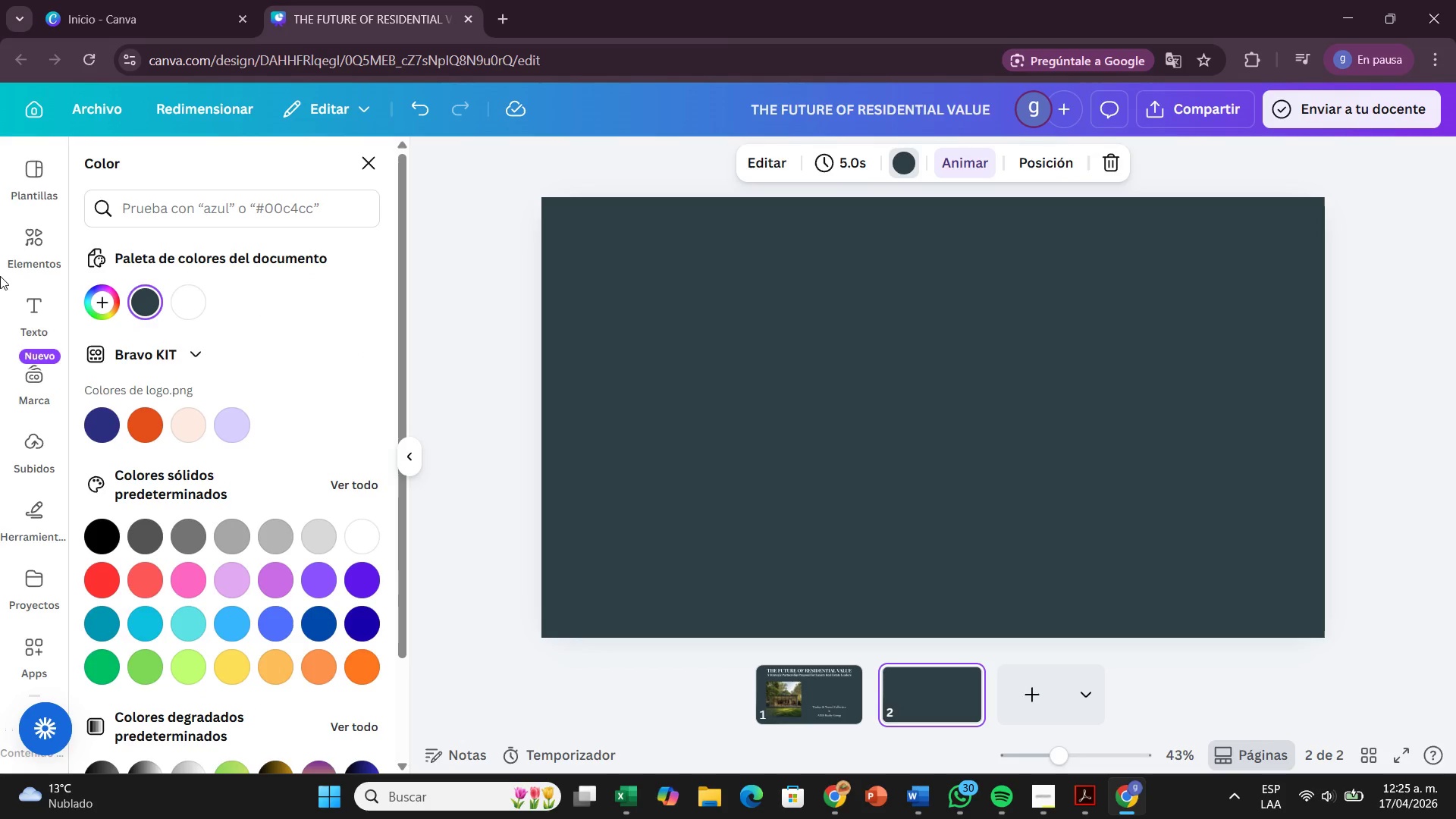 
left_click([94, 318])
 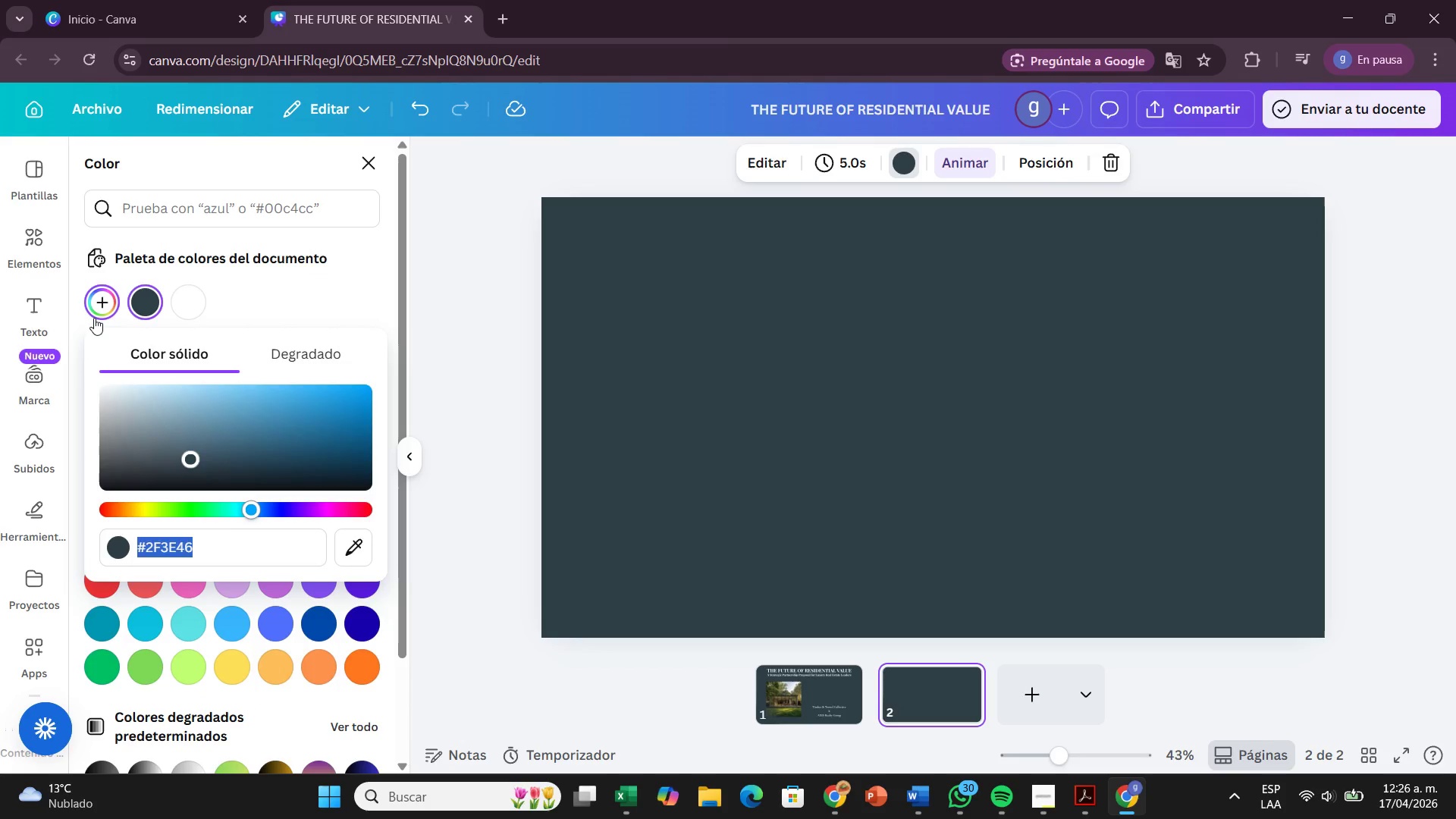 
wait(8.58)
 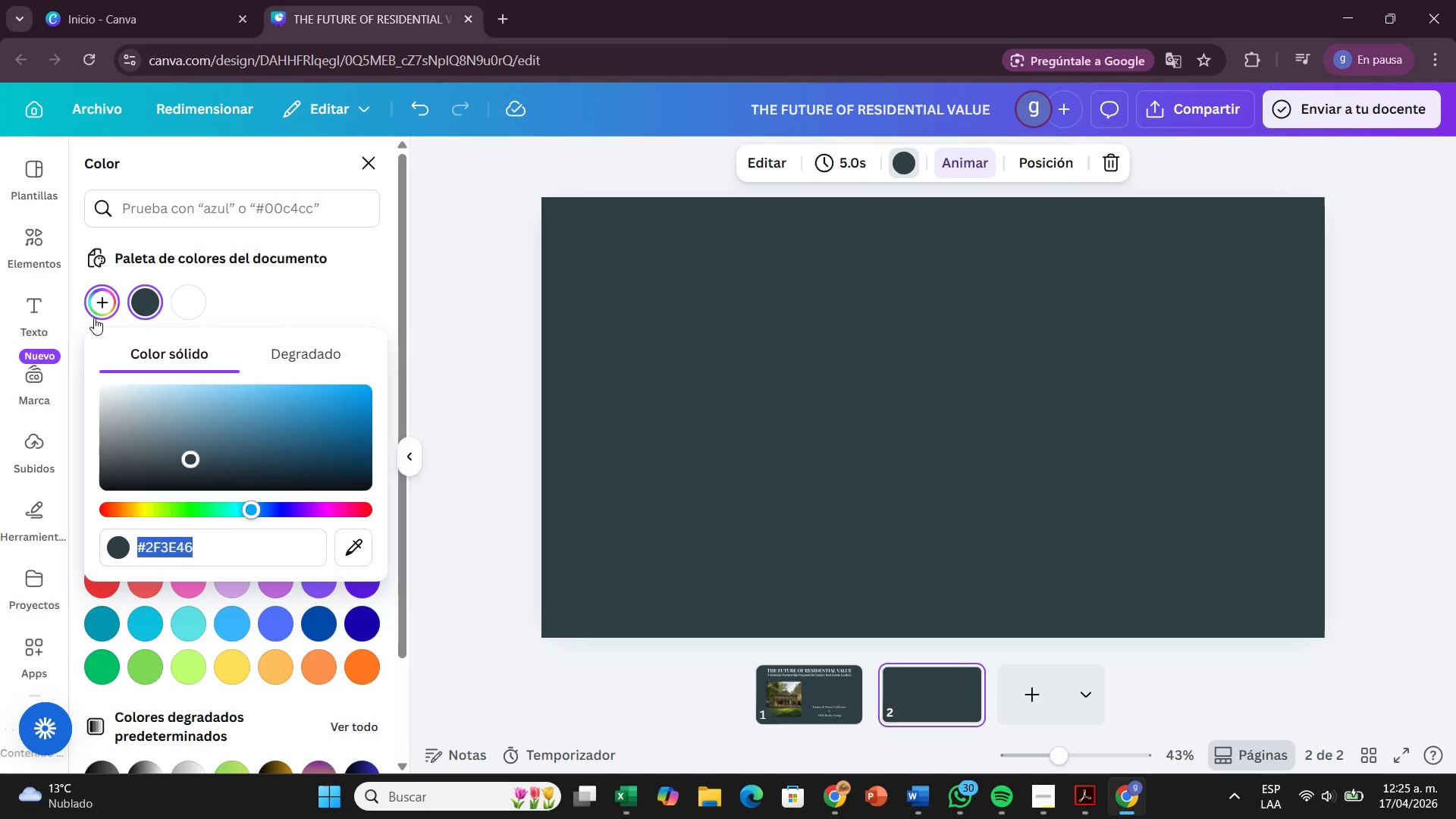 
key(Shift+5)
 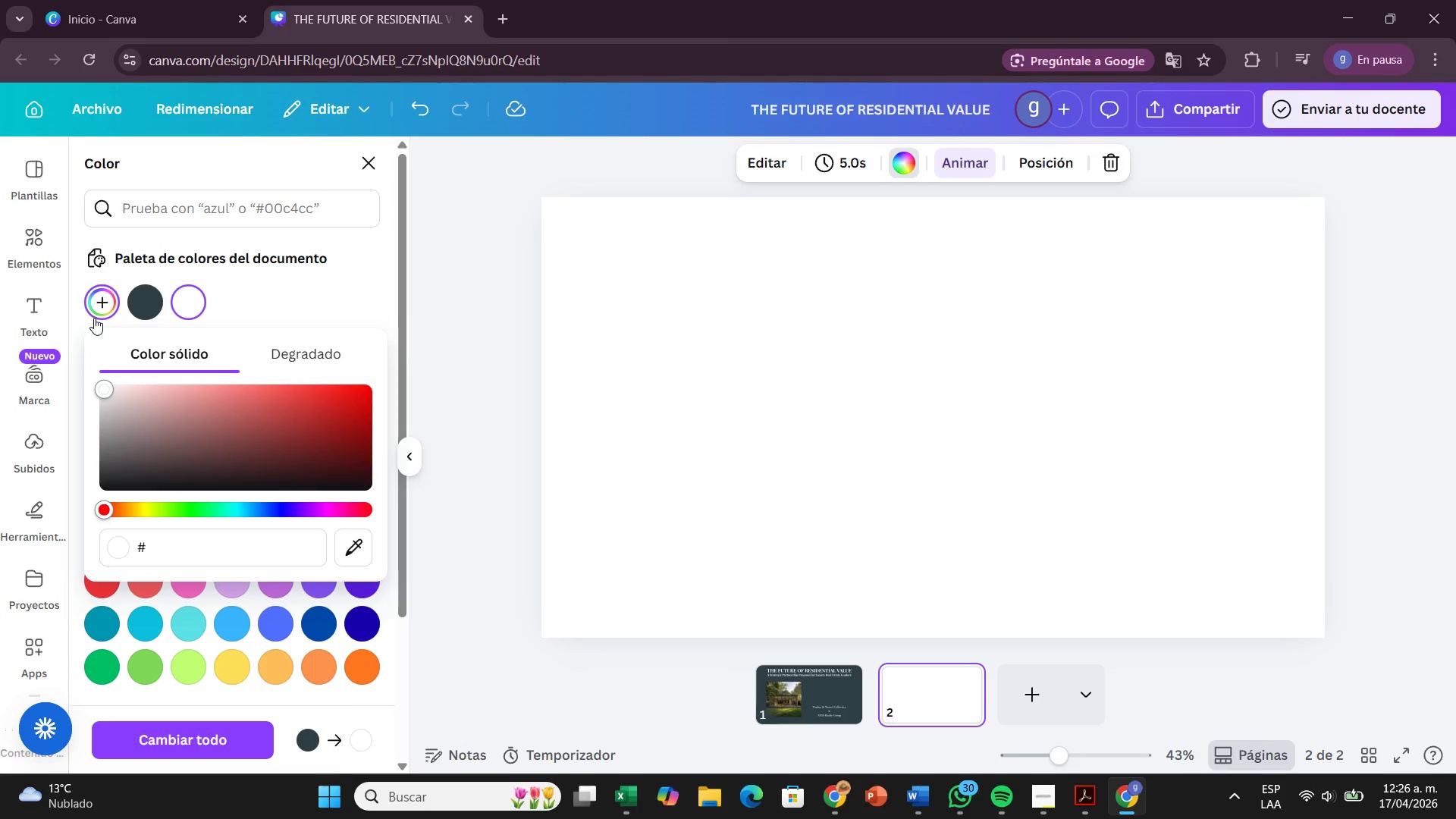 
key(Backspace)
 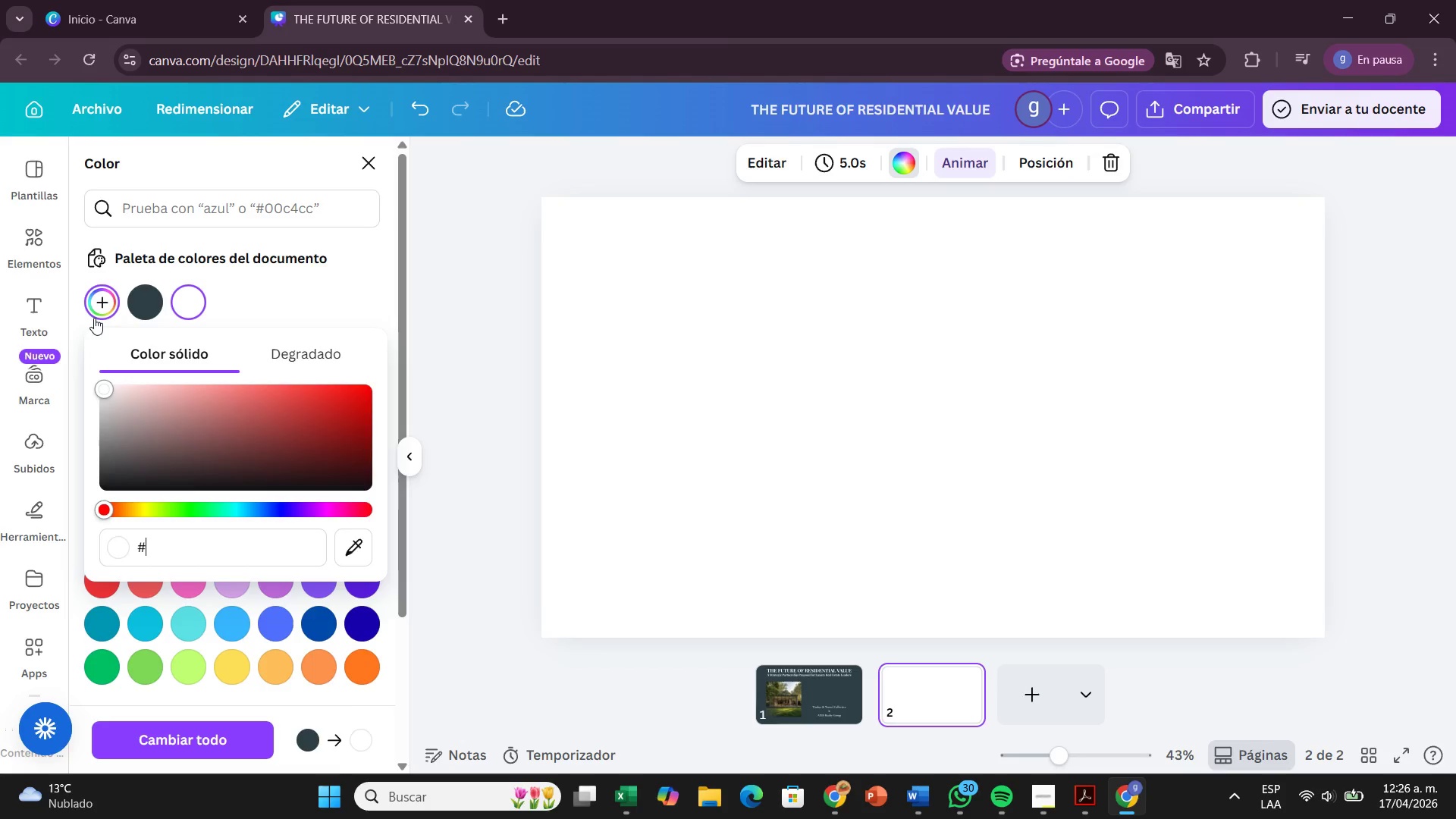 
key(Shift+3)
 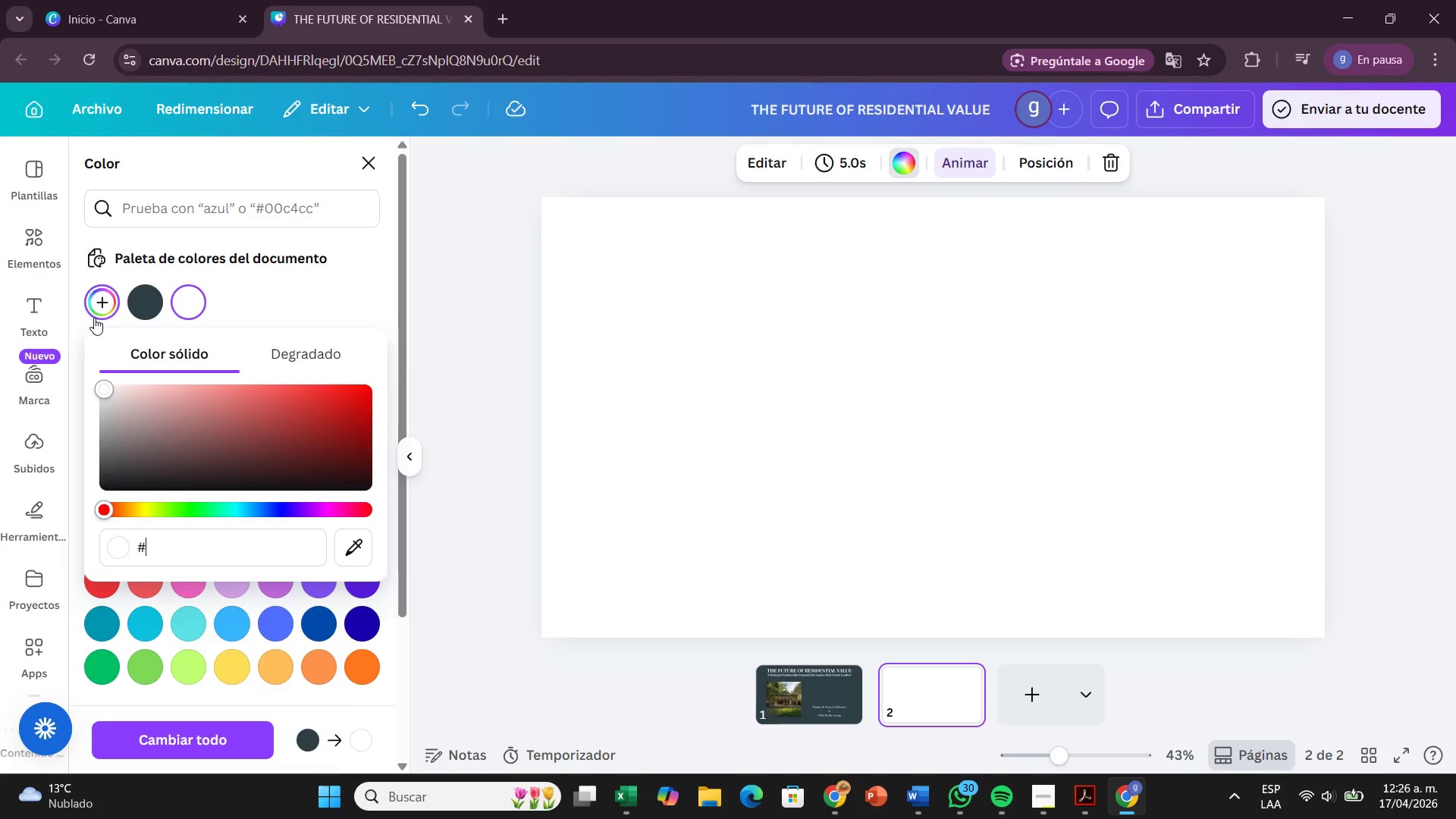 
wait(6.08)
 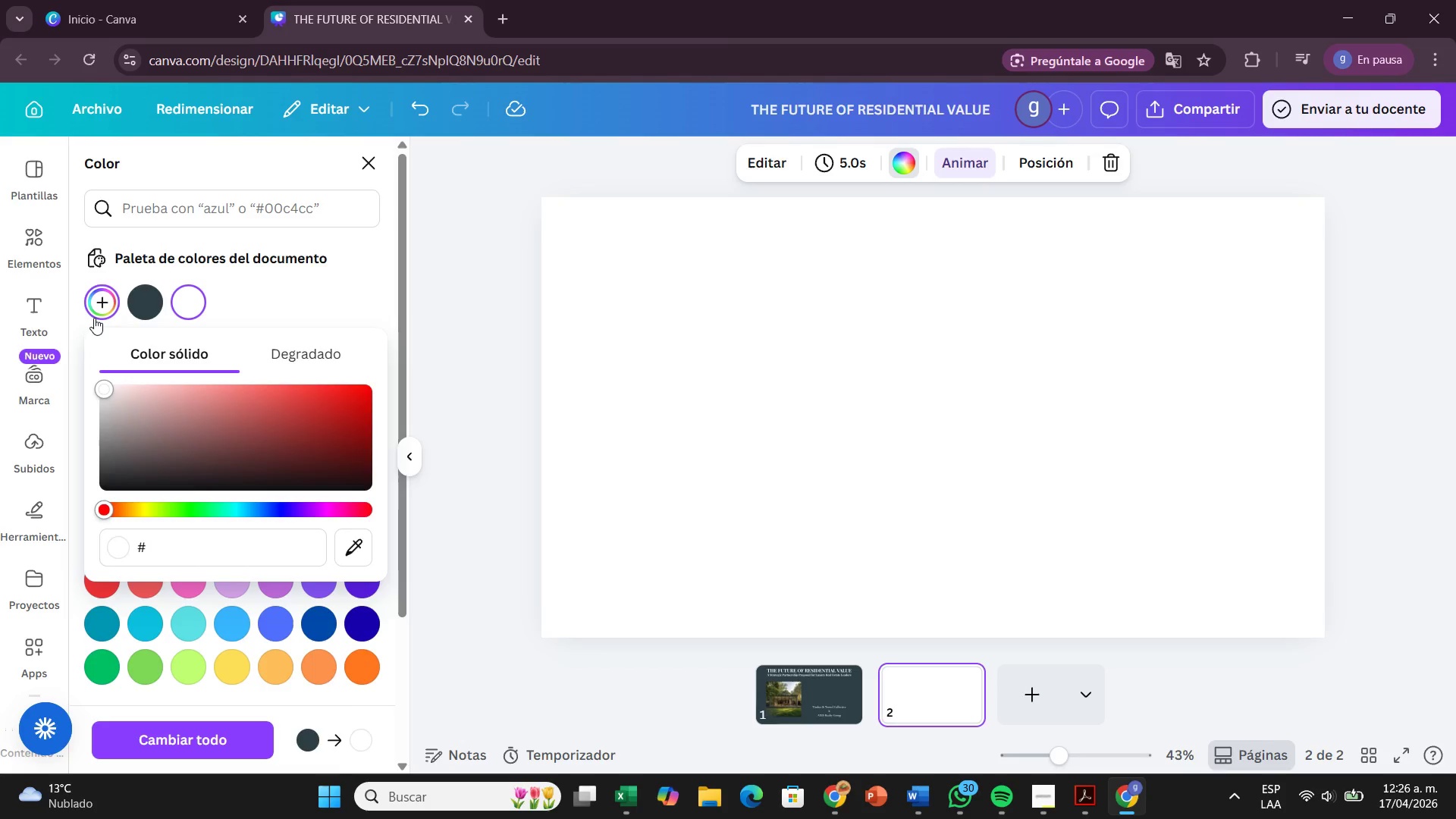 
type(354f52)
 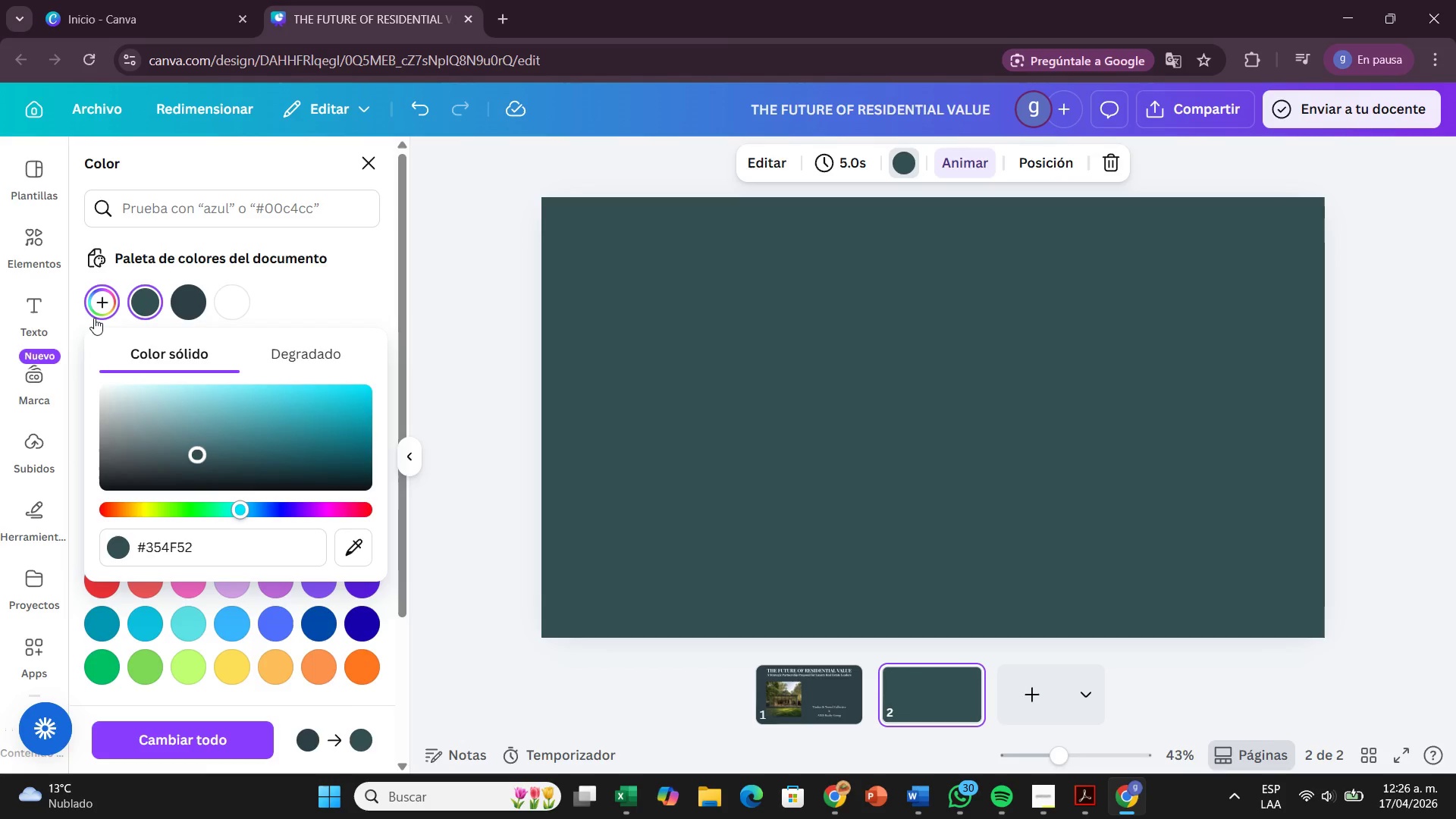 
wait(10.78)
 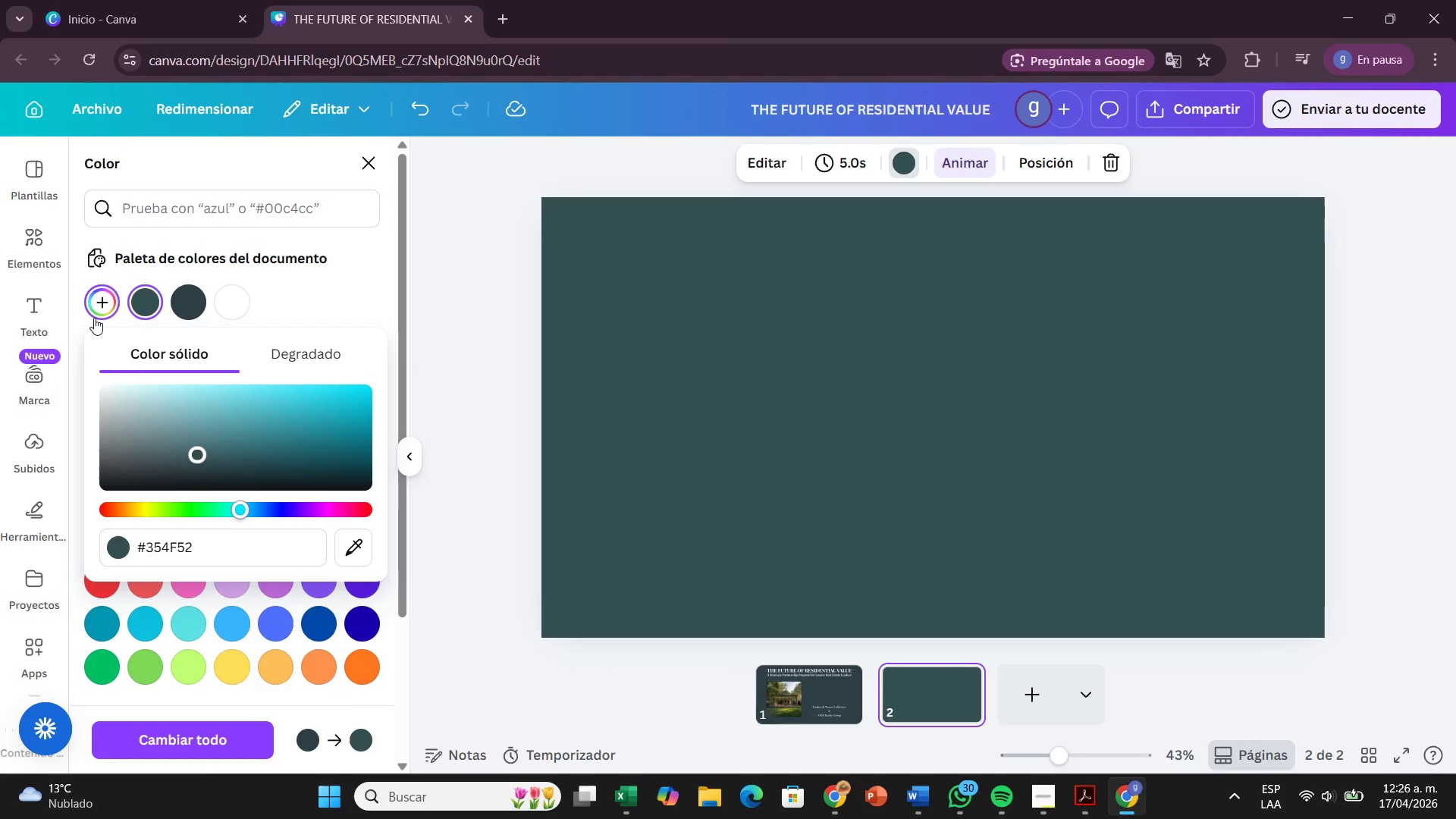 
hold_key(key=Backspace, duration=0.53)
 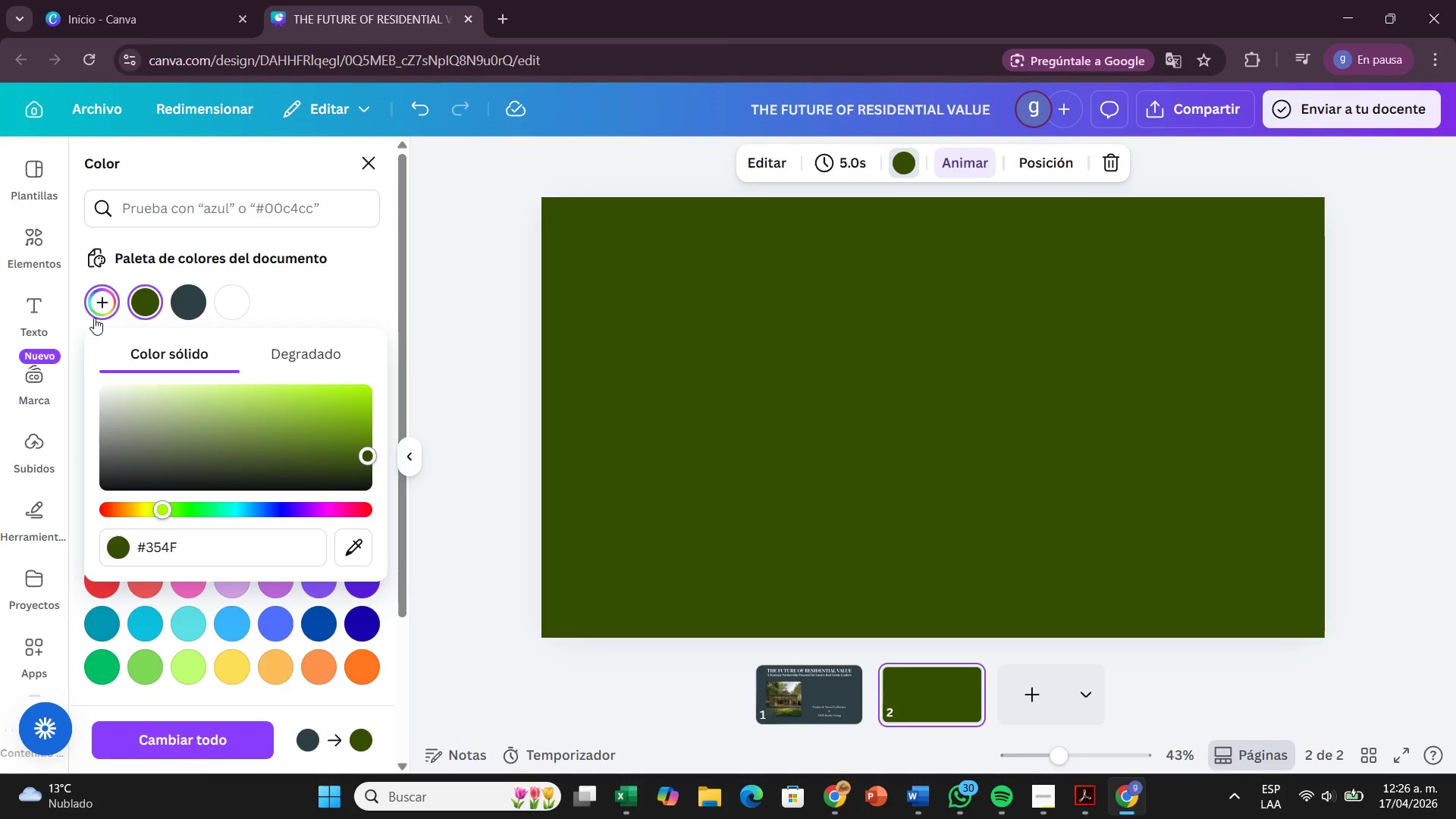 
key(Backspace)
 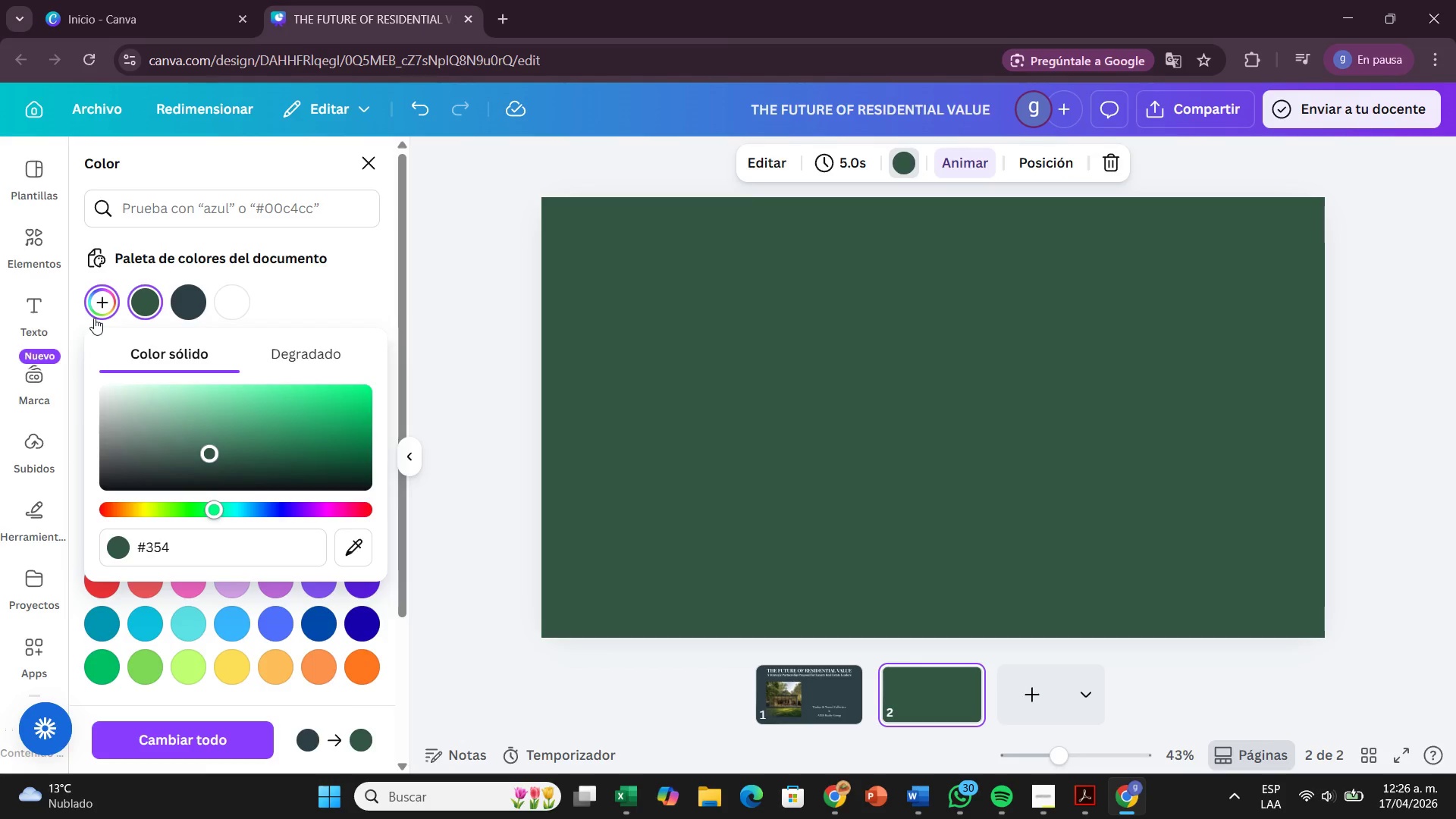 
key(Backspace)
 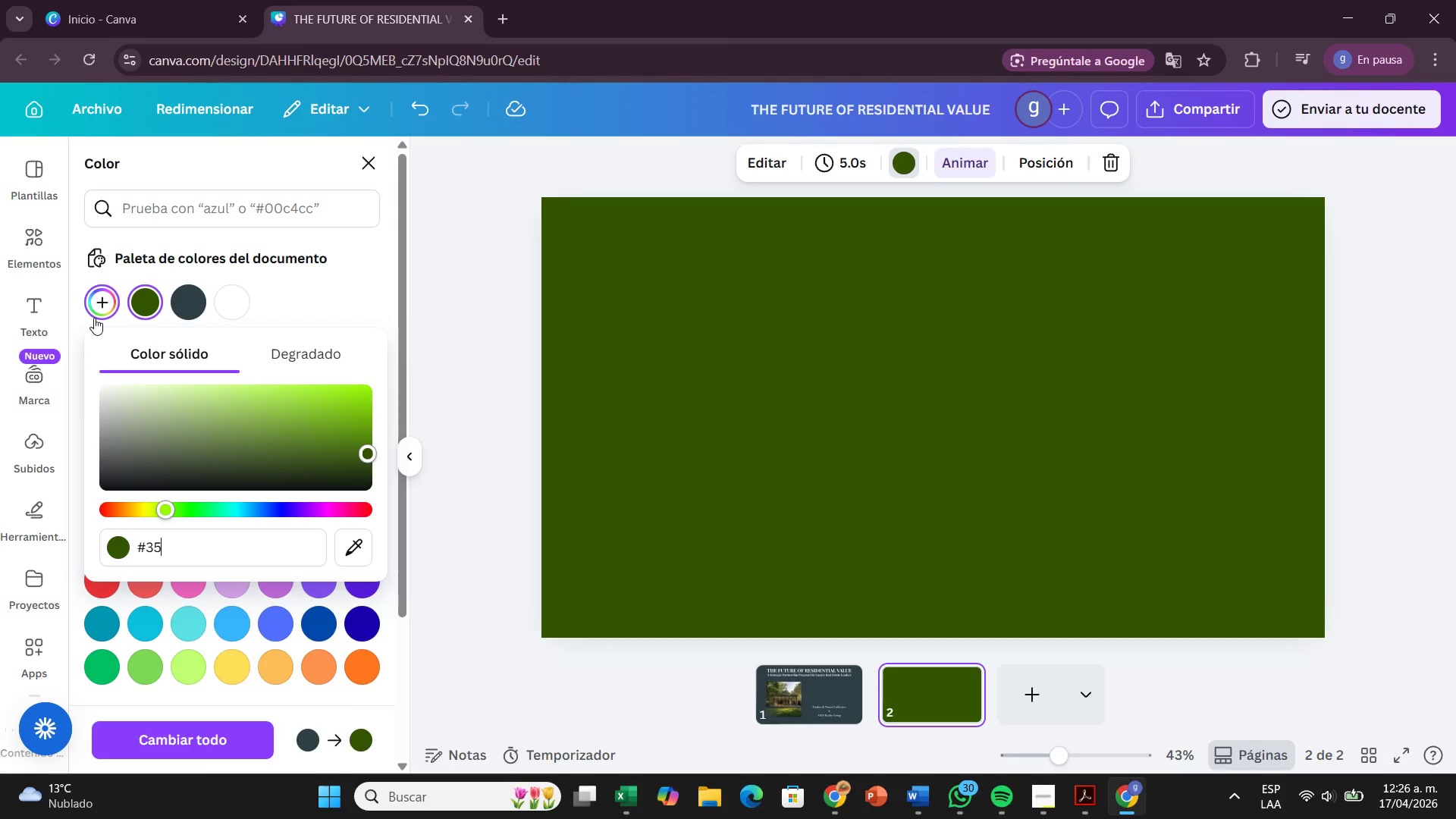 
key(ArrowRight)
 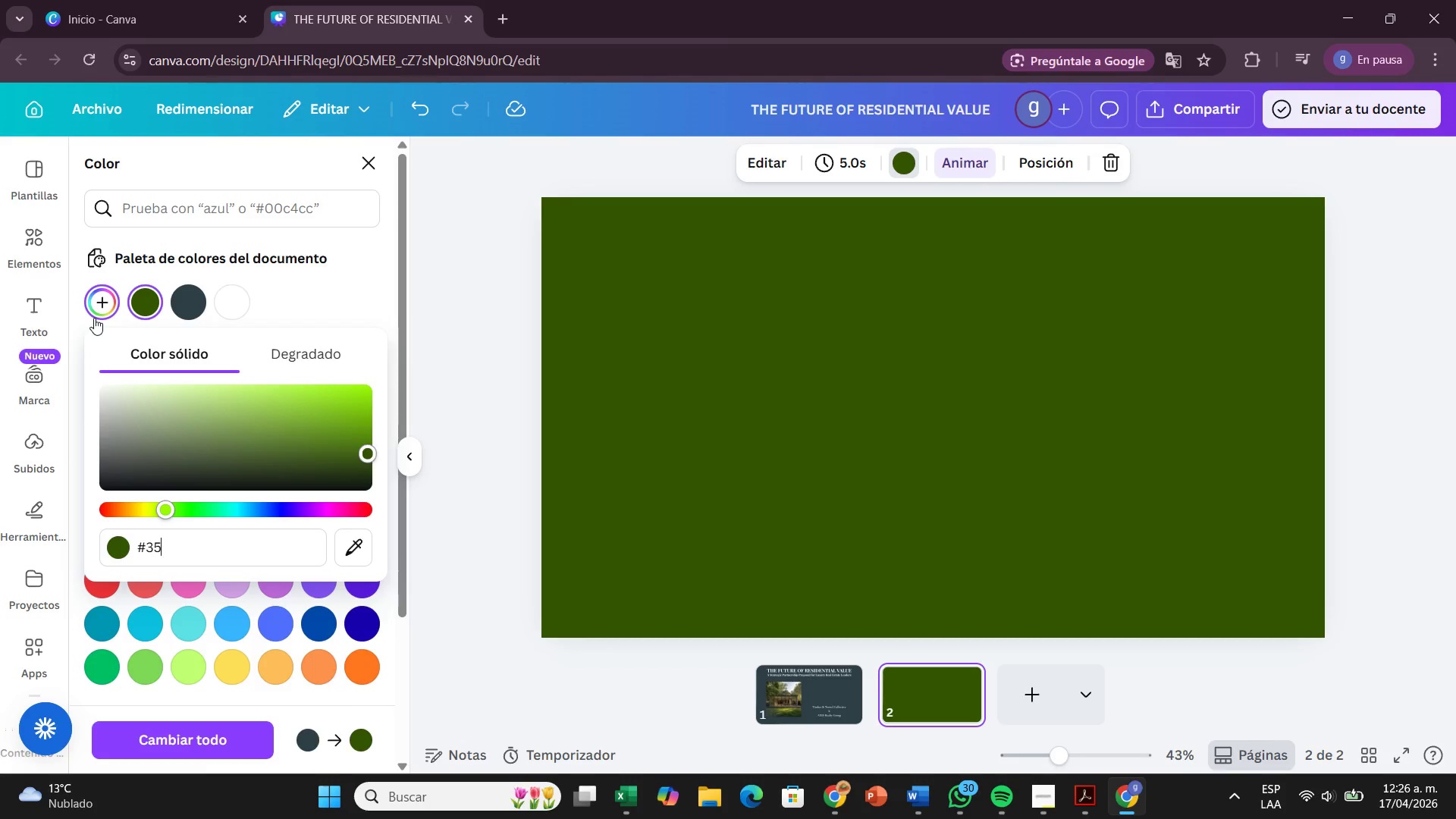 
key(ArrowRight)
 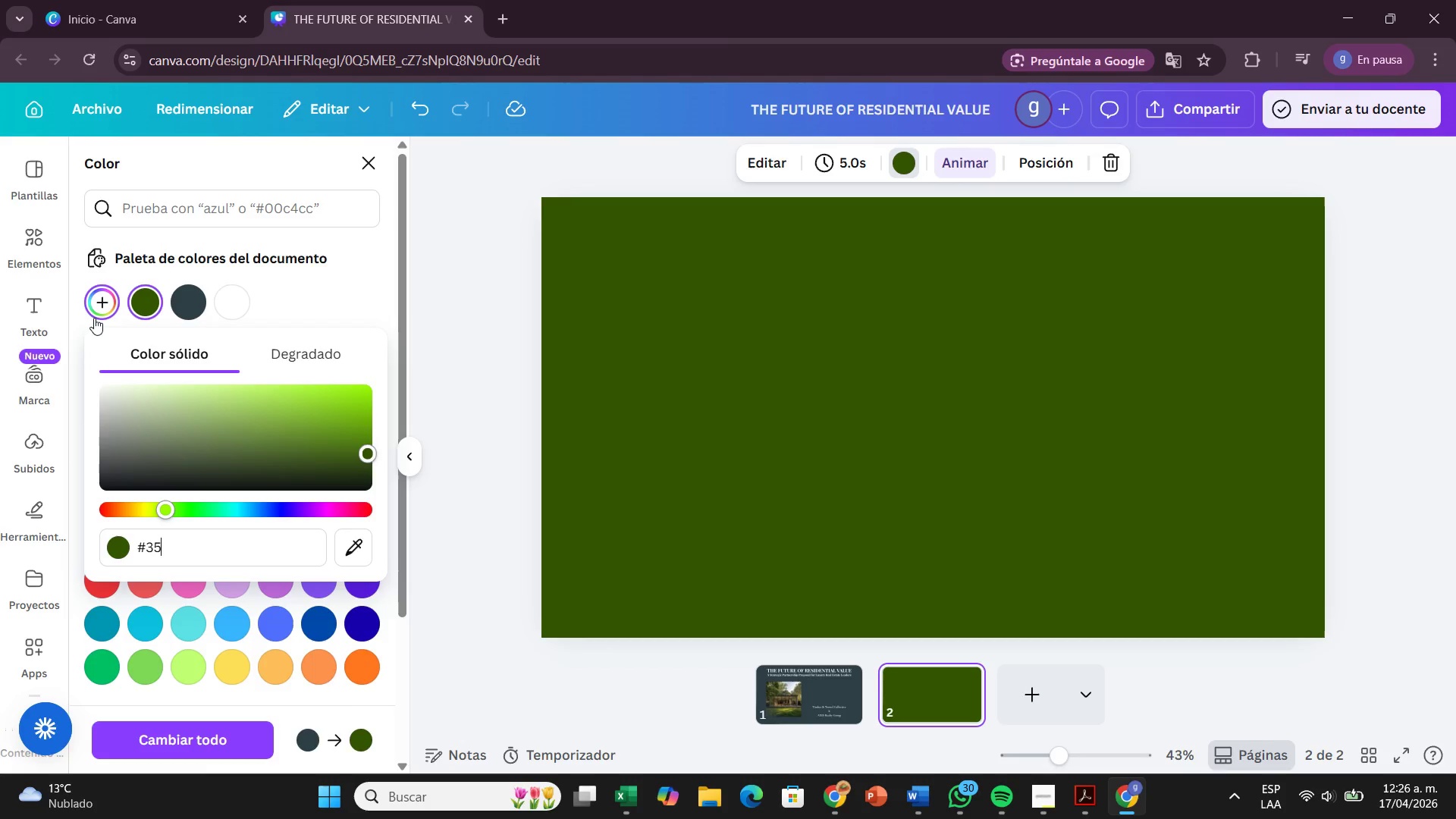 
key(Control+Z)
 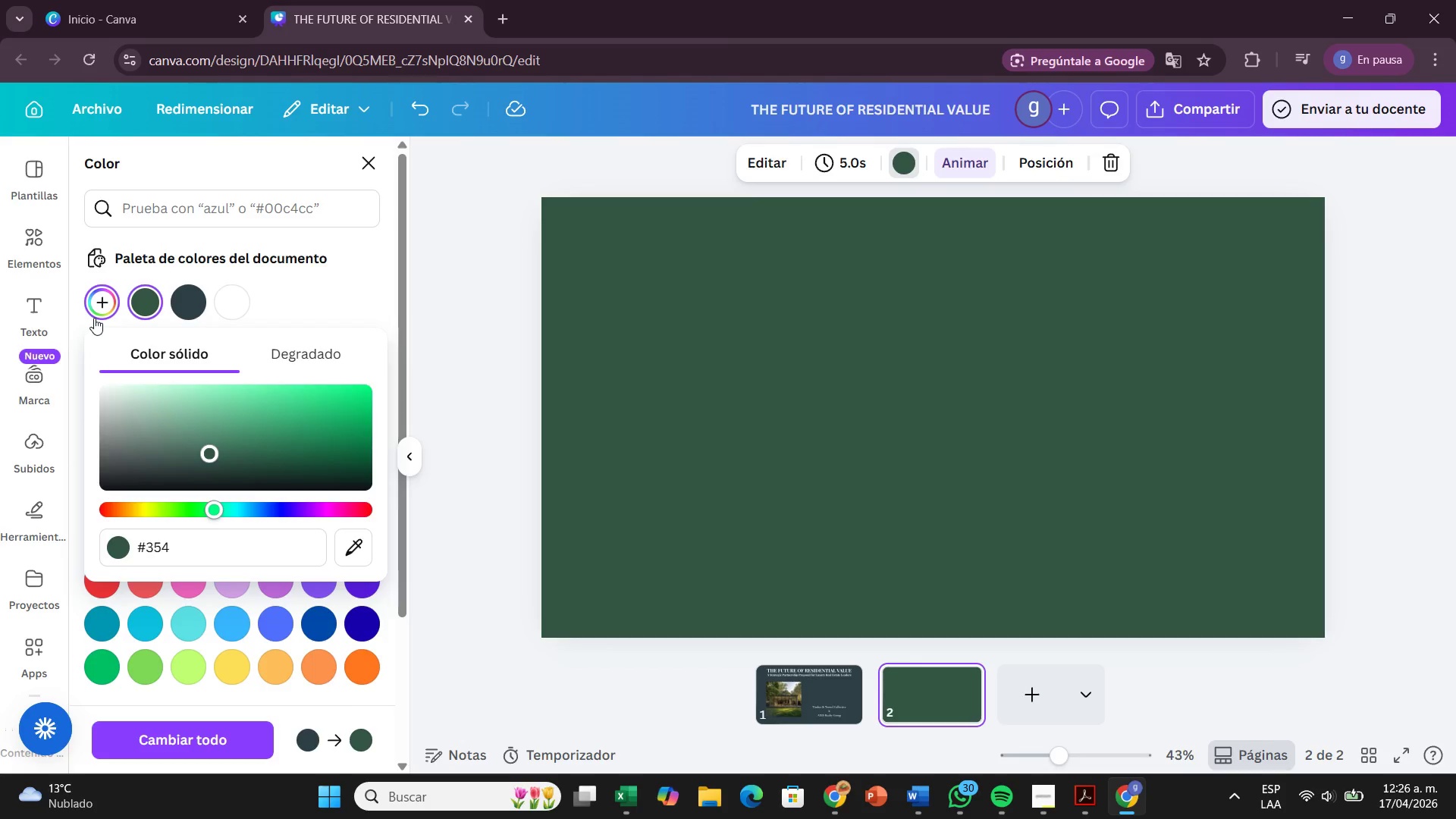 
hold_key(key=Backspace, duration=0.95)
 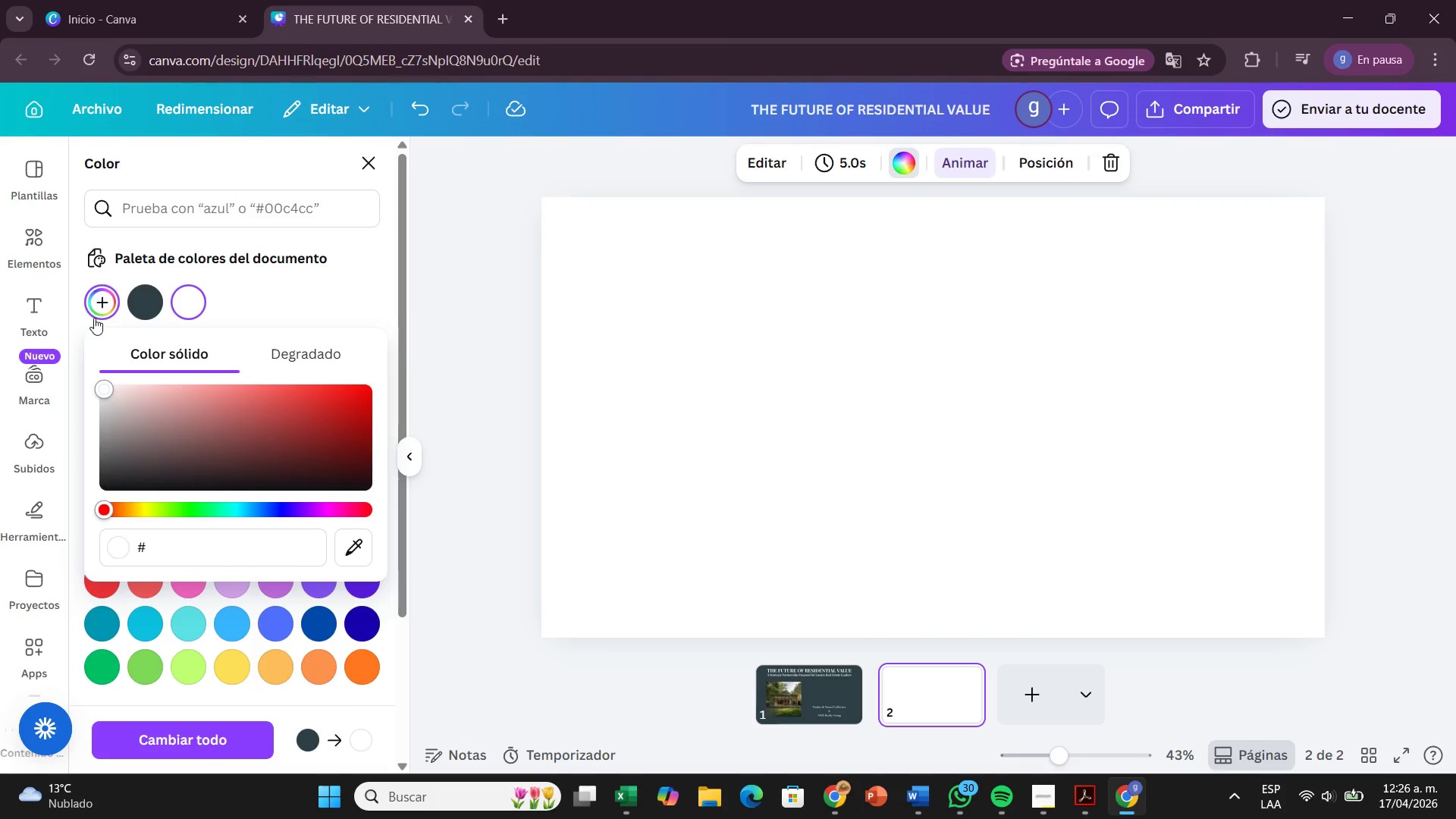 
wait(5.36)
 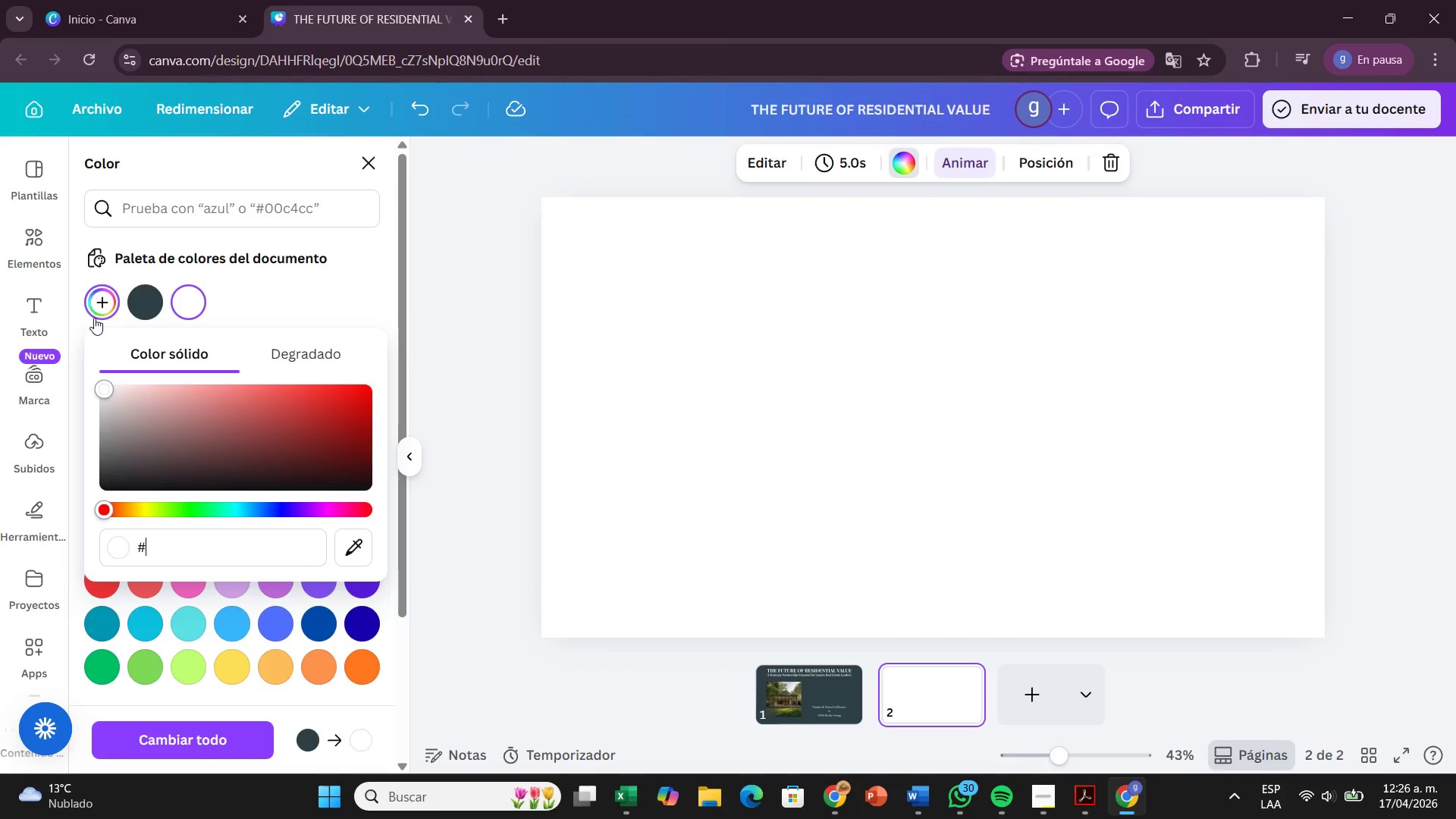 
type(a39171)
 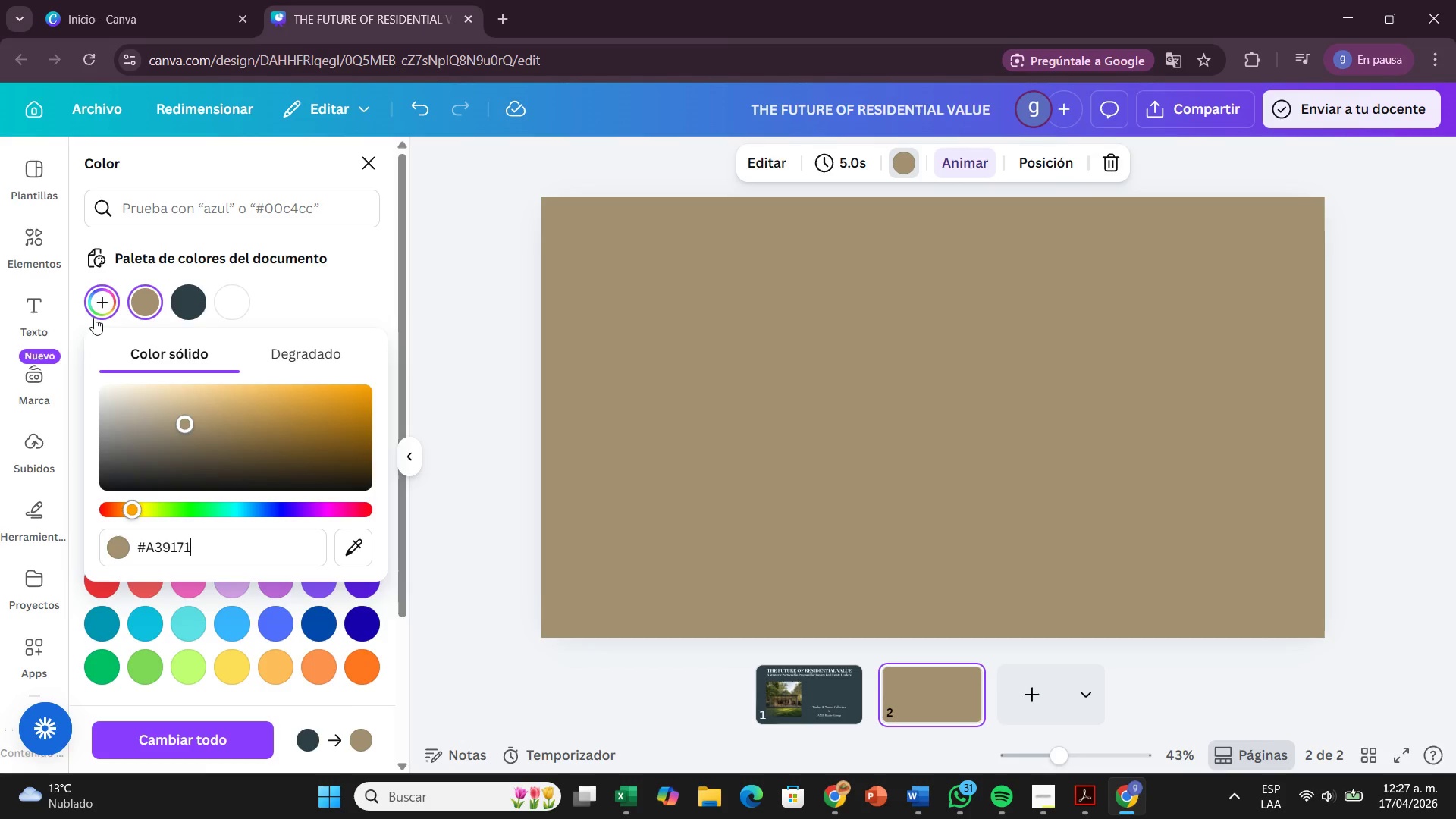 
wait(31.56)
 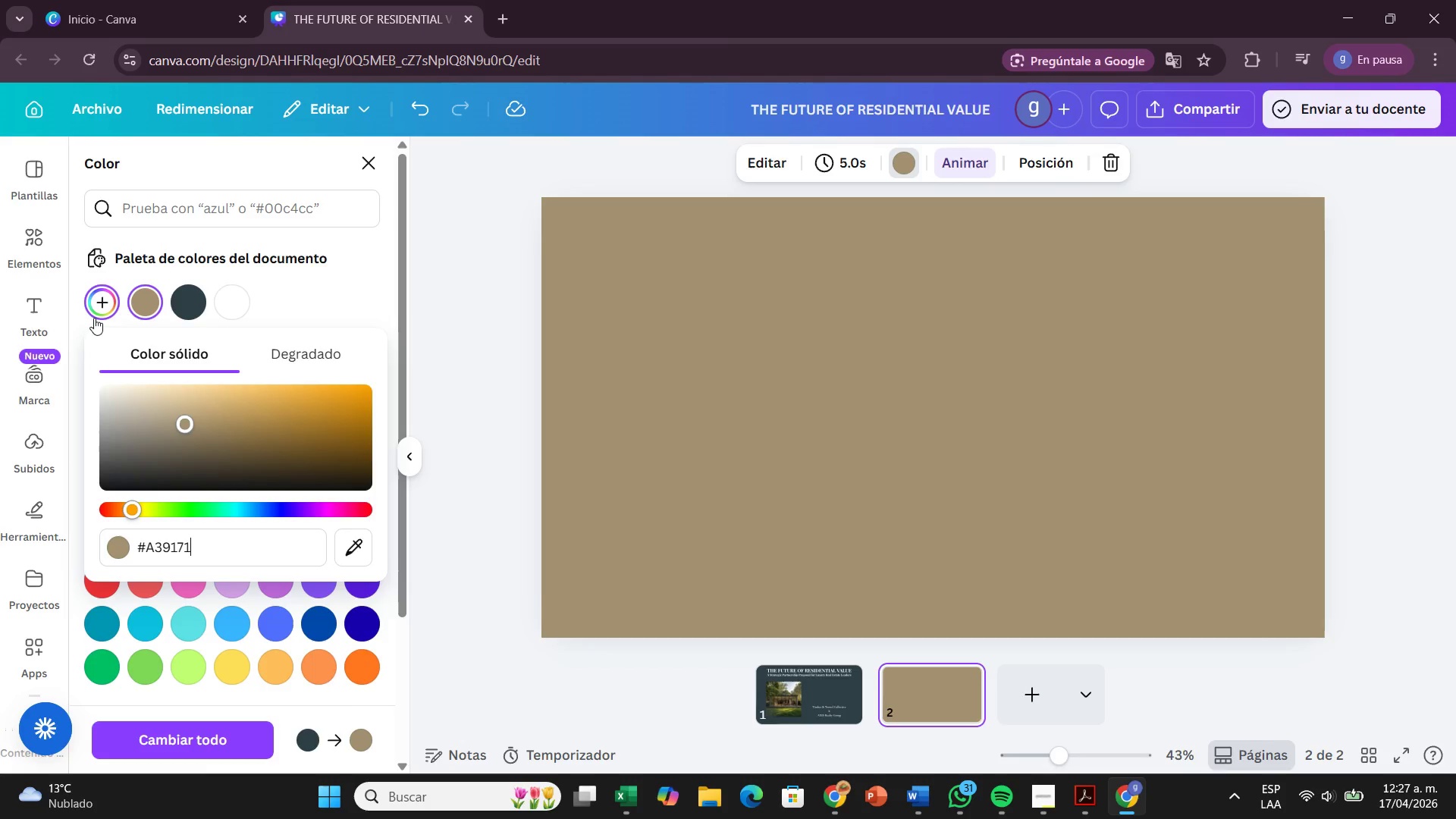 
left_click([23, 295])
 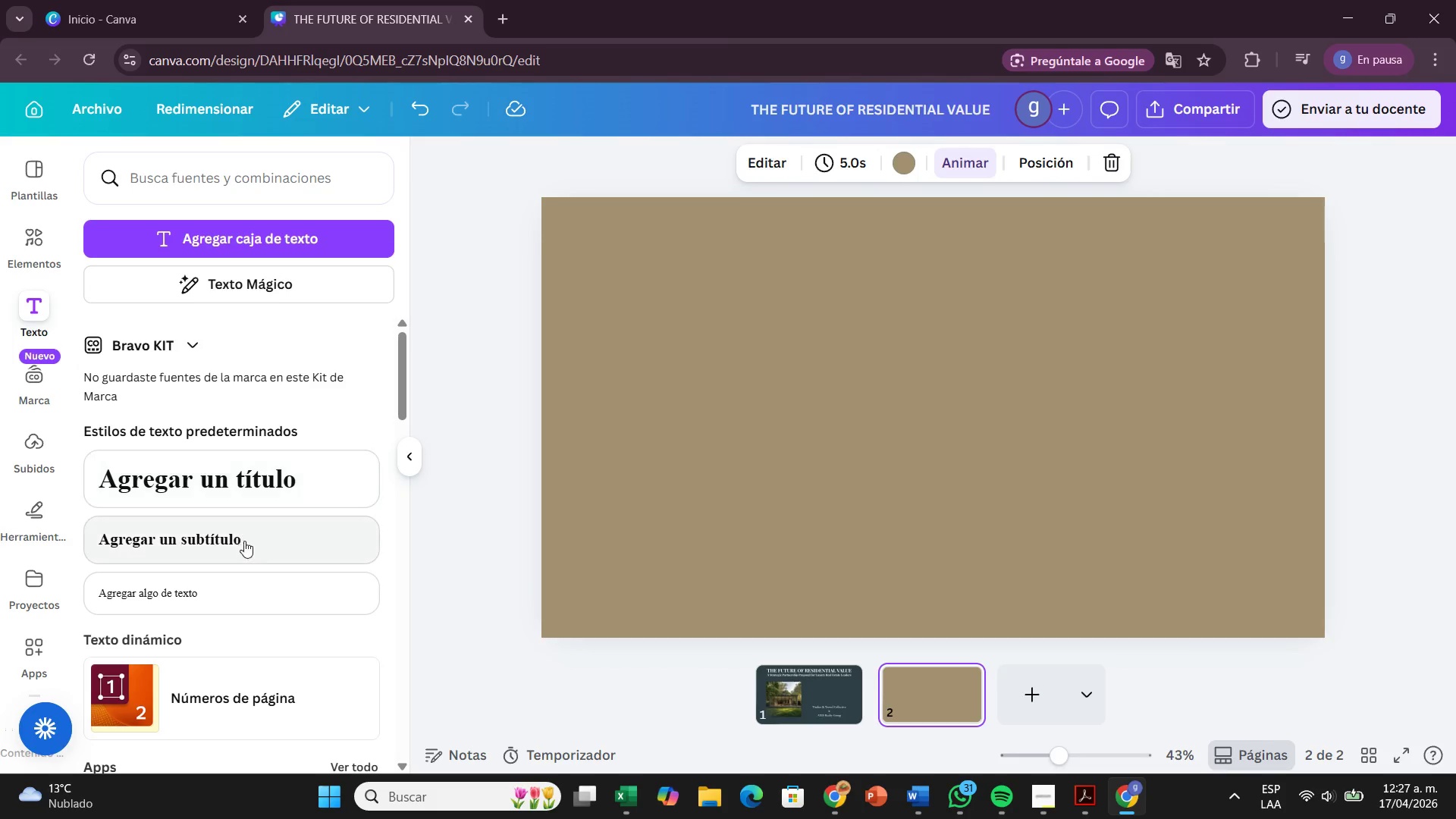 
left_click([266, 487])
 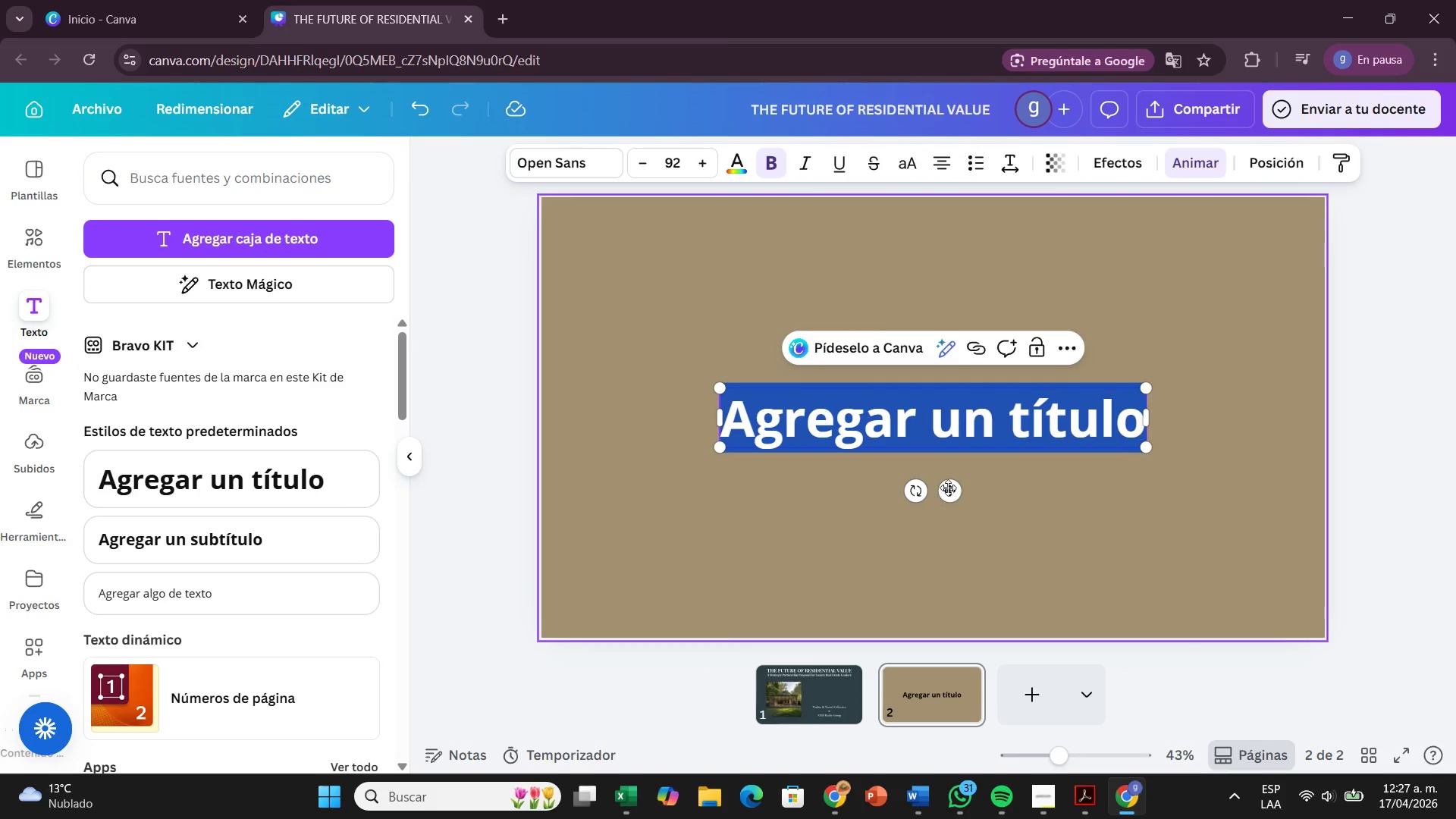 
left_click_drag(start_coordinate=[951, 489], to_coordinate=[952, 343])
 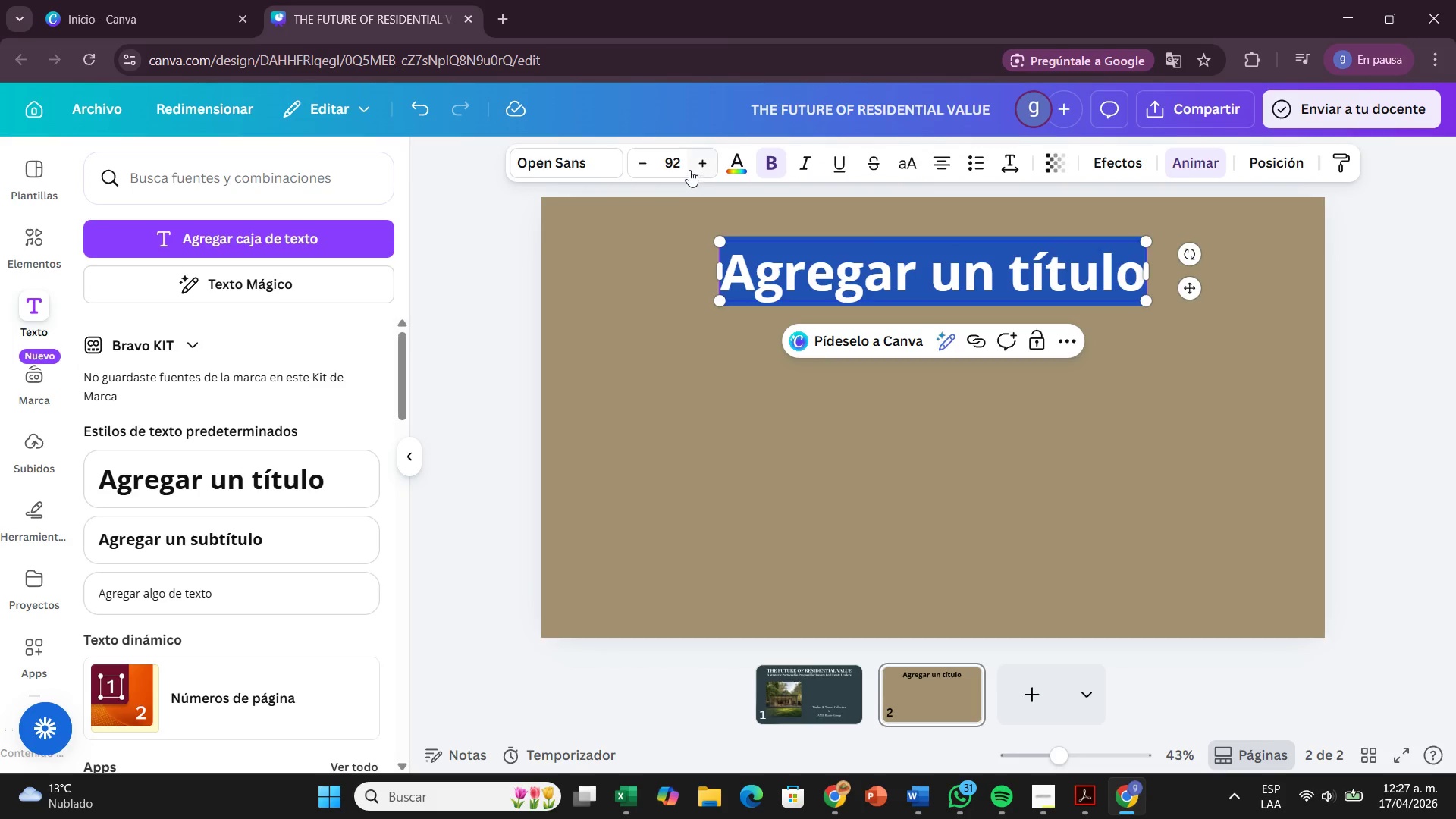 
left_click([689, 170])
 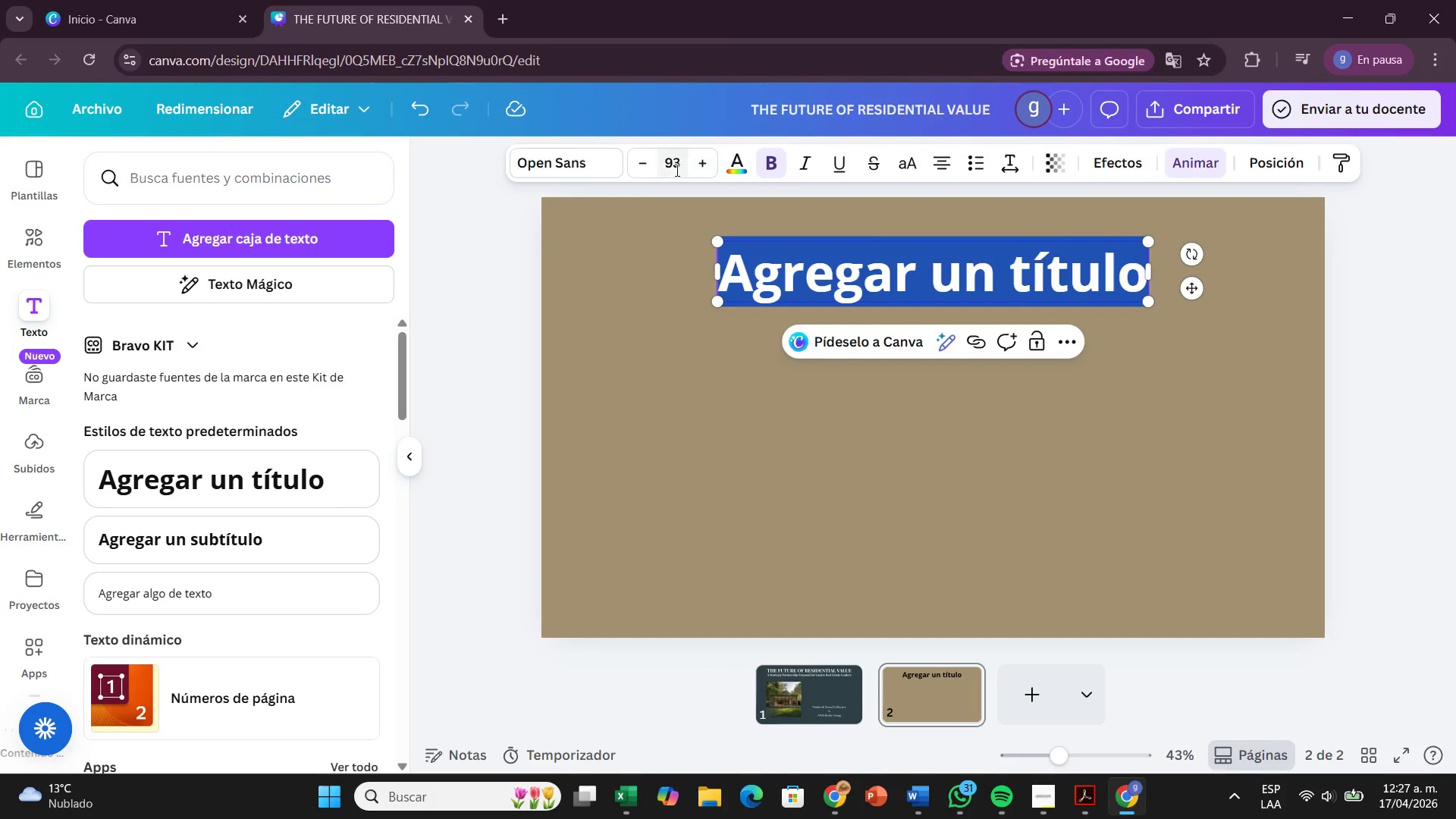 
left_click([675, 169])
 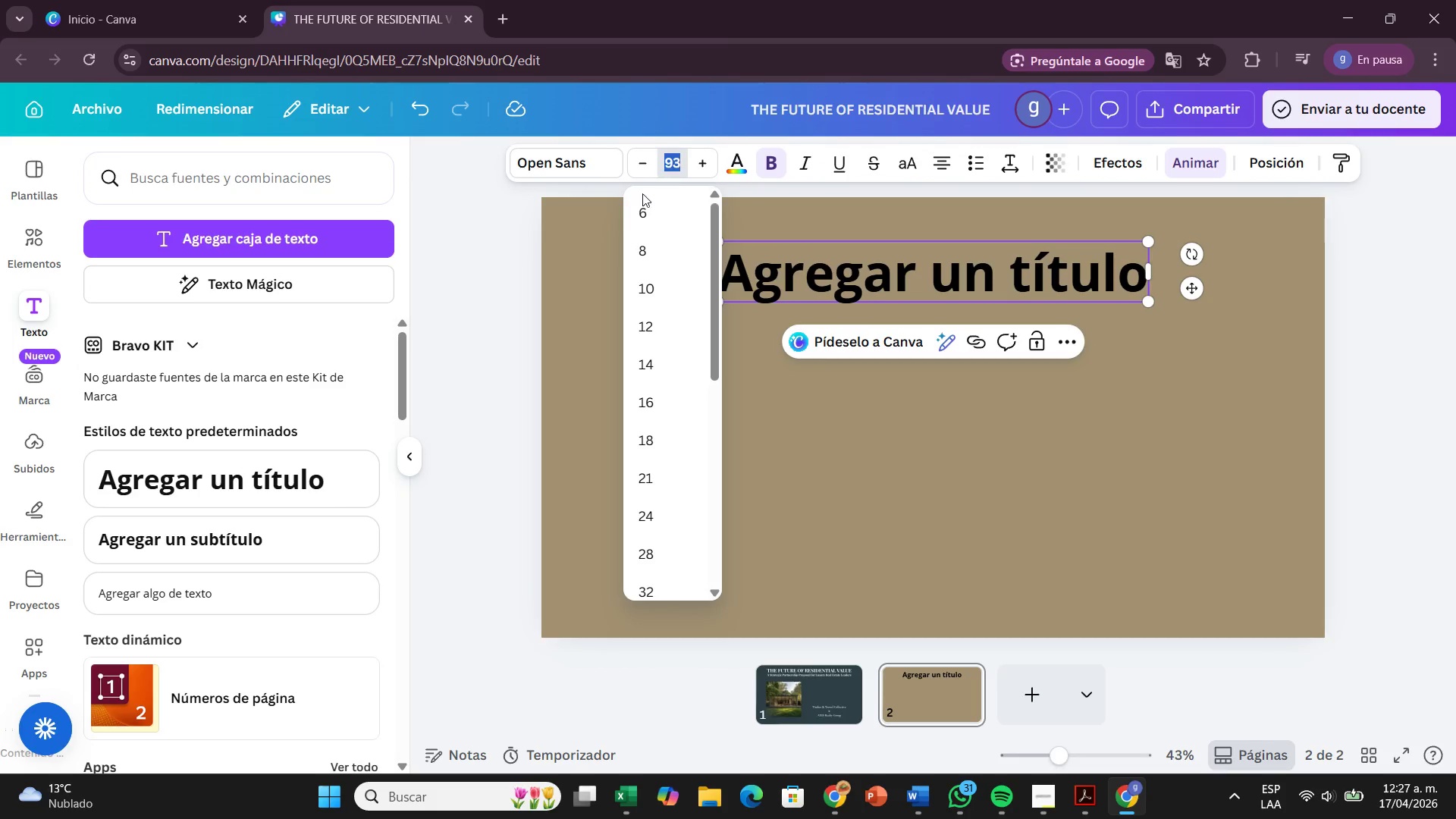 
key(Backspace)
type(63)
key(Backspace)
type(2)
 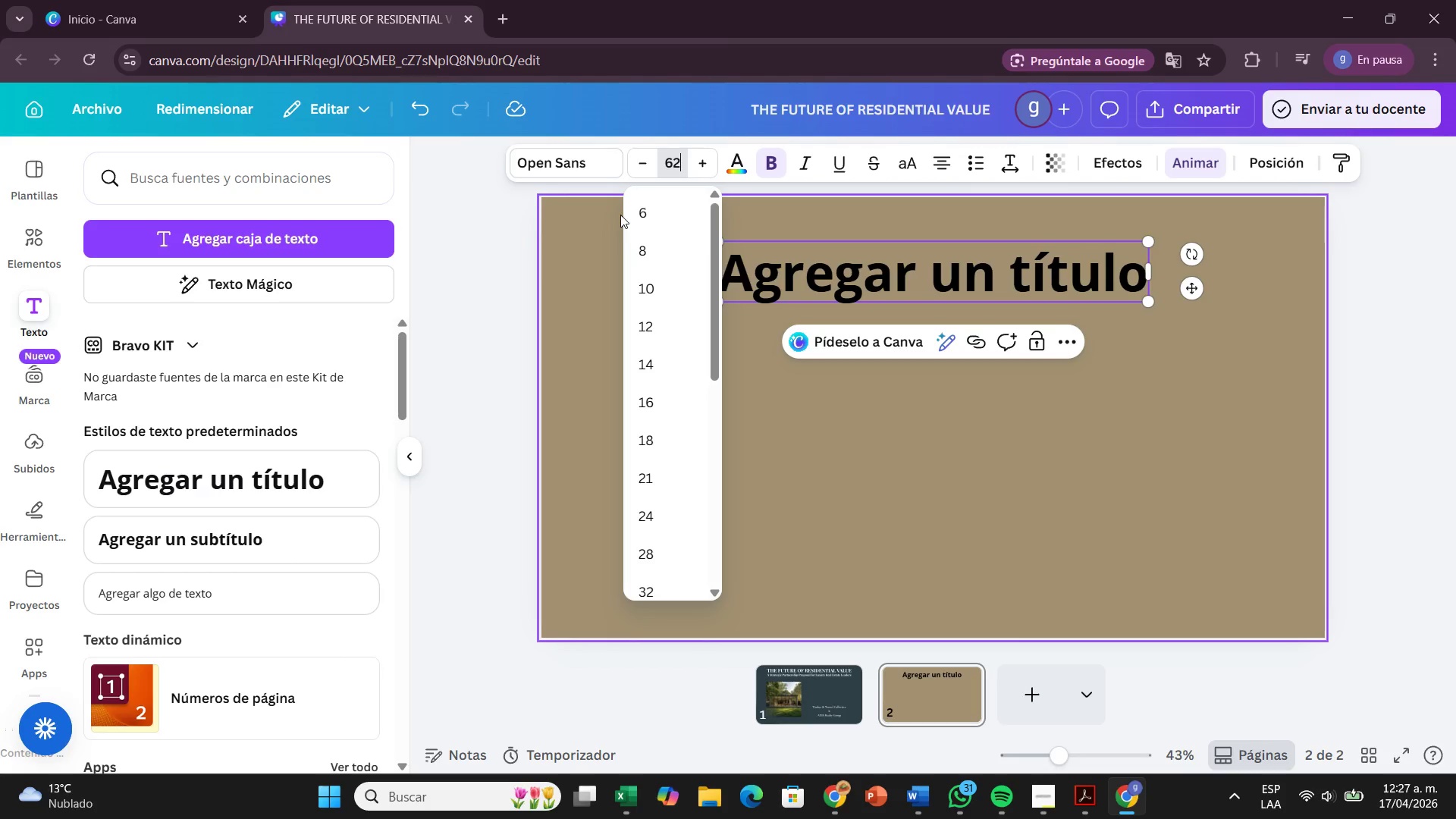 
key(Enter)
 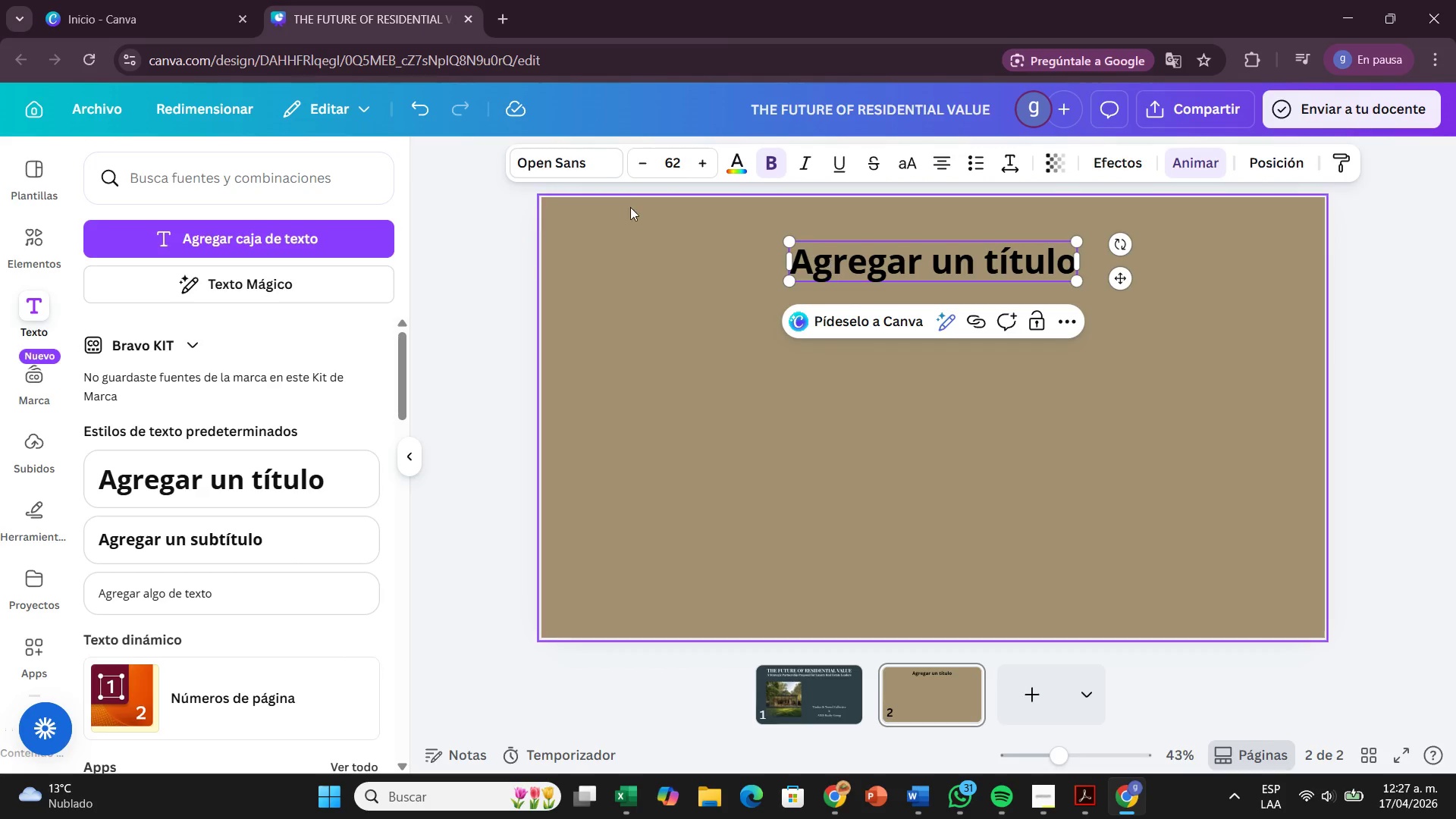 
left_click([614, 157])
 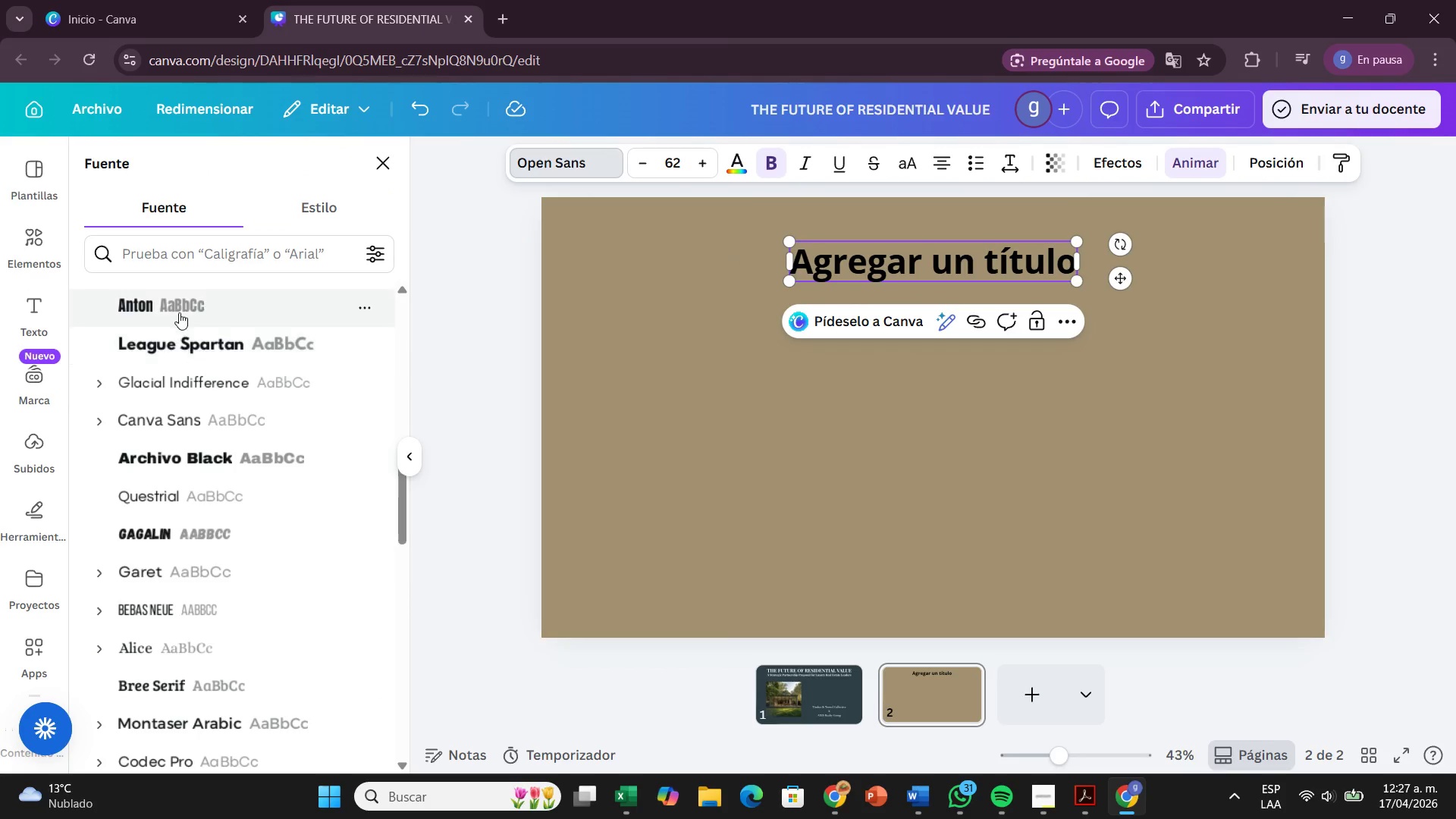 
left_click([267, 236])
 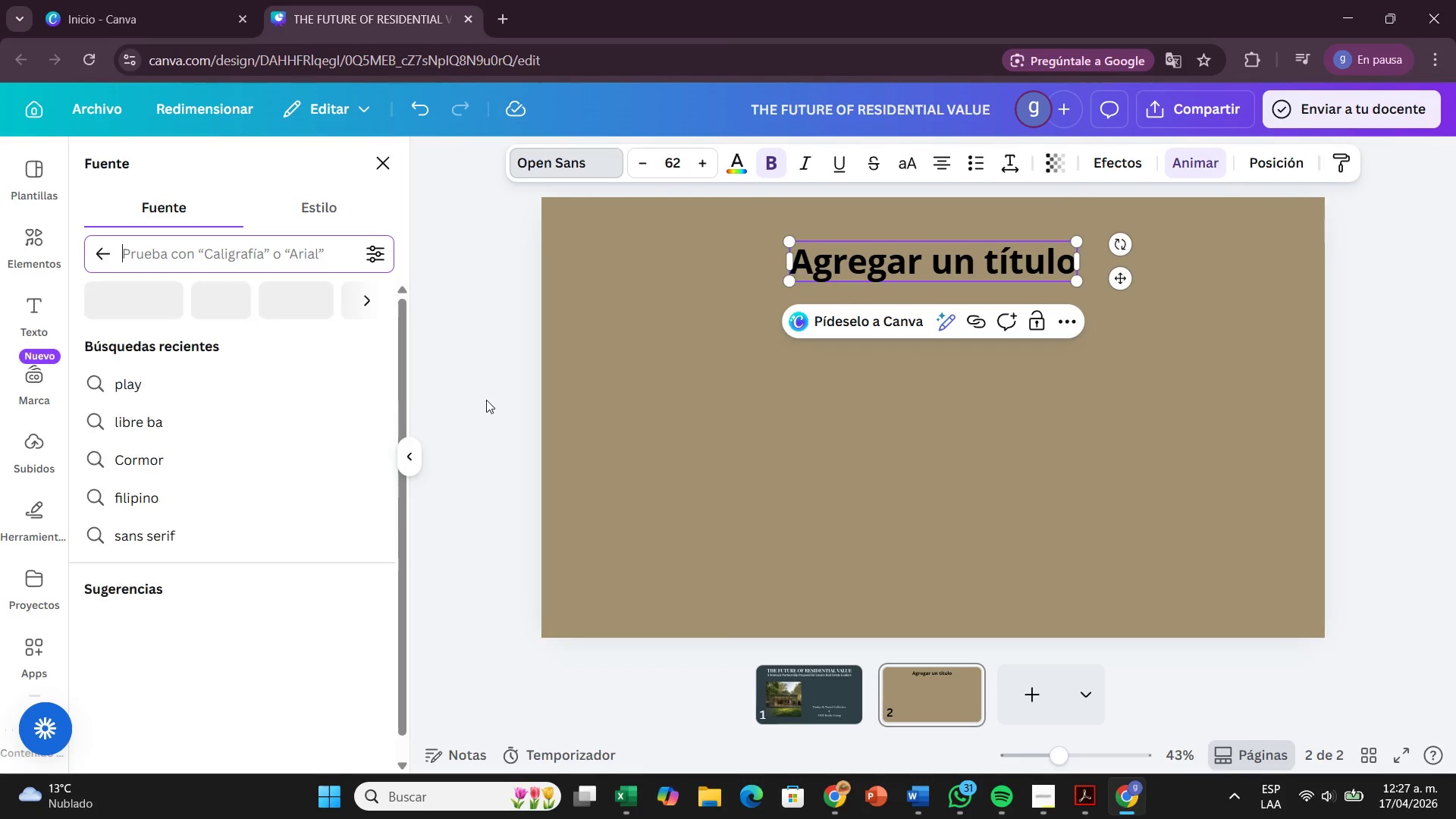 
scroll: coordinate [396, 403], scroll_direction: up, amount: 2.0
 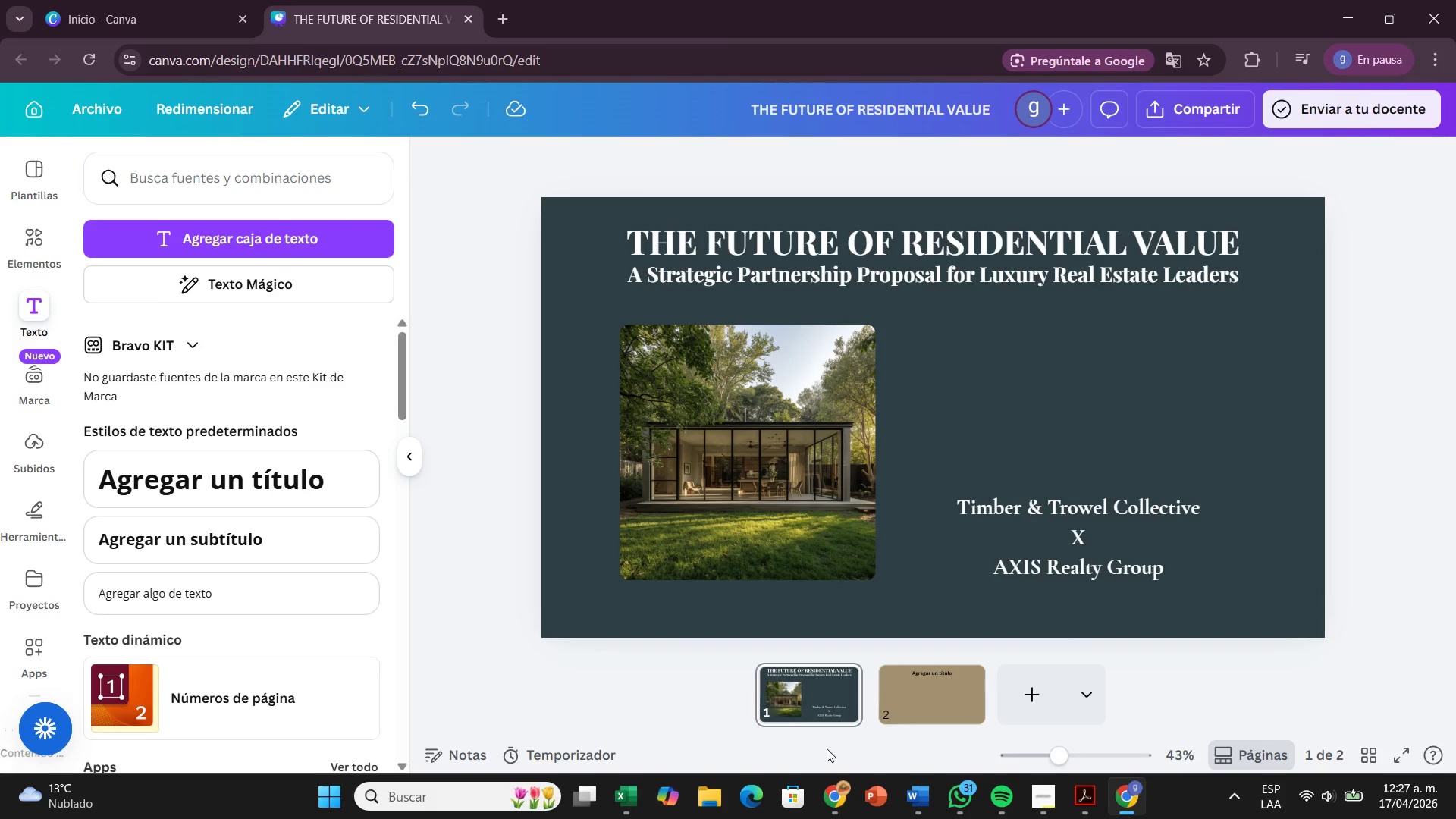 
left_click([898, 689])
 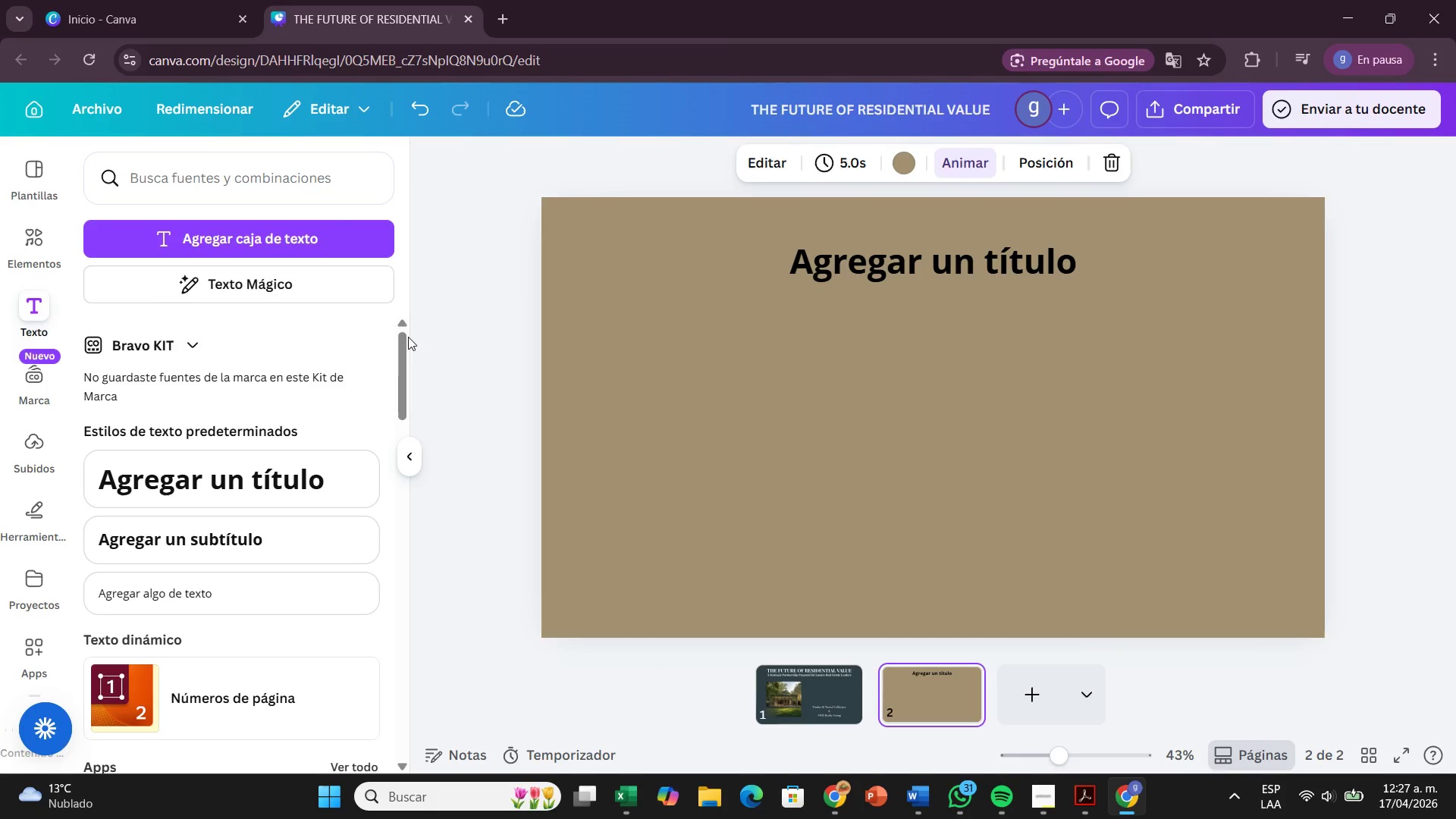 
left_click([848, 293])
 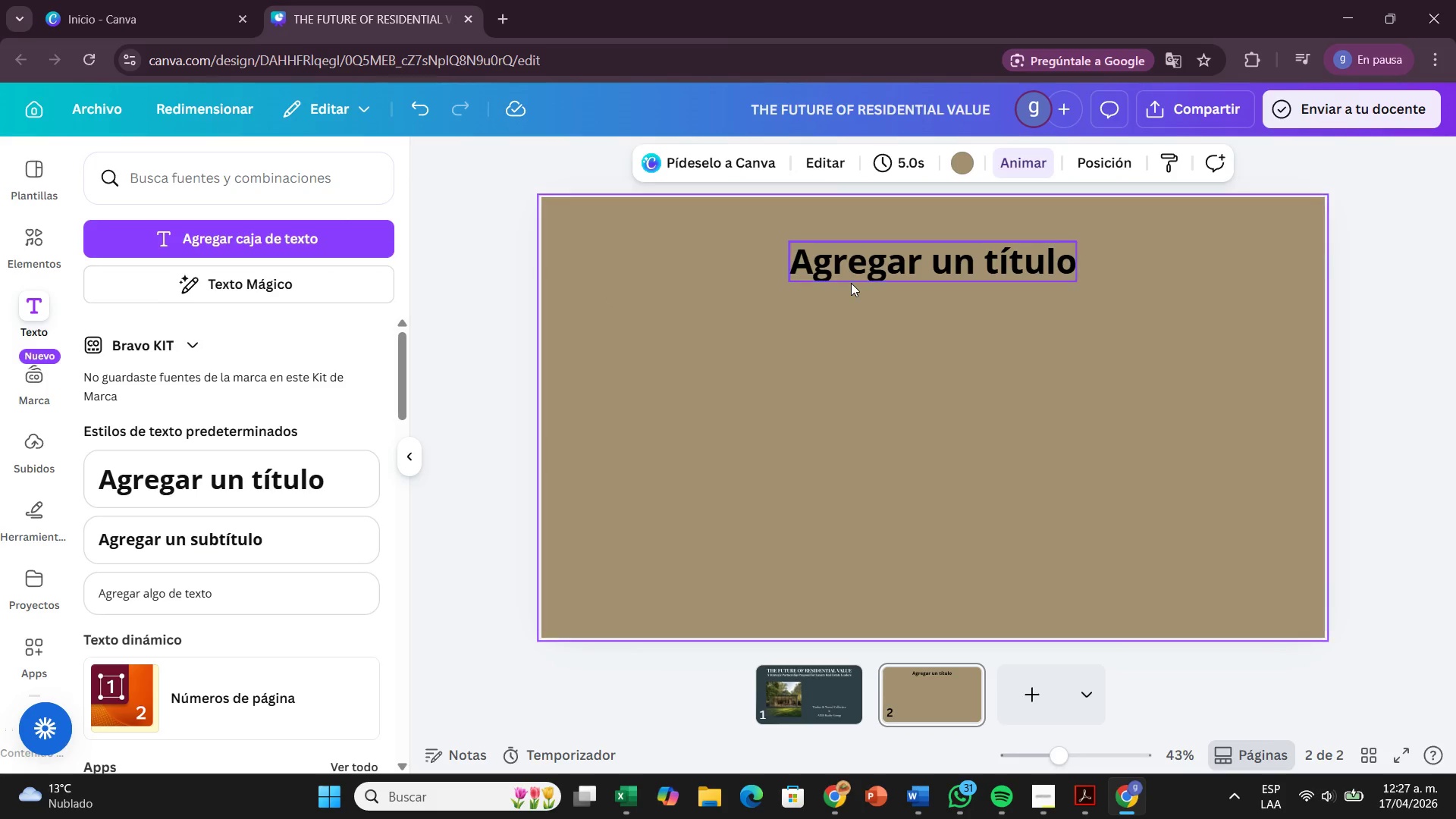 
left_click([851, 281])
 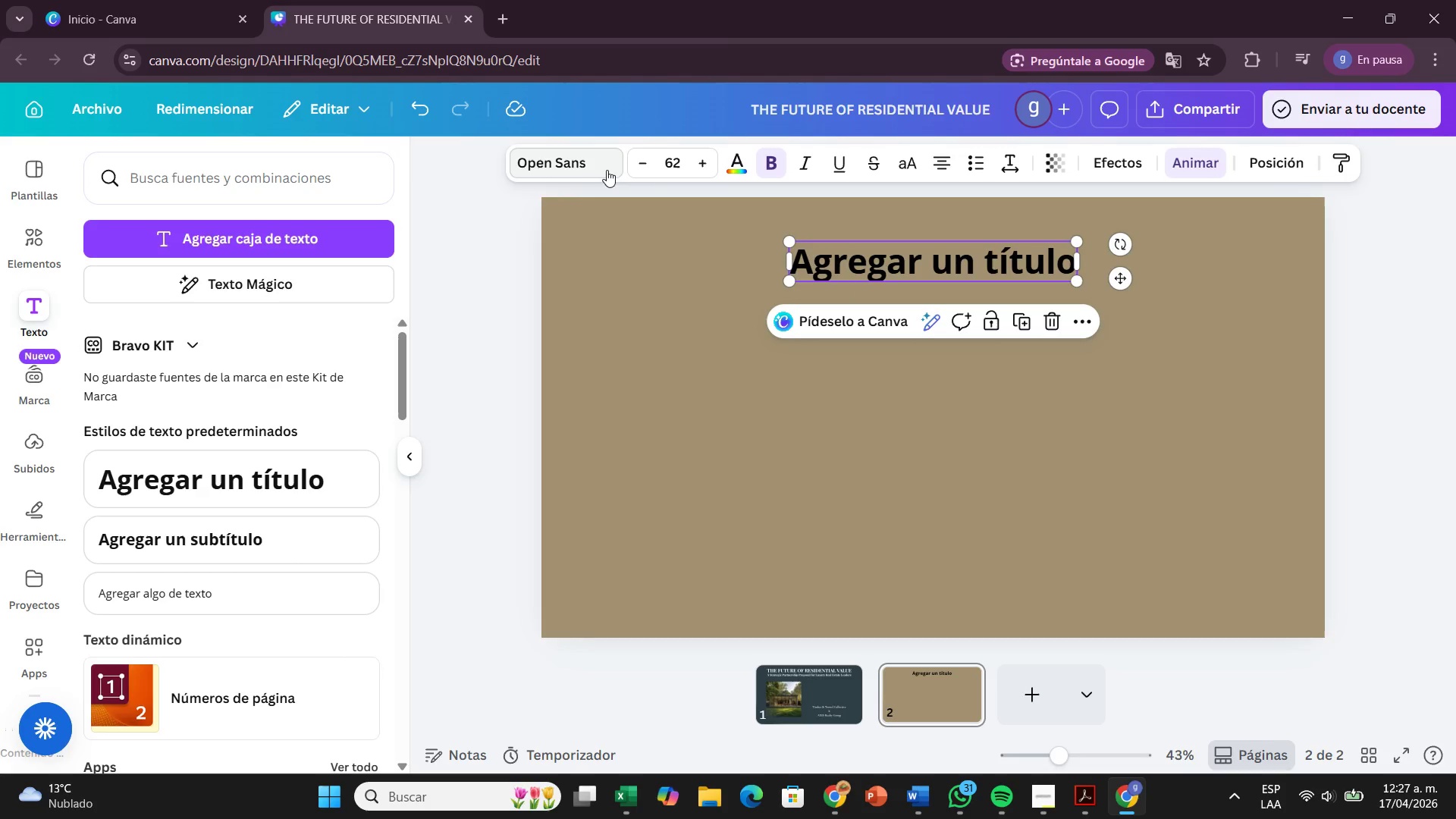 
left_click([598, 163])
 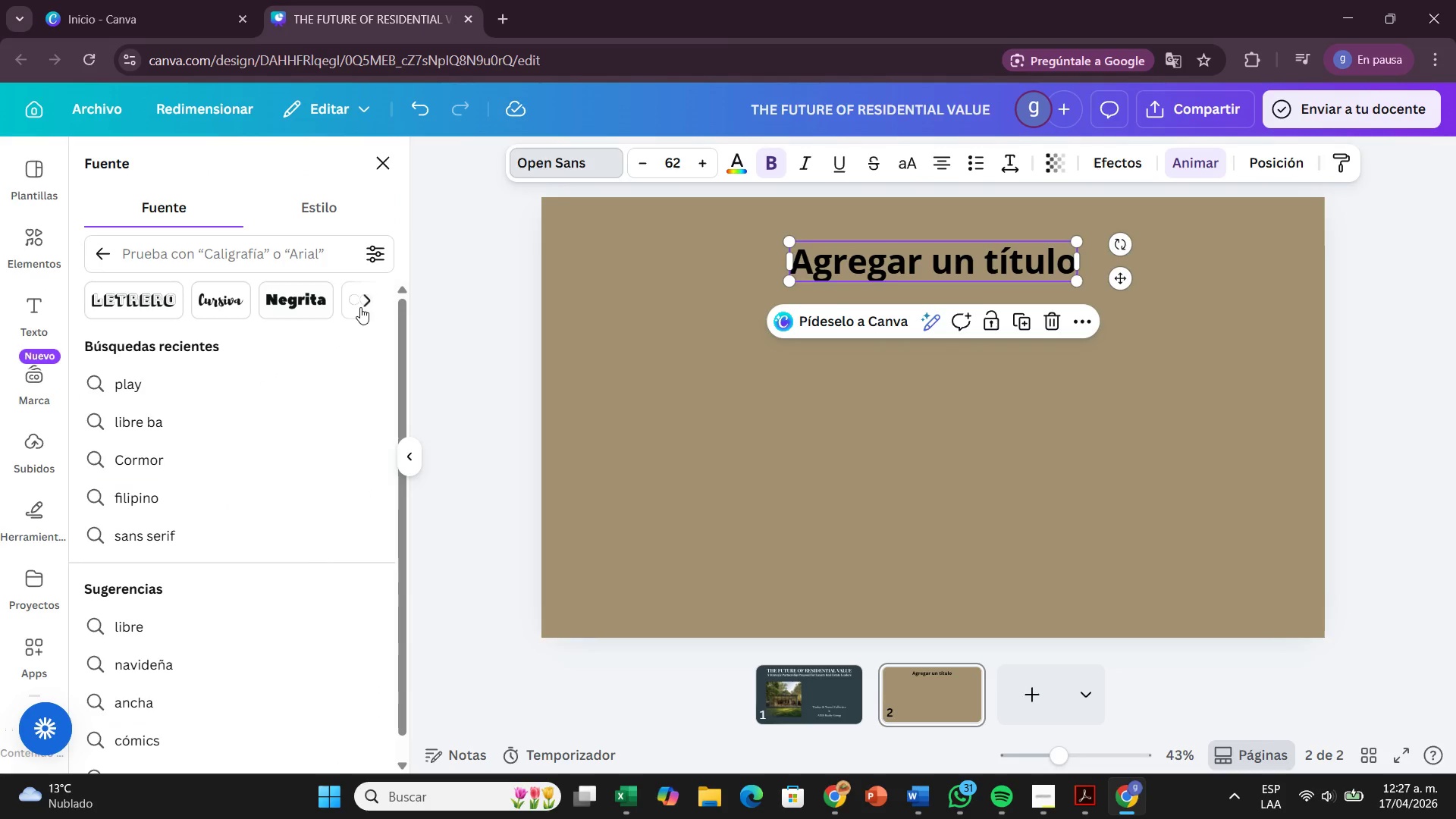 
left_click([287, 257])
 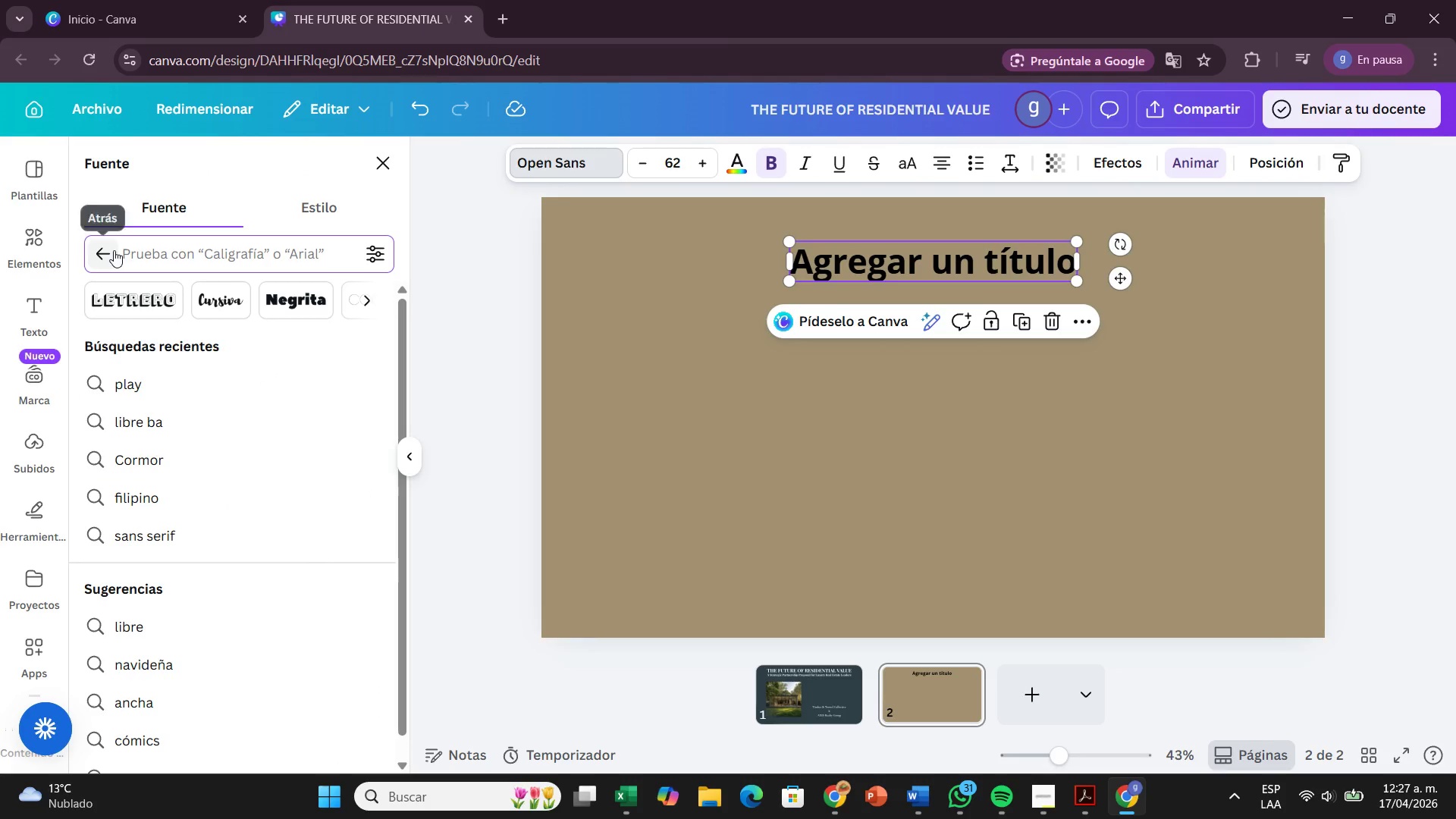 
left_click([114, 250])
 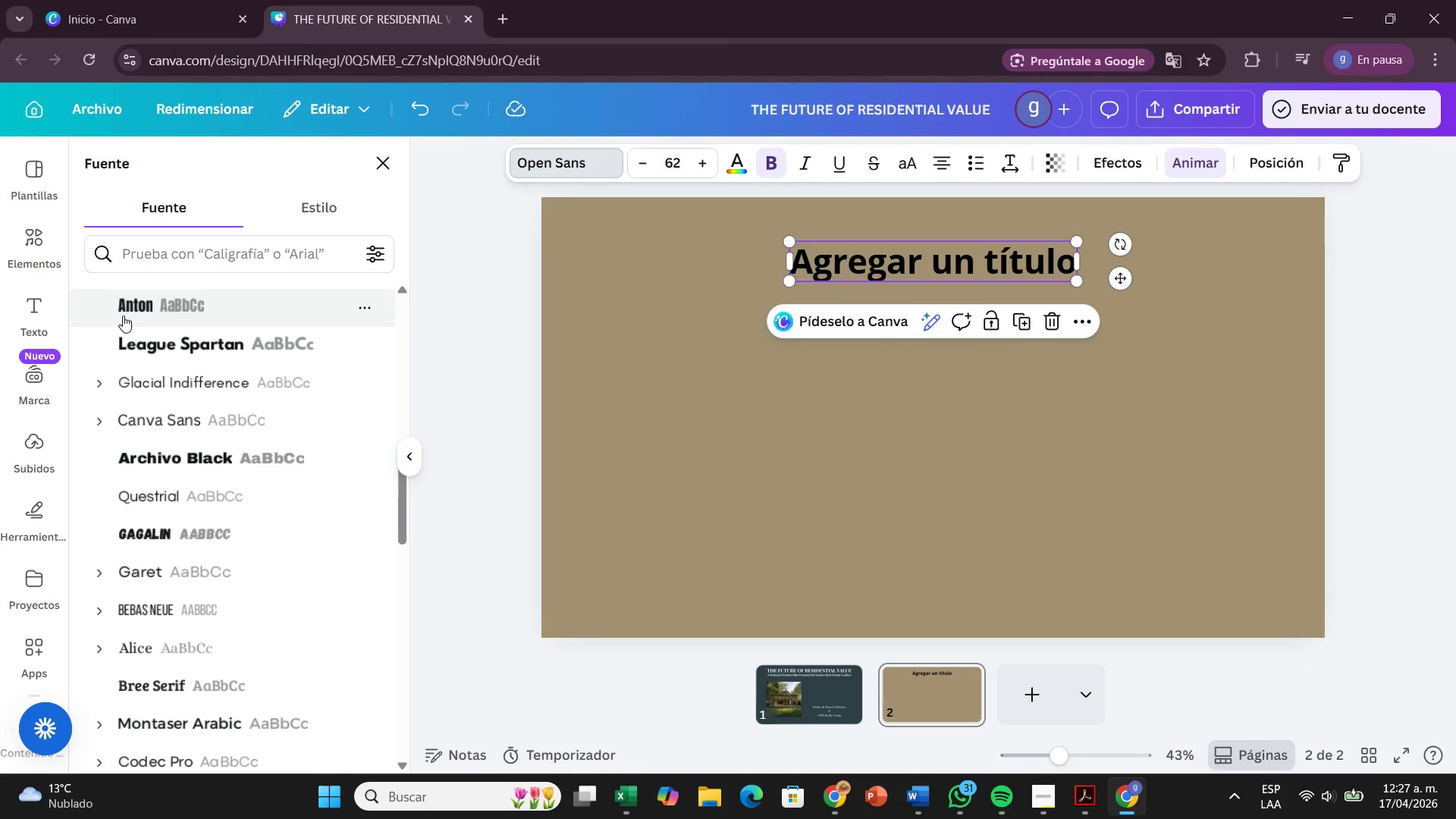 
left_click([253, 255])
 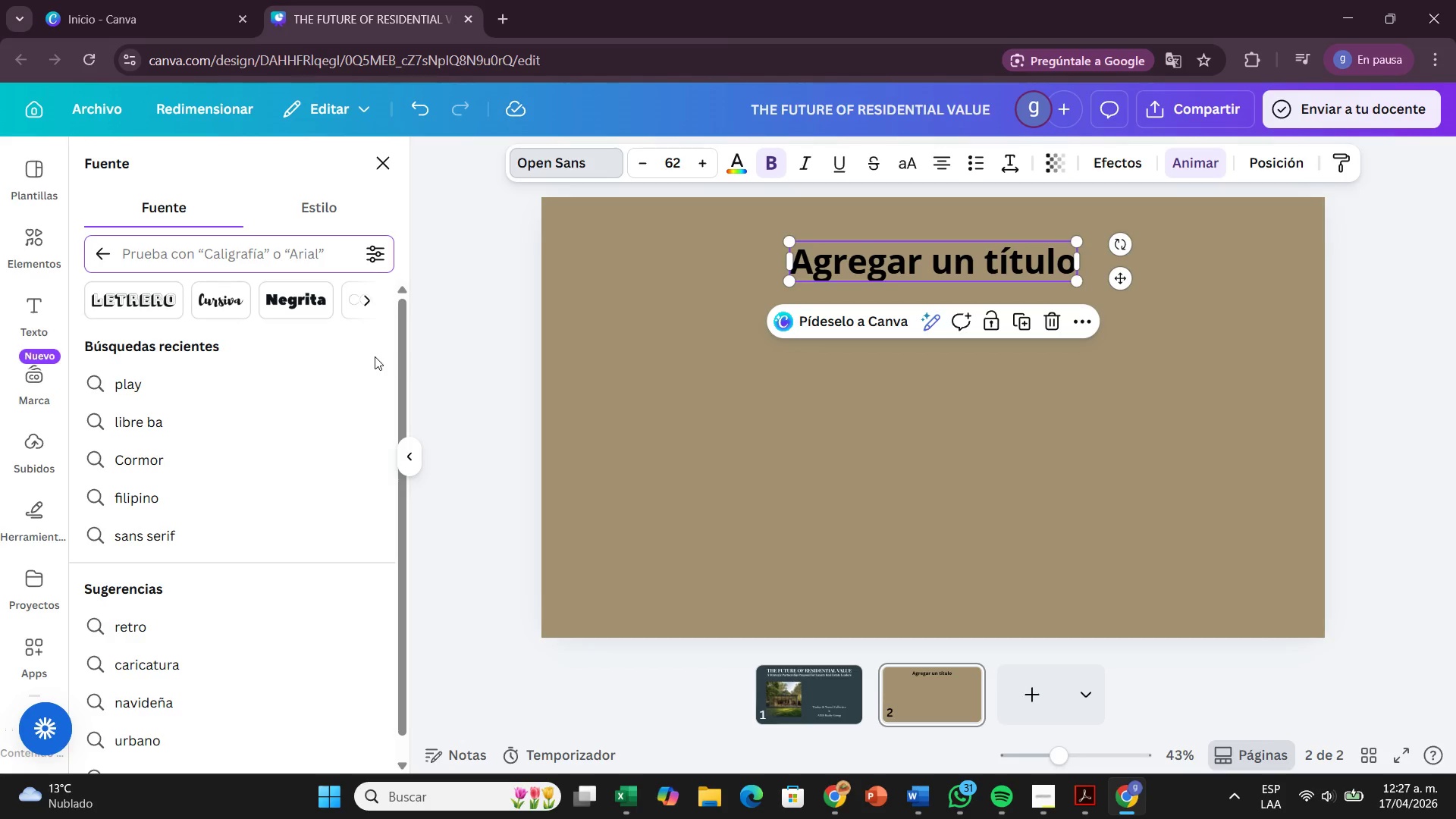 
left_click([300, 208])
 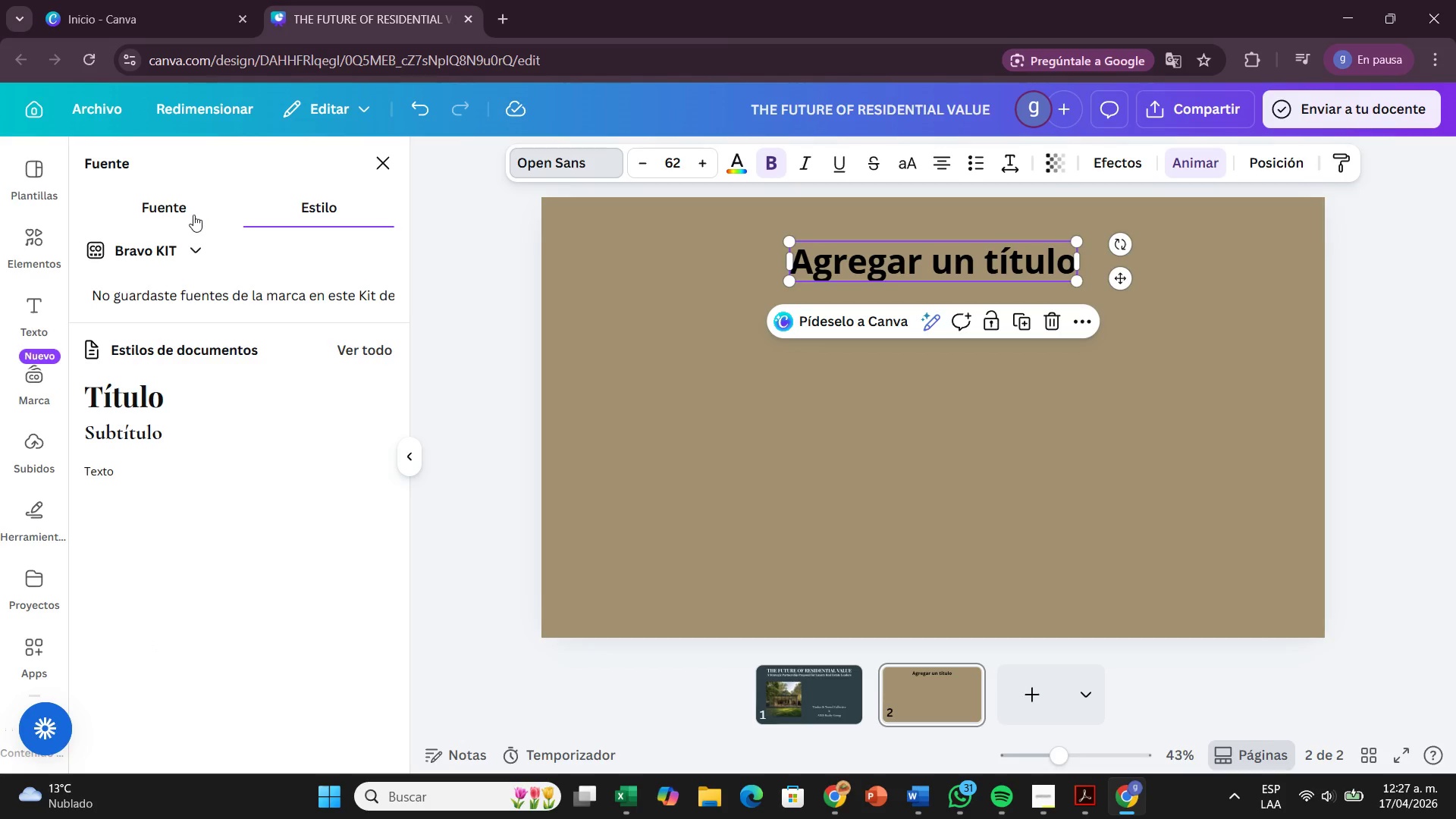 
left_click([187, 216])
 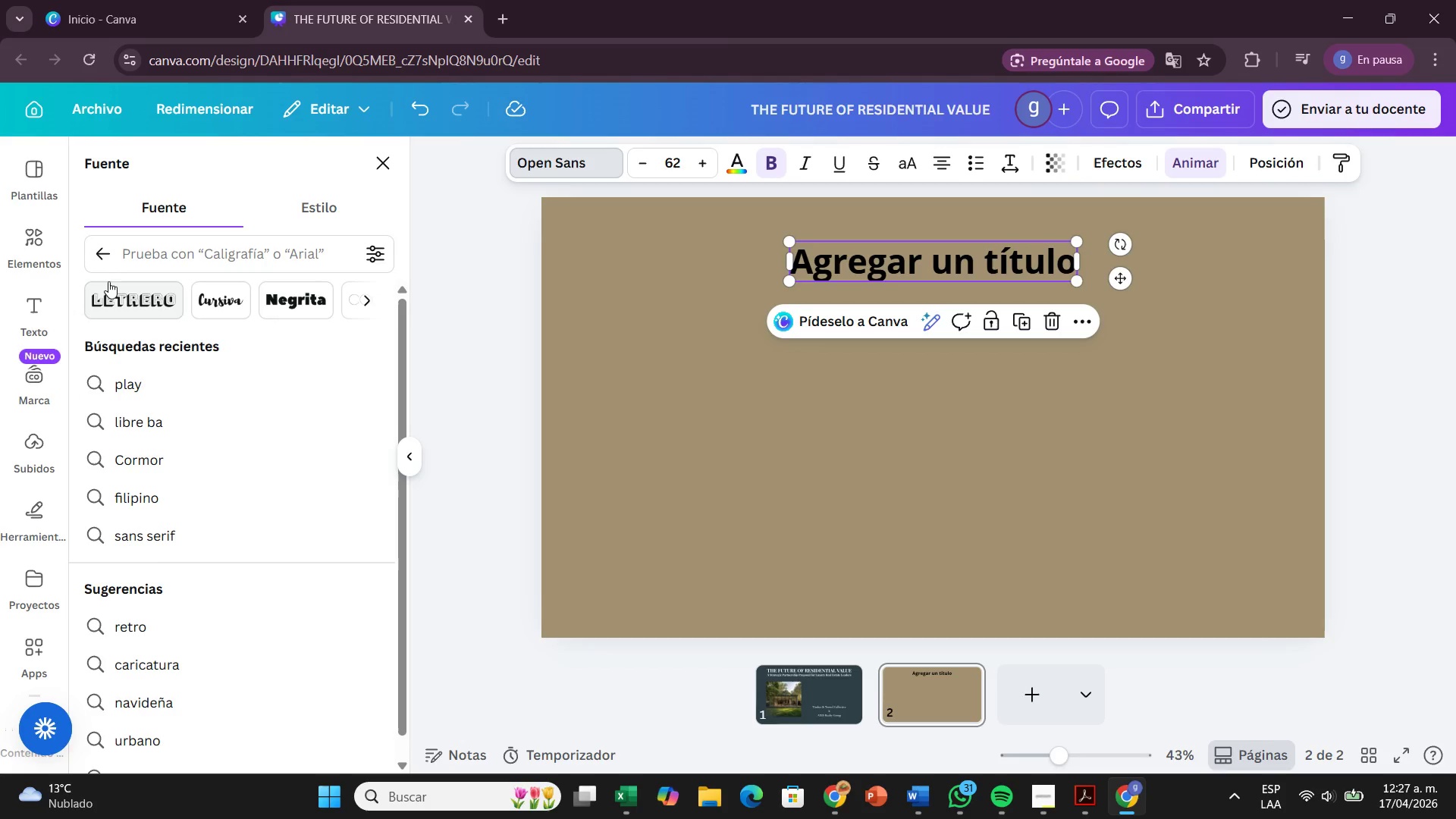 
left_click([105, 268])
 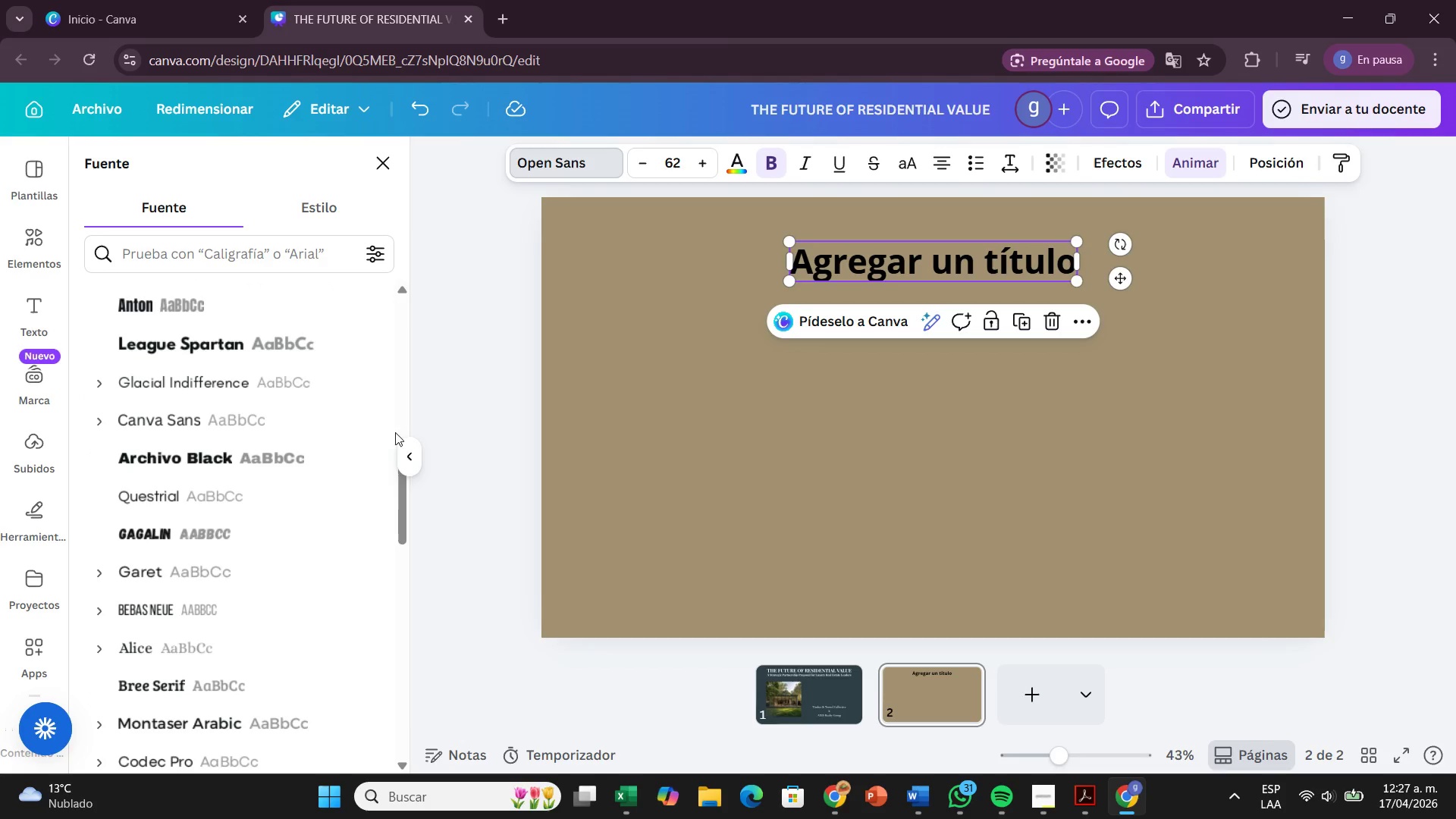 
left_click_drag(start_coordinate=[400, 500], to_coordinate=[413, 316])
 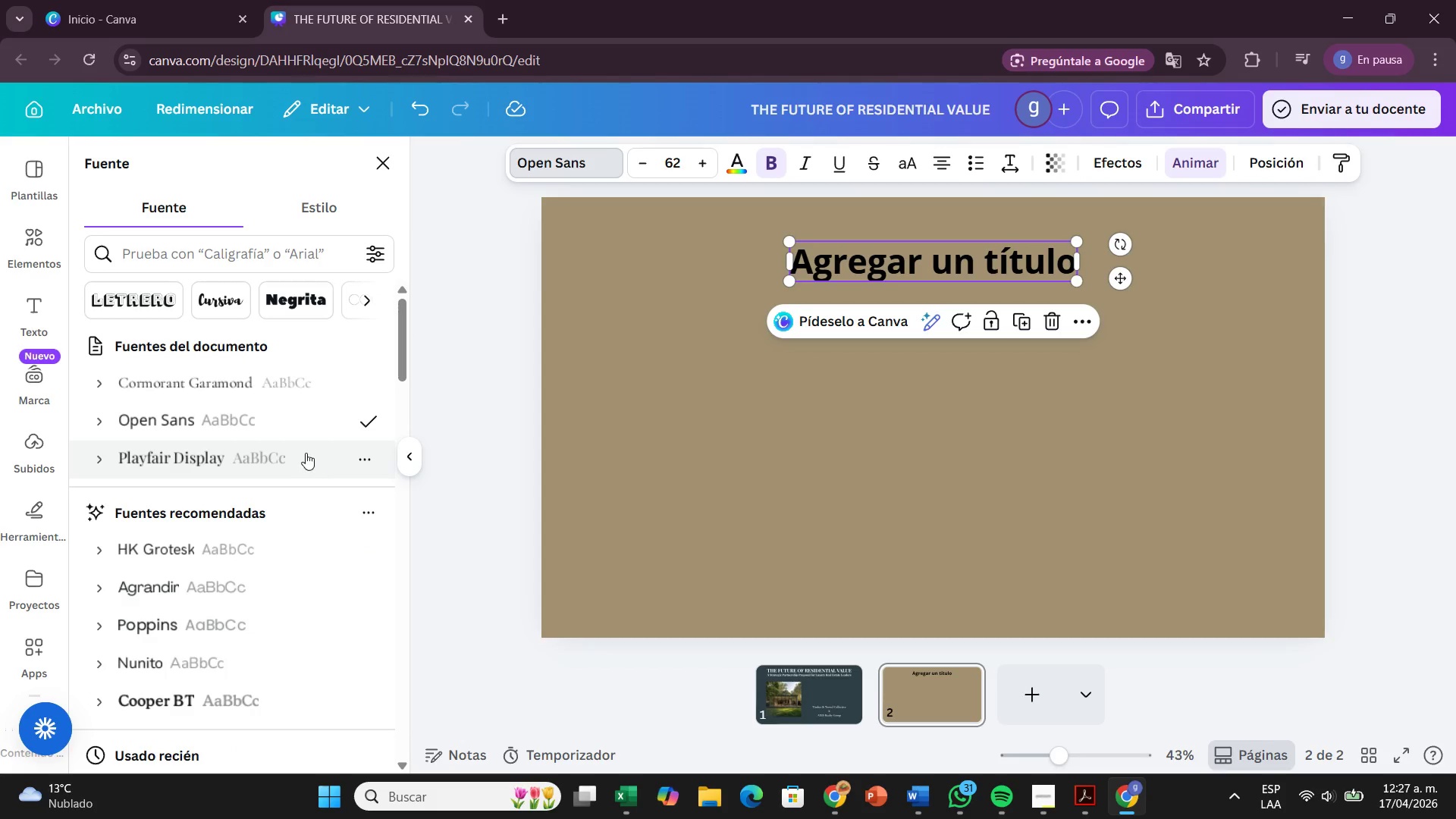 
left_click([305, 452])
 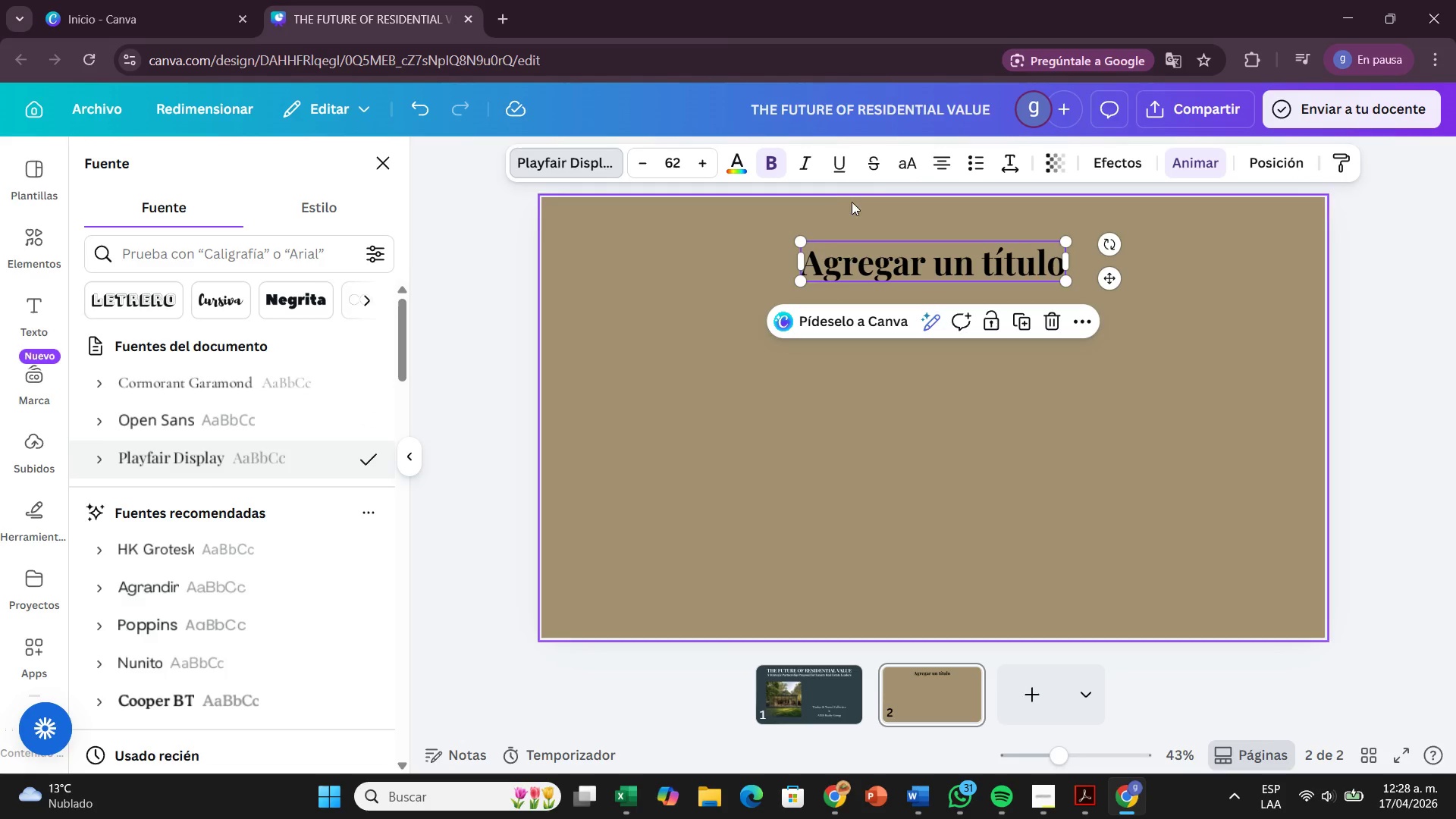 
left_click([902, 171])
 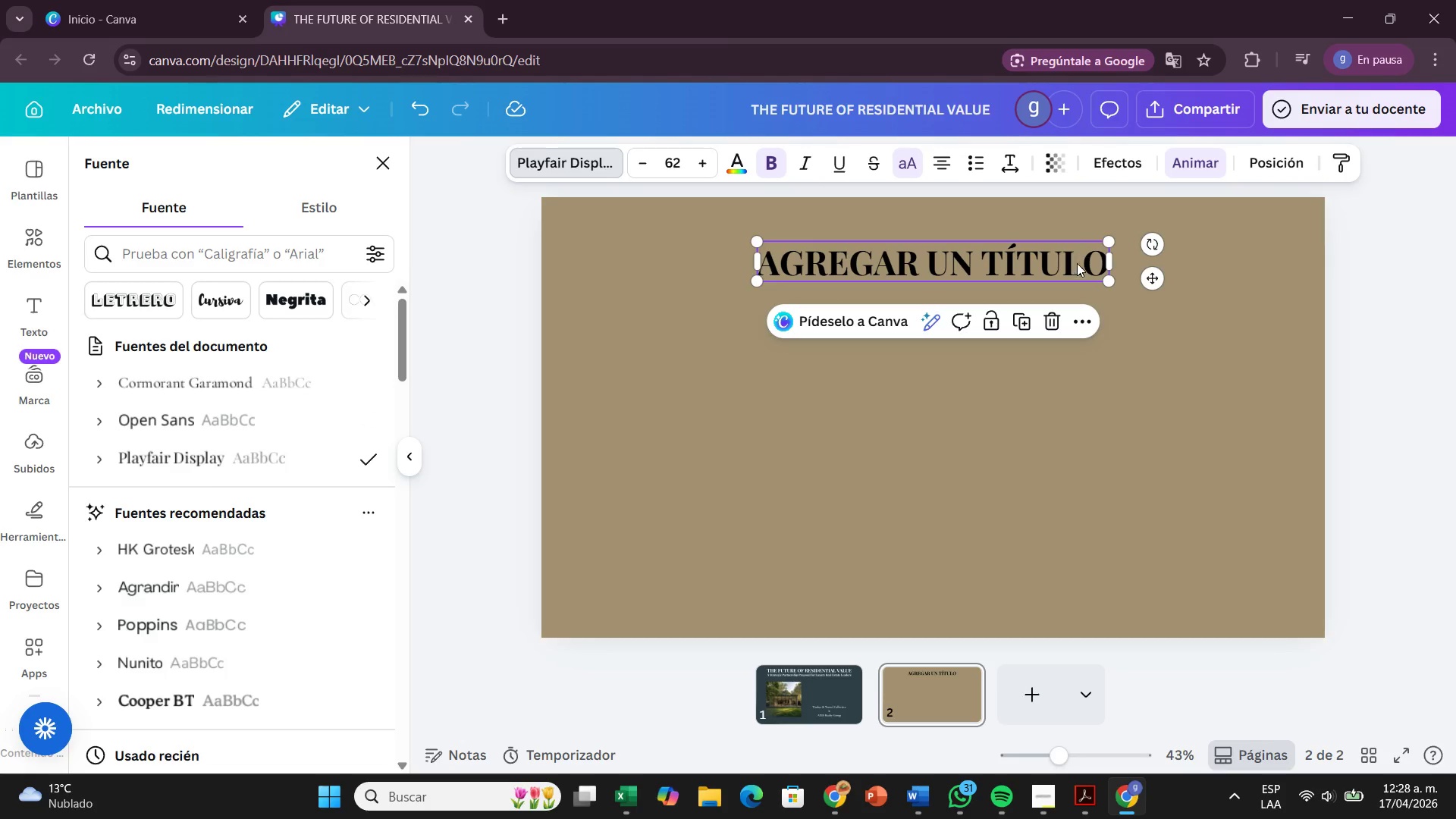 
left_click([1096, 259])
 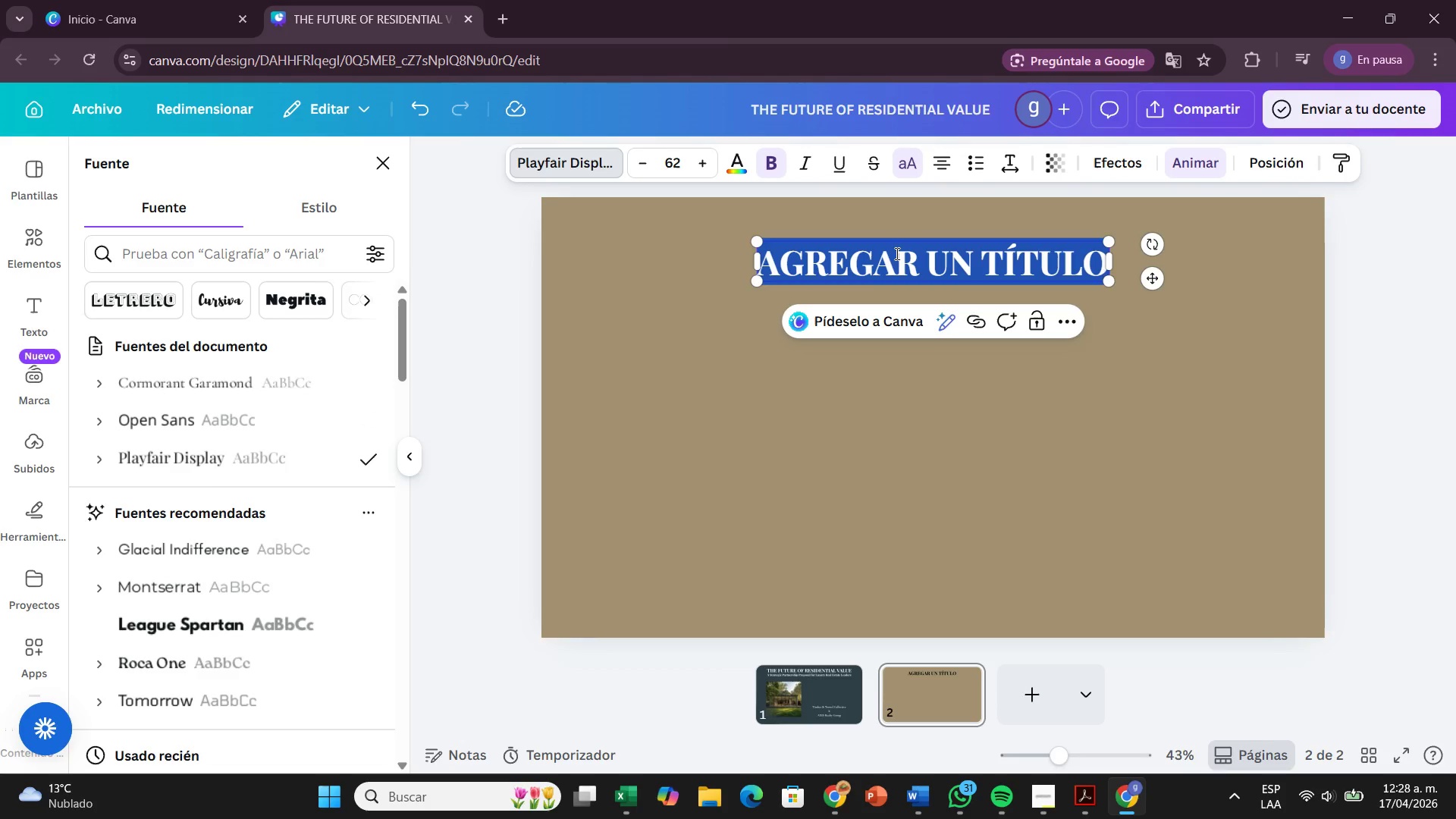 
key(Backspace)
 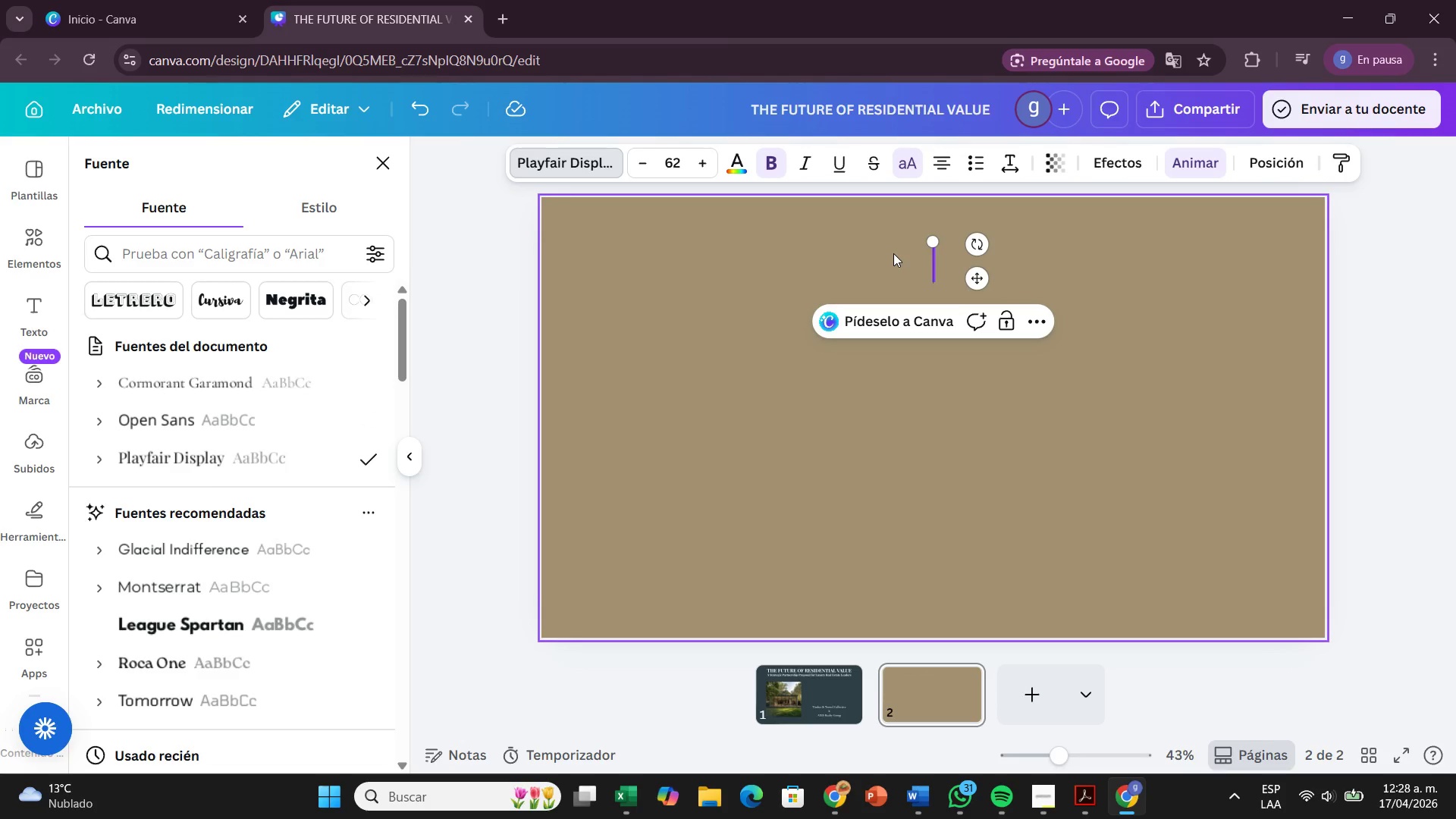 
type(THE MODERN INVENTORY DILEMMA)
 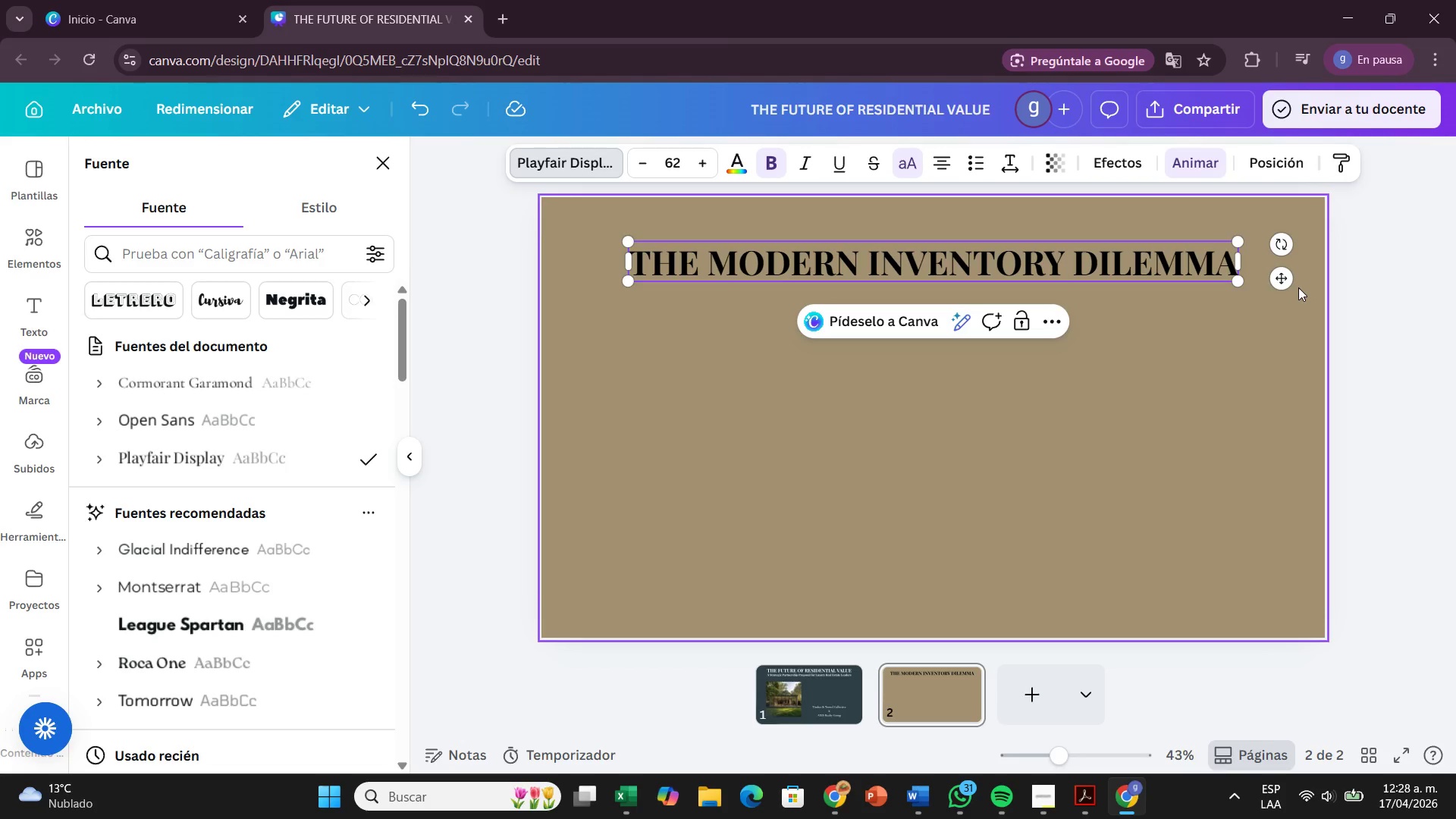 
left_click_drag(start_coordinate=[1280, 280], to_coordinate=[1280, 256])
 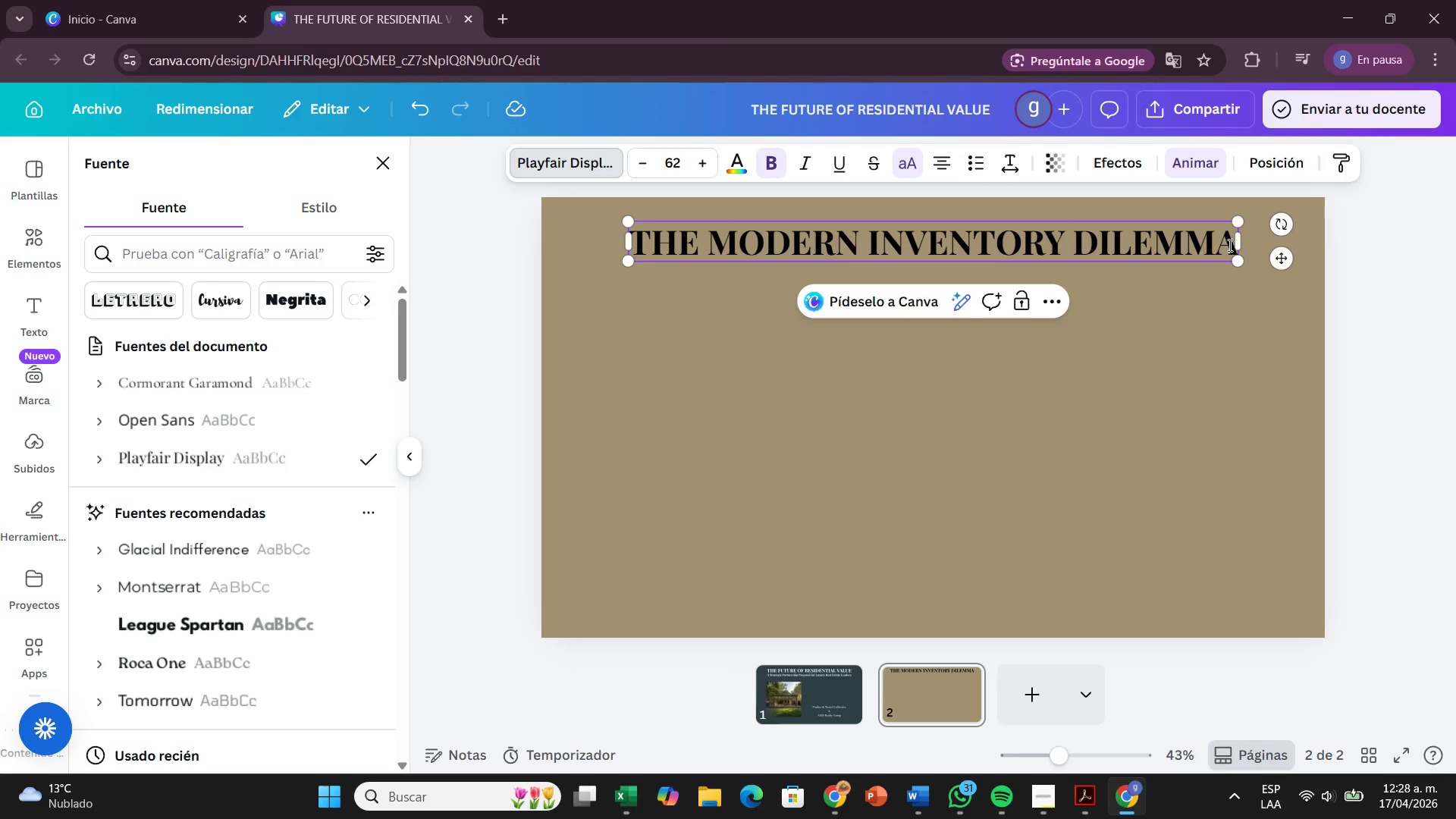 
left_click_drag(start_coordinate=[1228, 245], to_coordinate=[619, 242])
 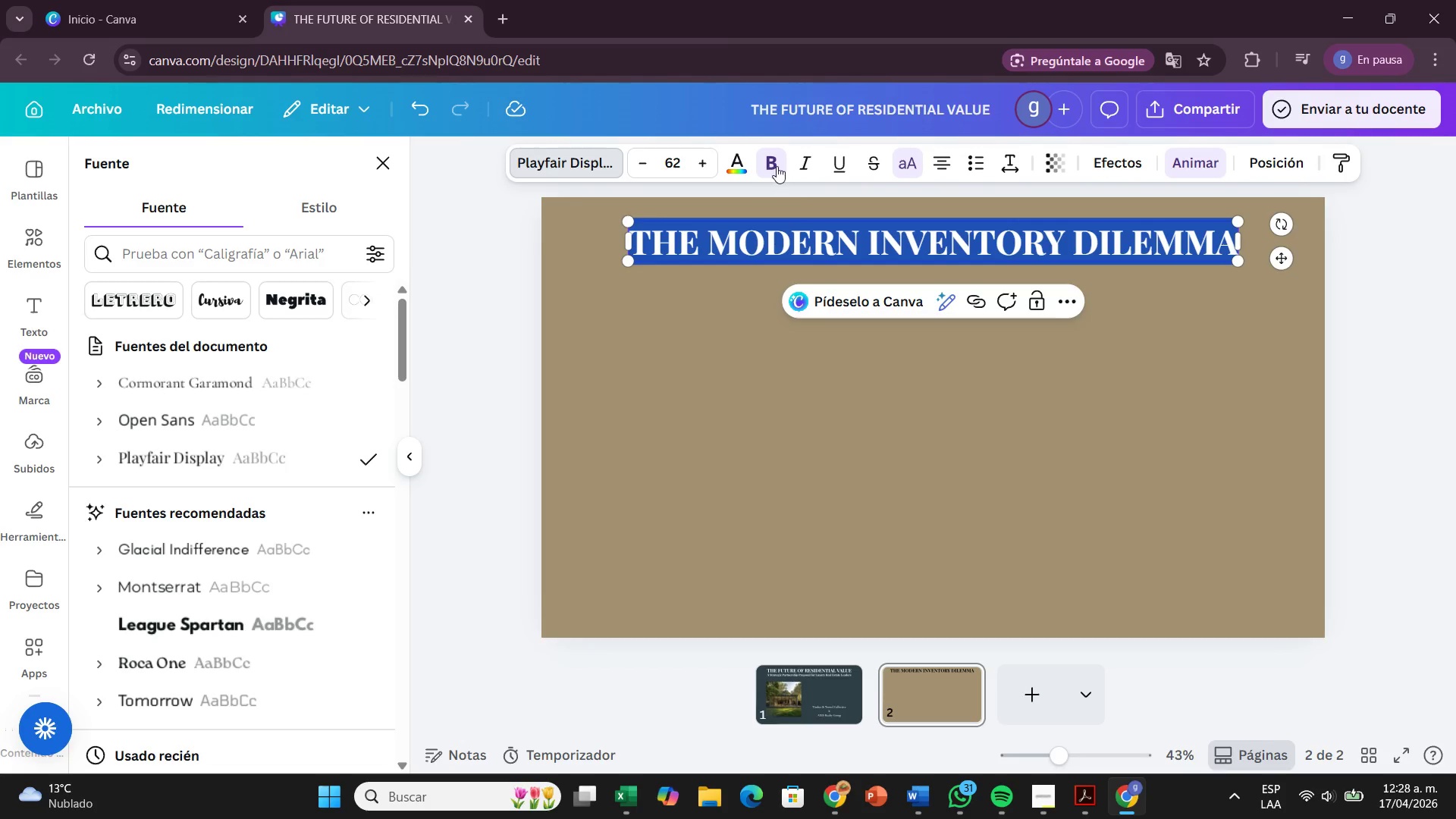 
left_click([741, 165])
 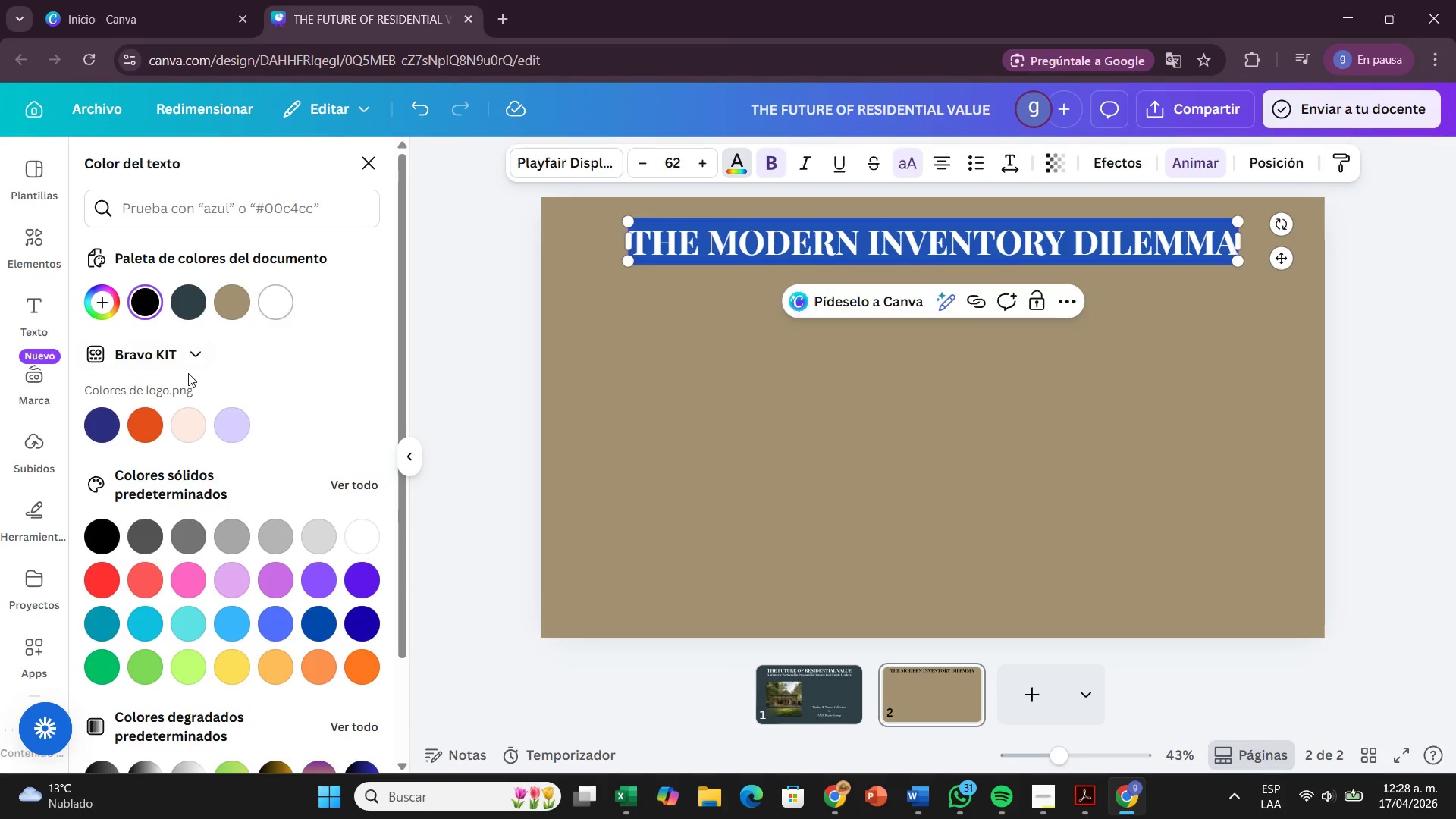 
left_click([102, 297])
 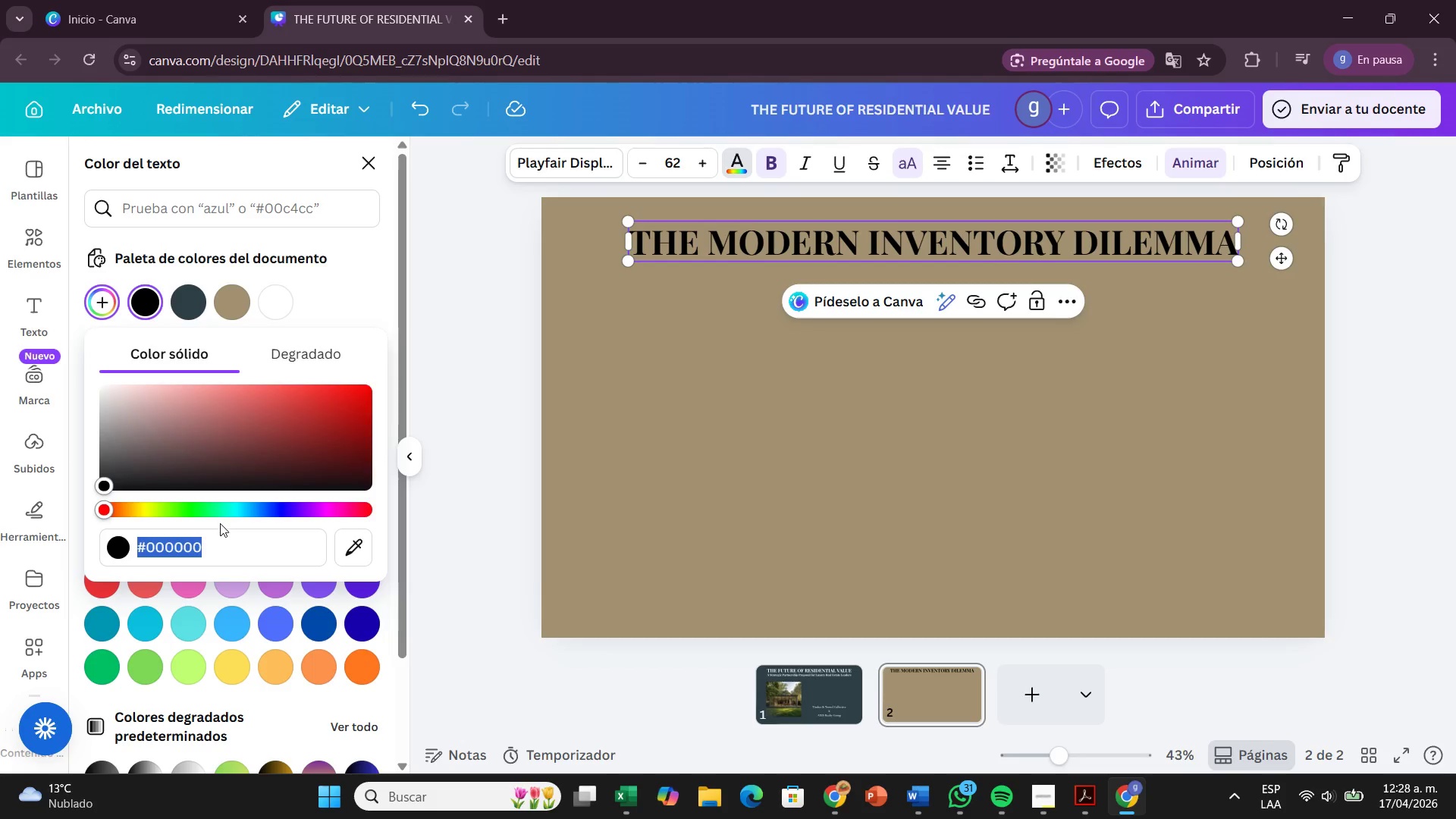 
left_click([213, 541])
 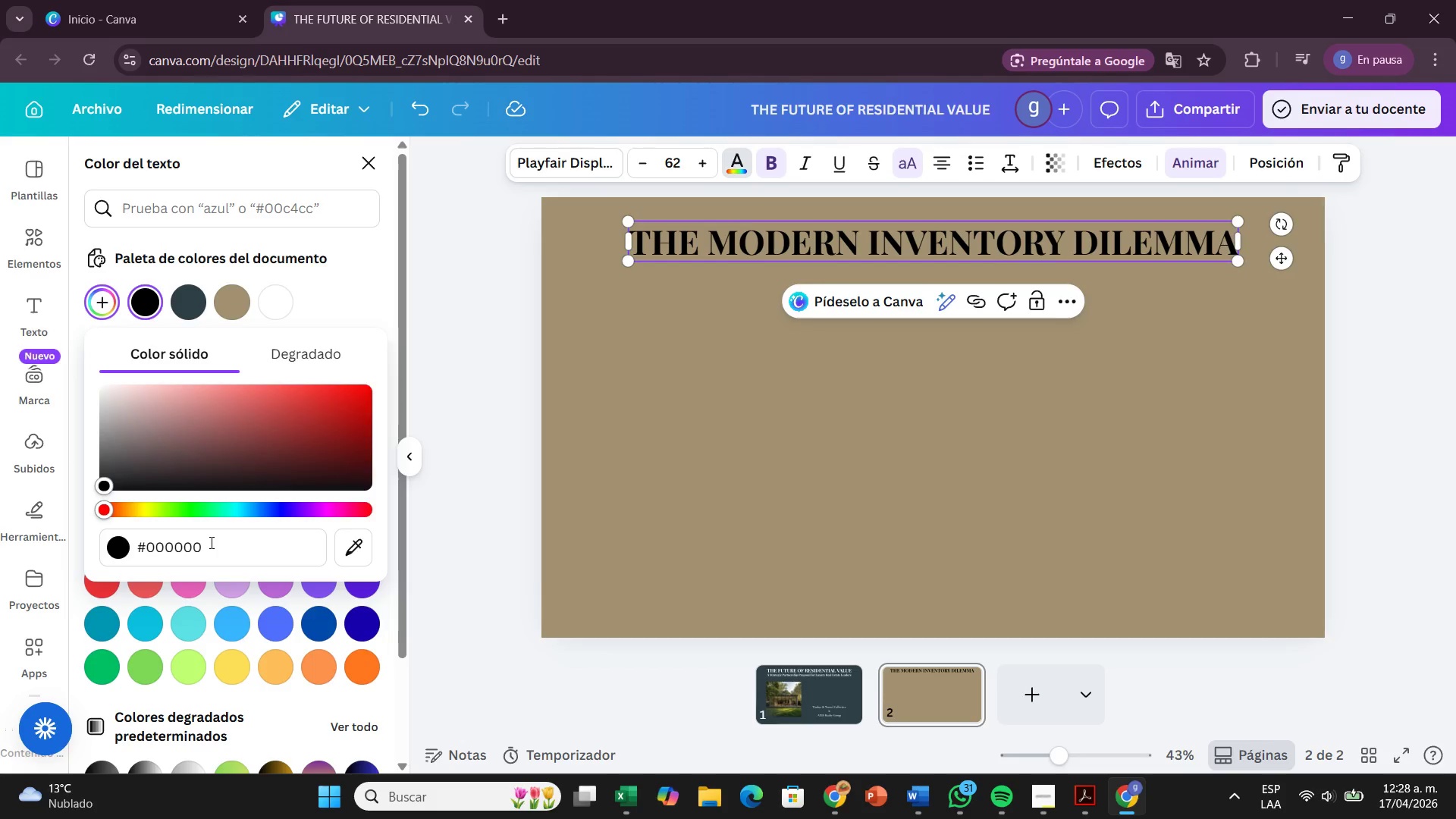 
hold_key(key=Backspace, duration=0.81)
 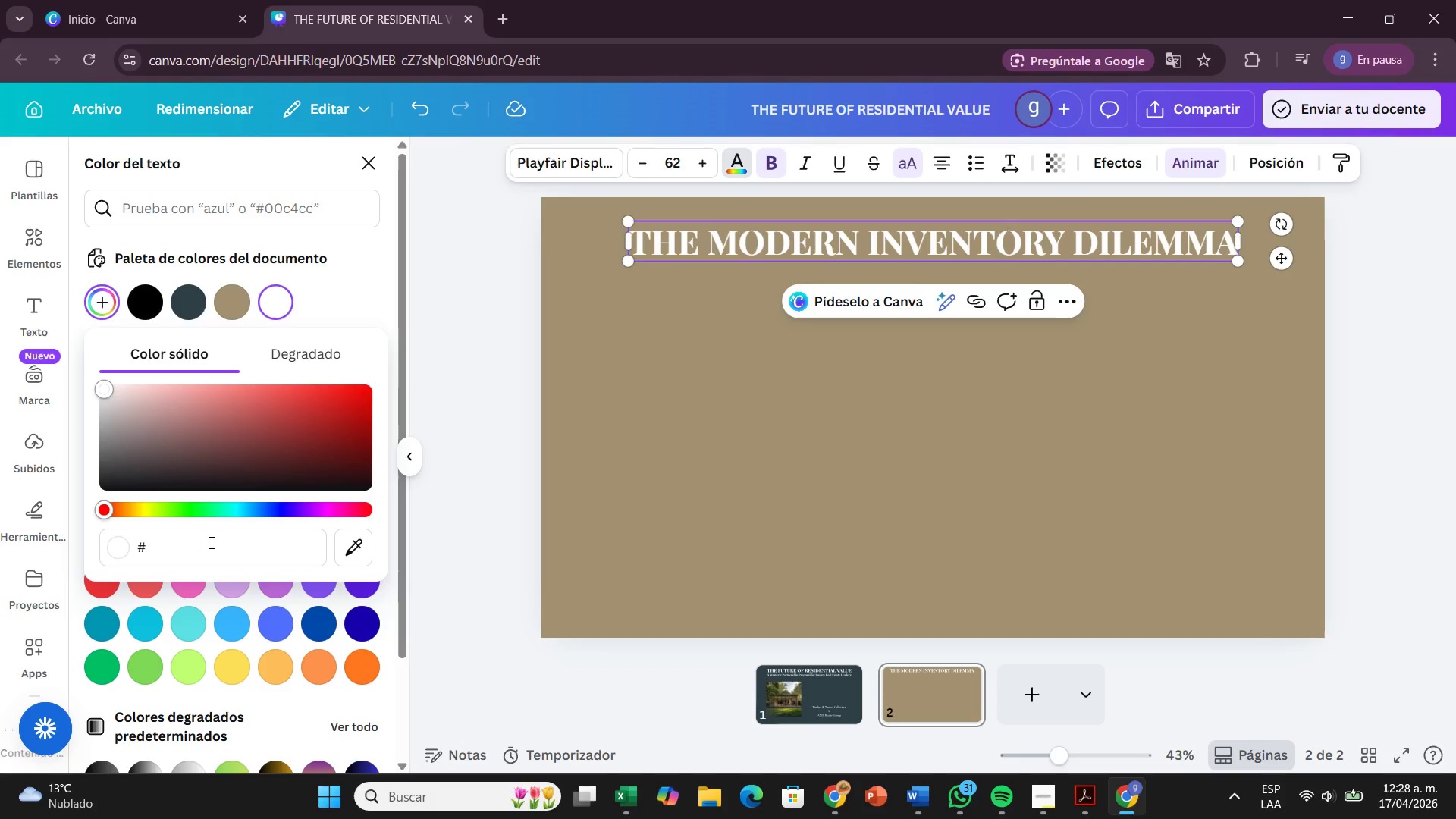 
key(F)
 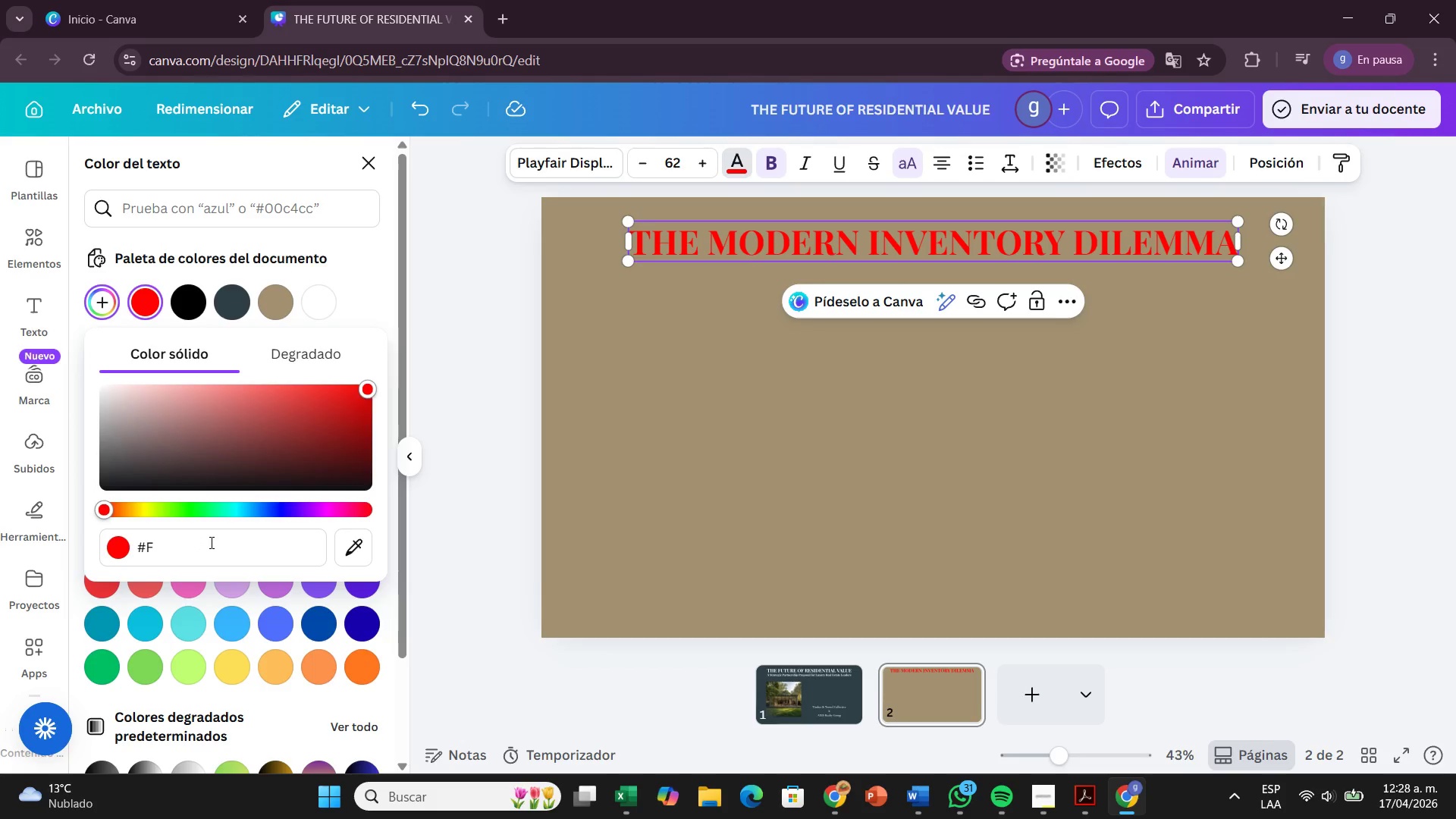 
wait(6.8)
 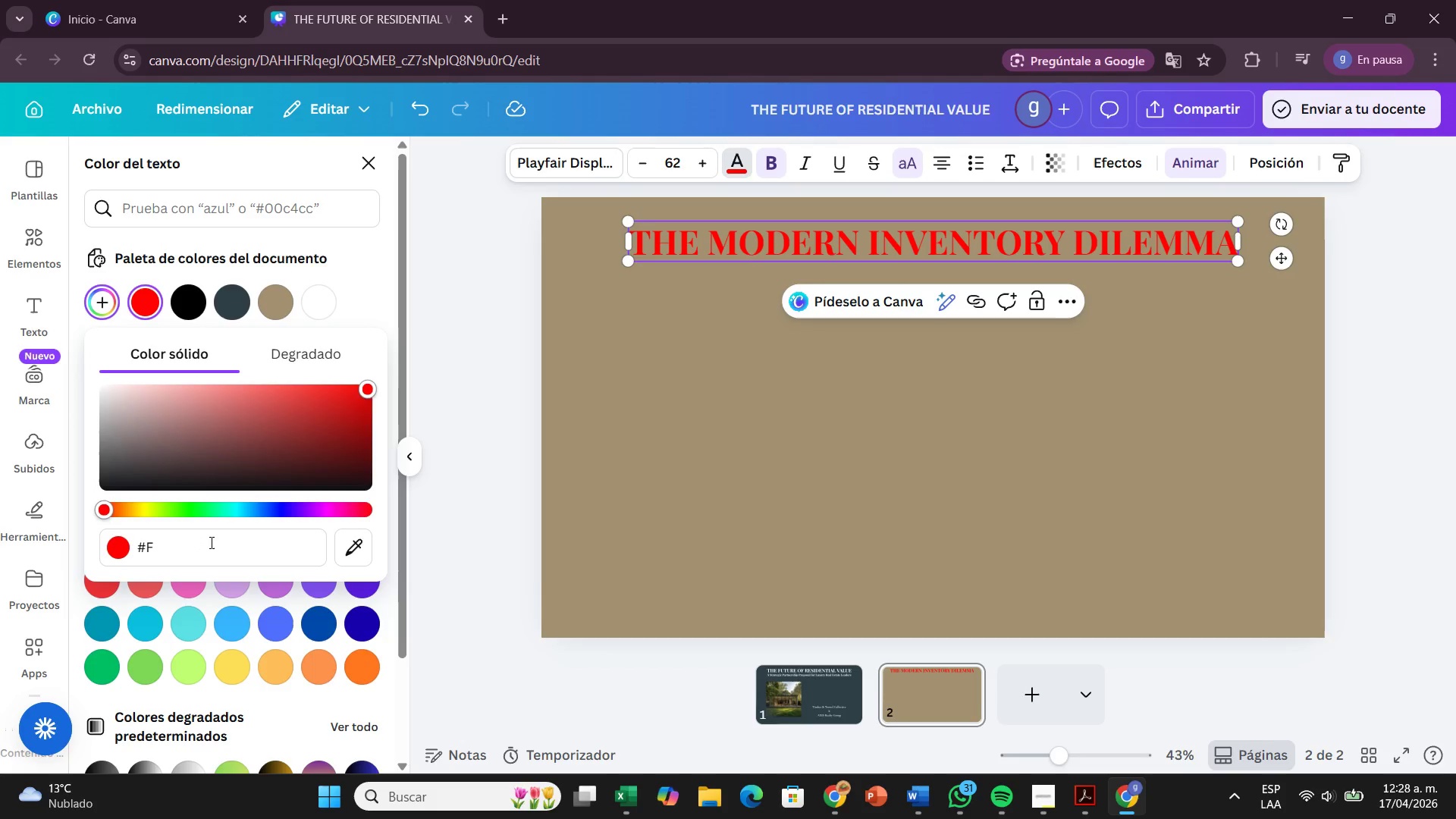 
type(8f9f7)
 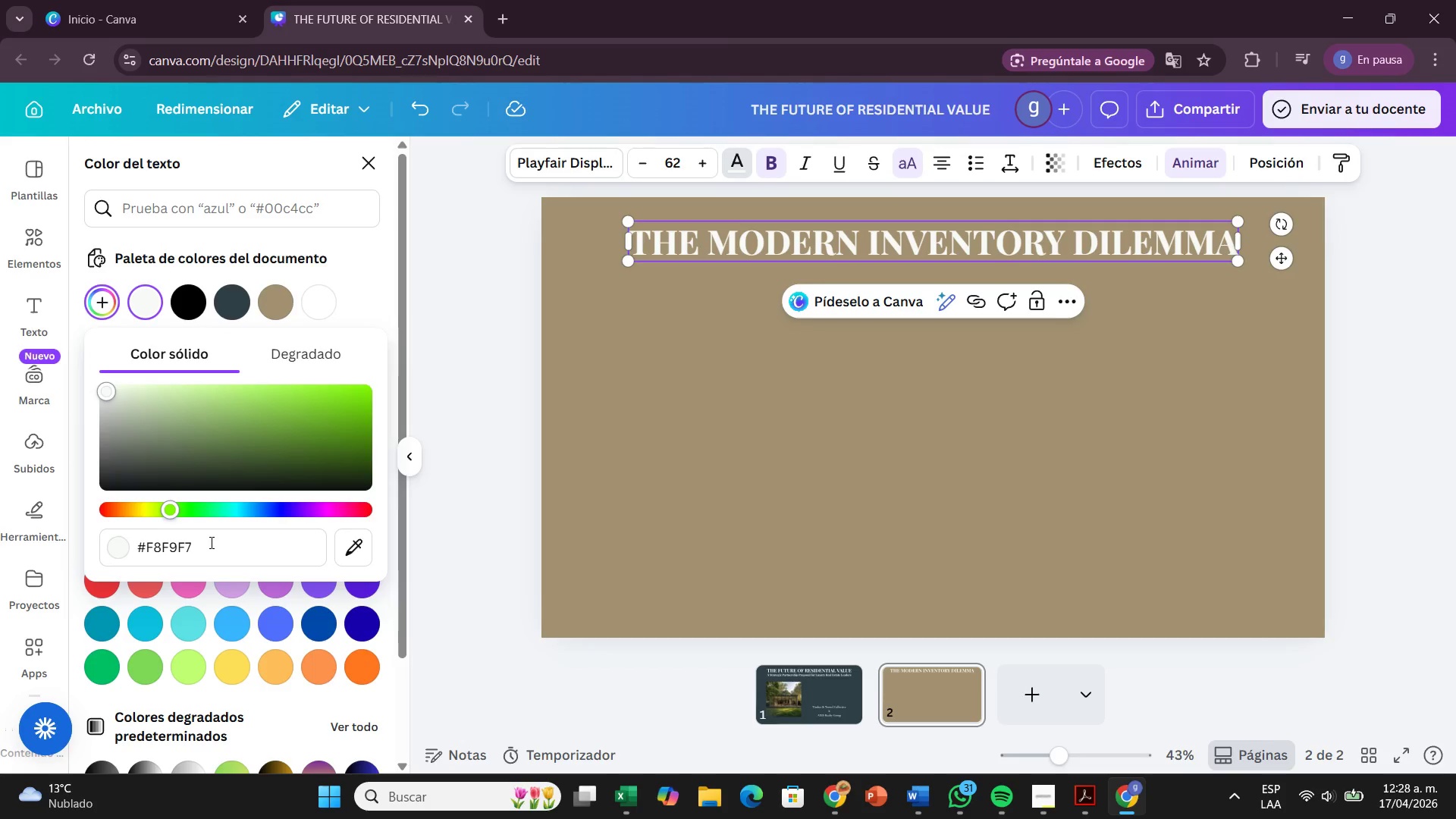 
key(Enter)
 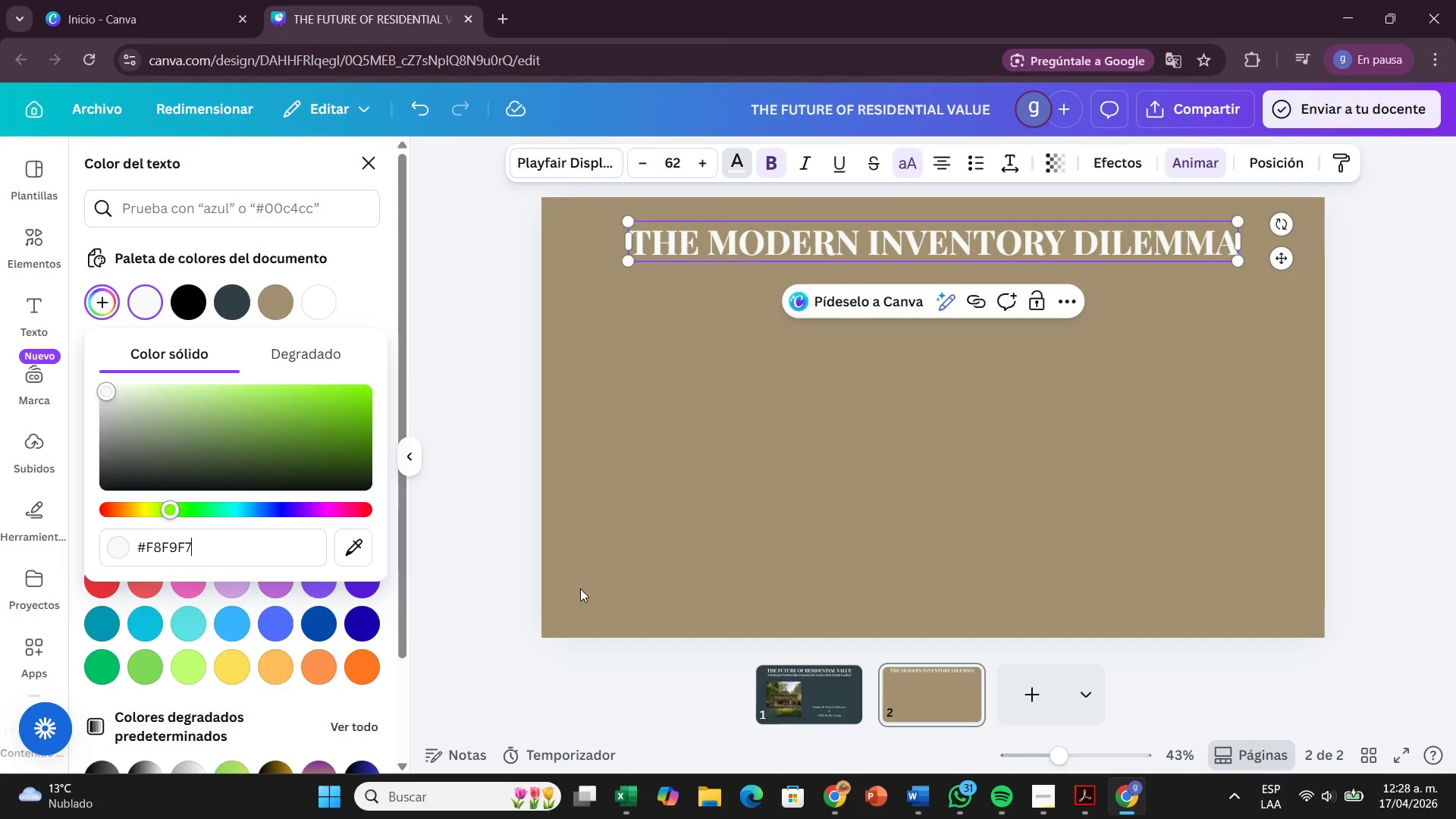 
left_click([585, 728])
 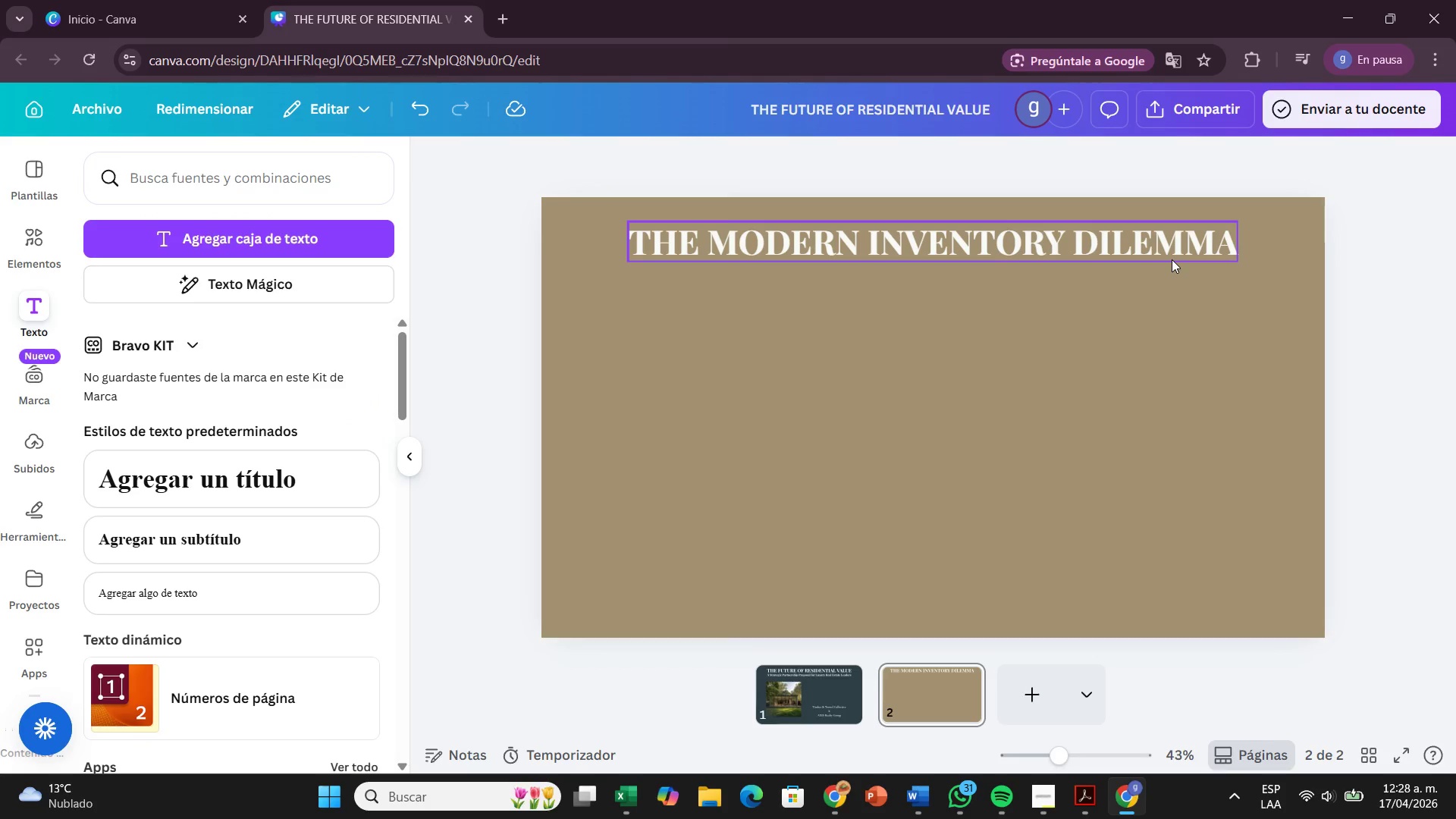 
wait(8.64)
 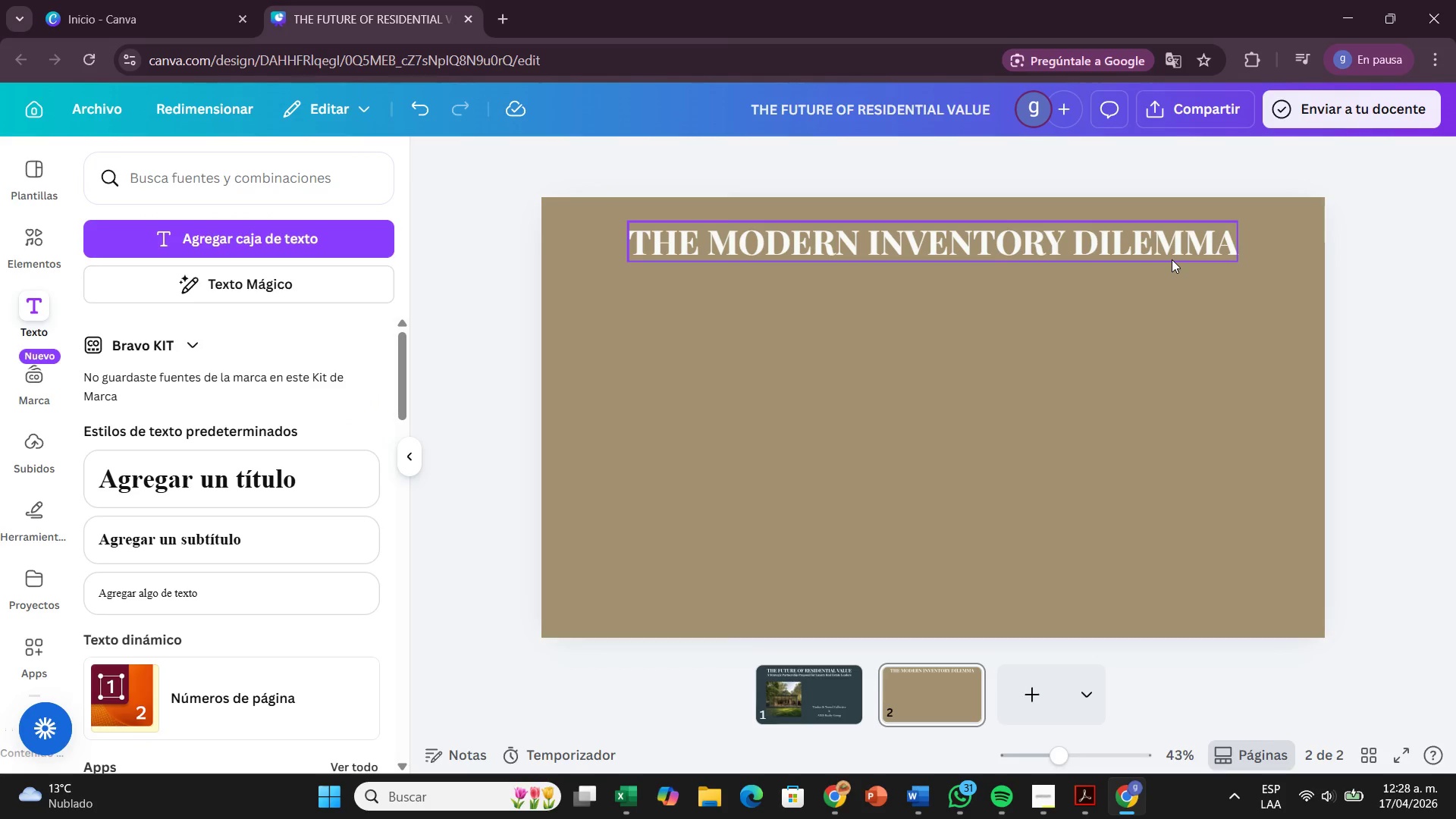 
left_click([1141, 343])
 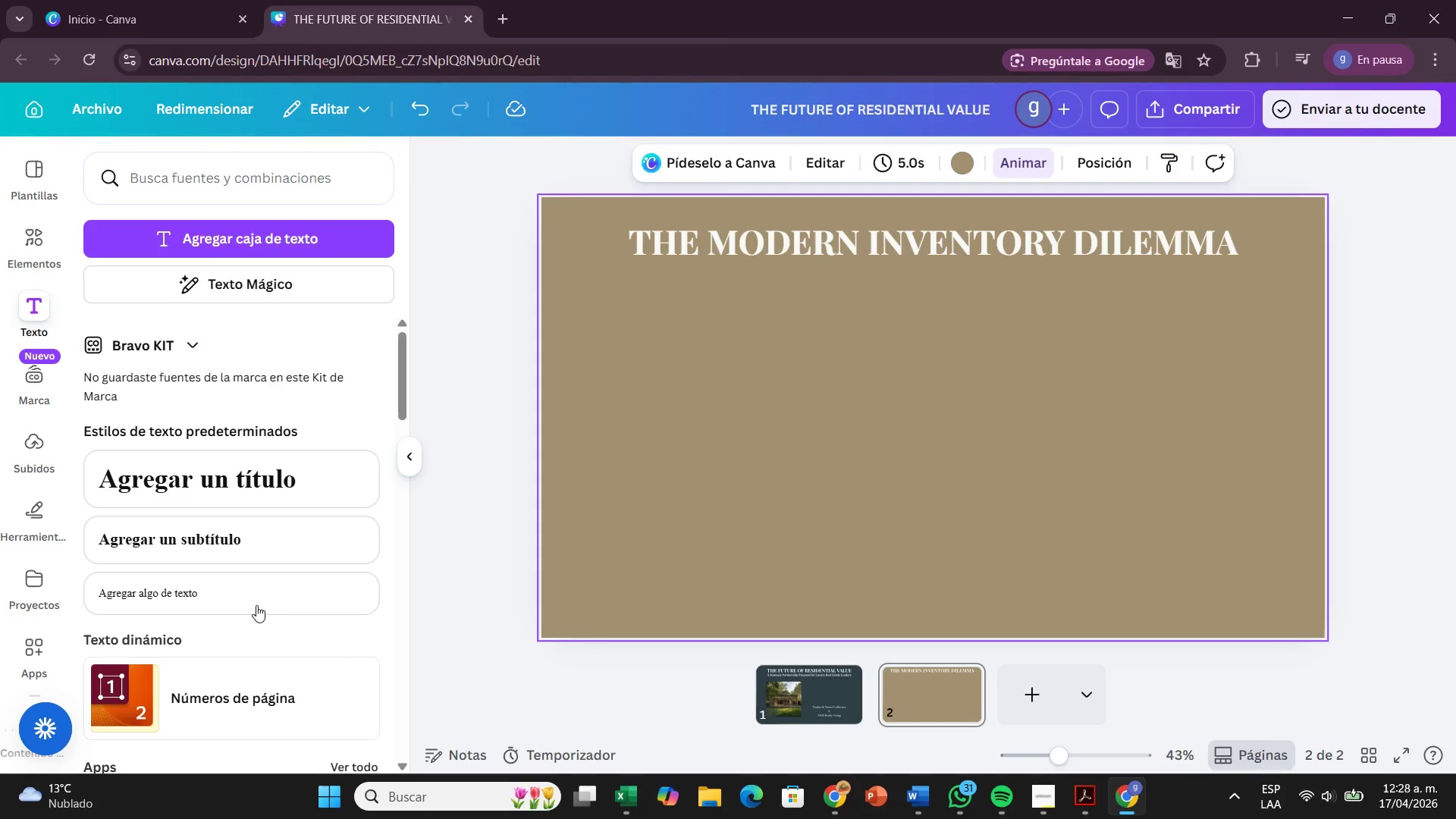 
left_click([254, 585])
 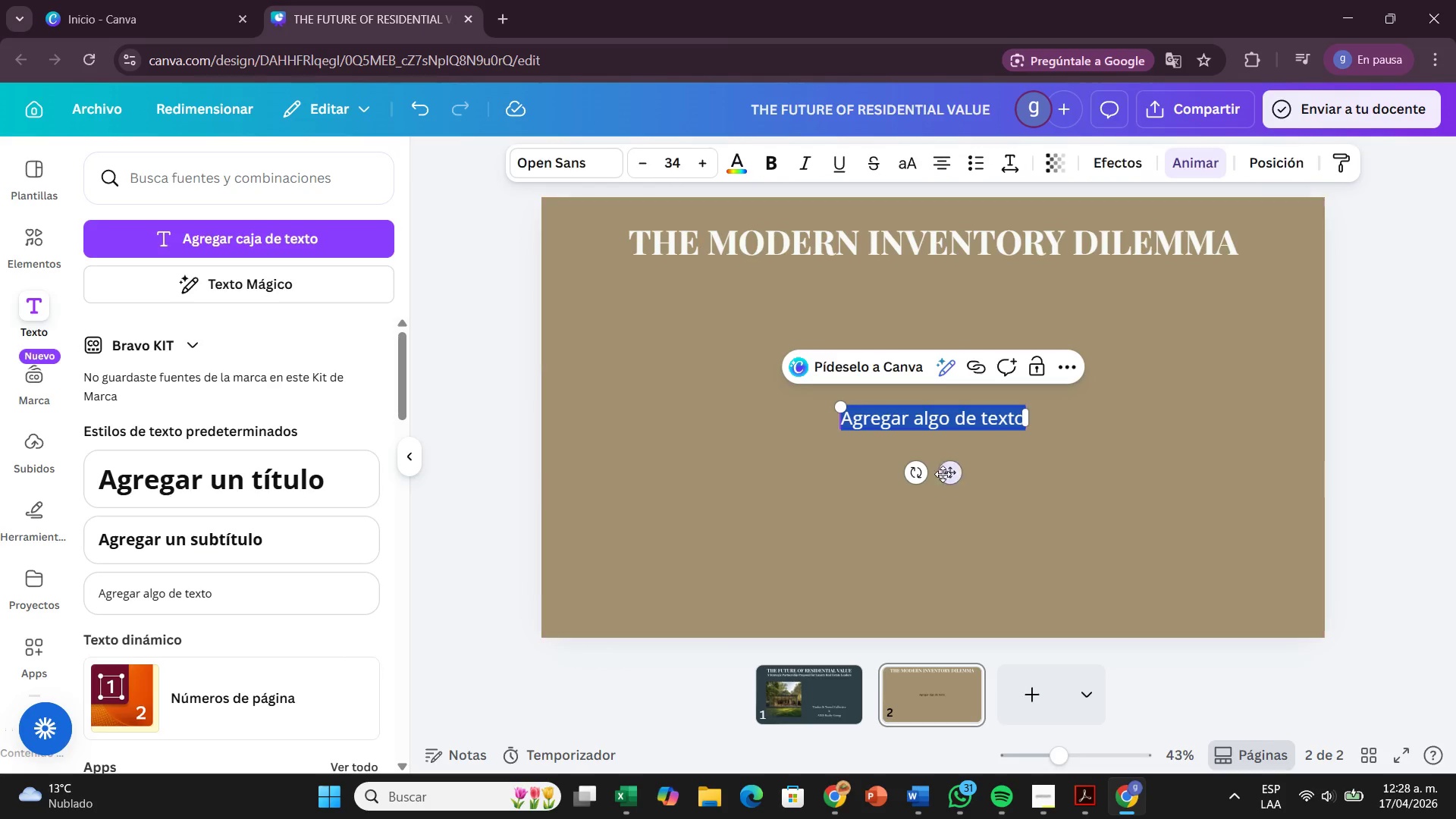 
left_click_drag(start_coordinate=[949, 471], to_coordinate=[712, 399])
 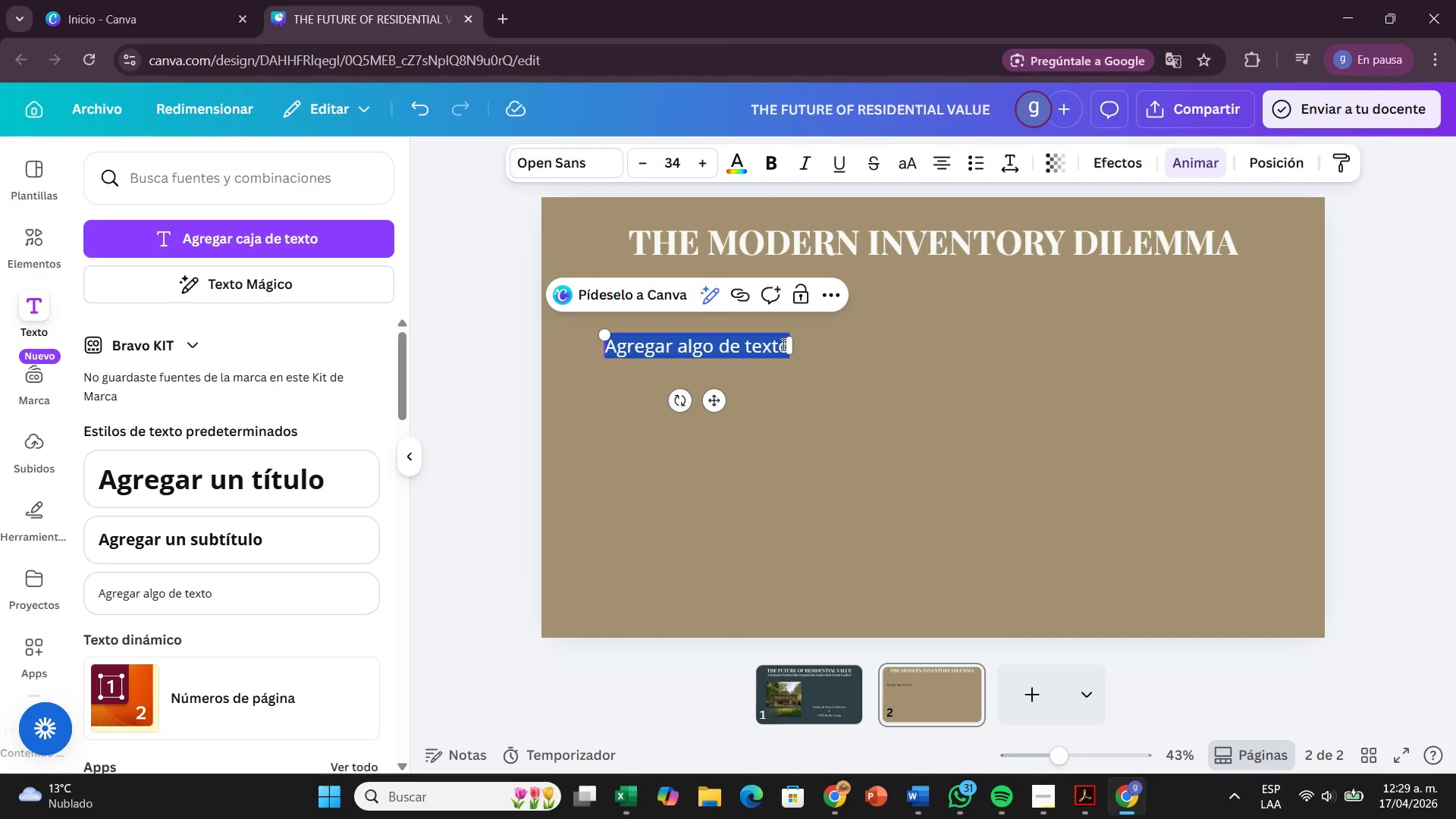 
left_click([782, 346])
 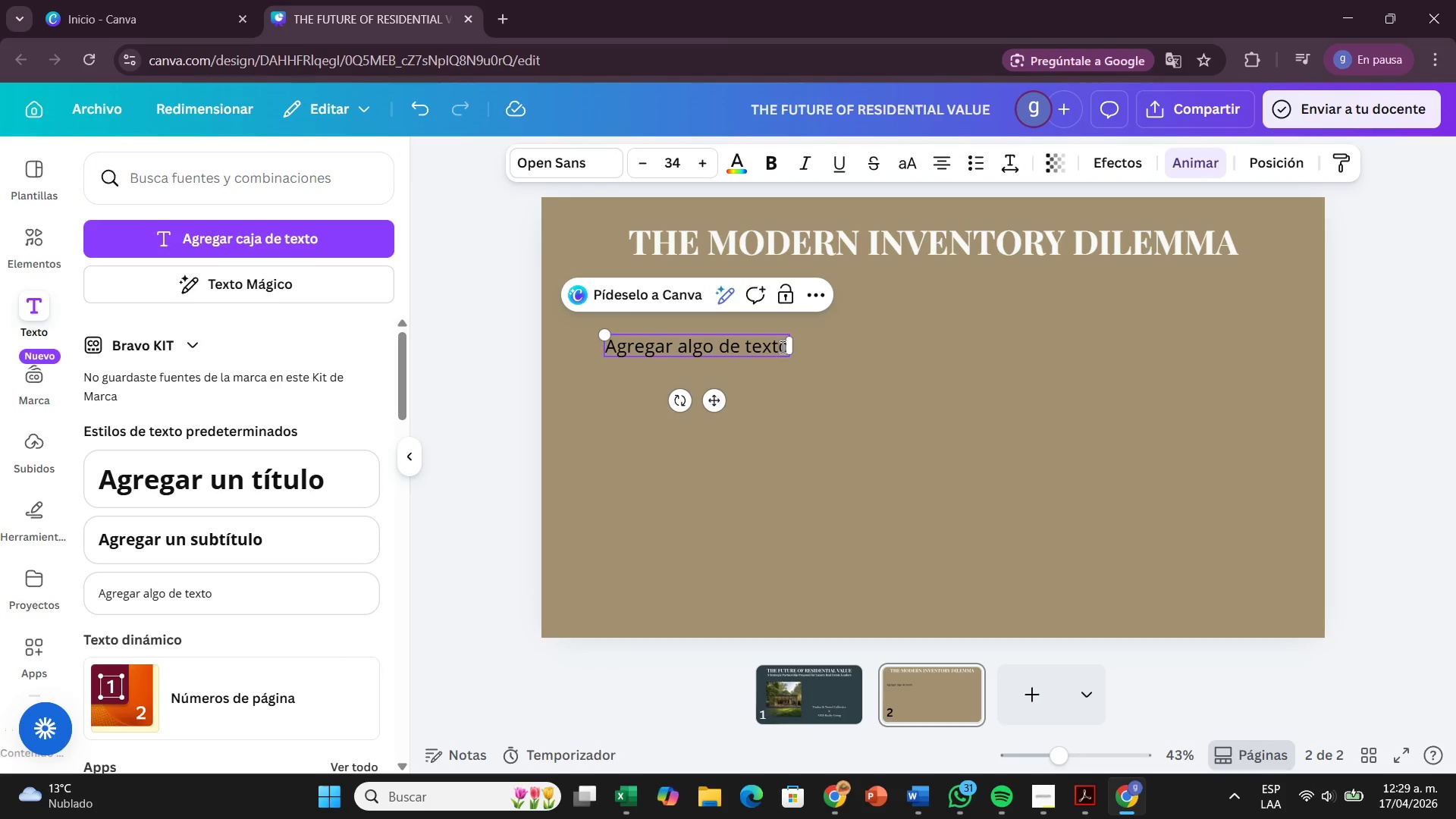 
left_click([781, 347])
 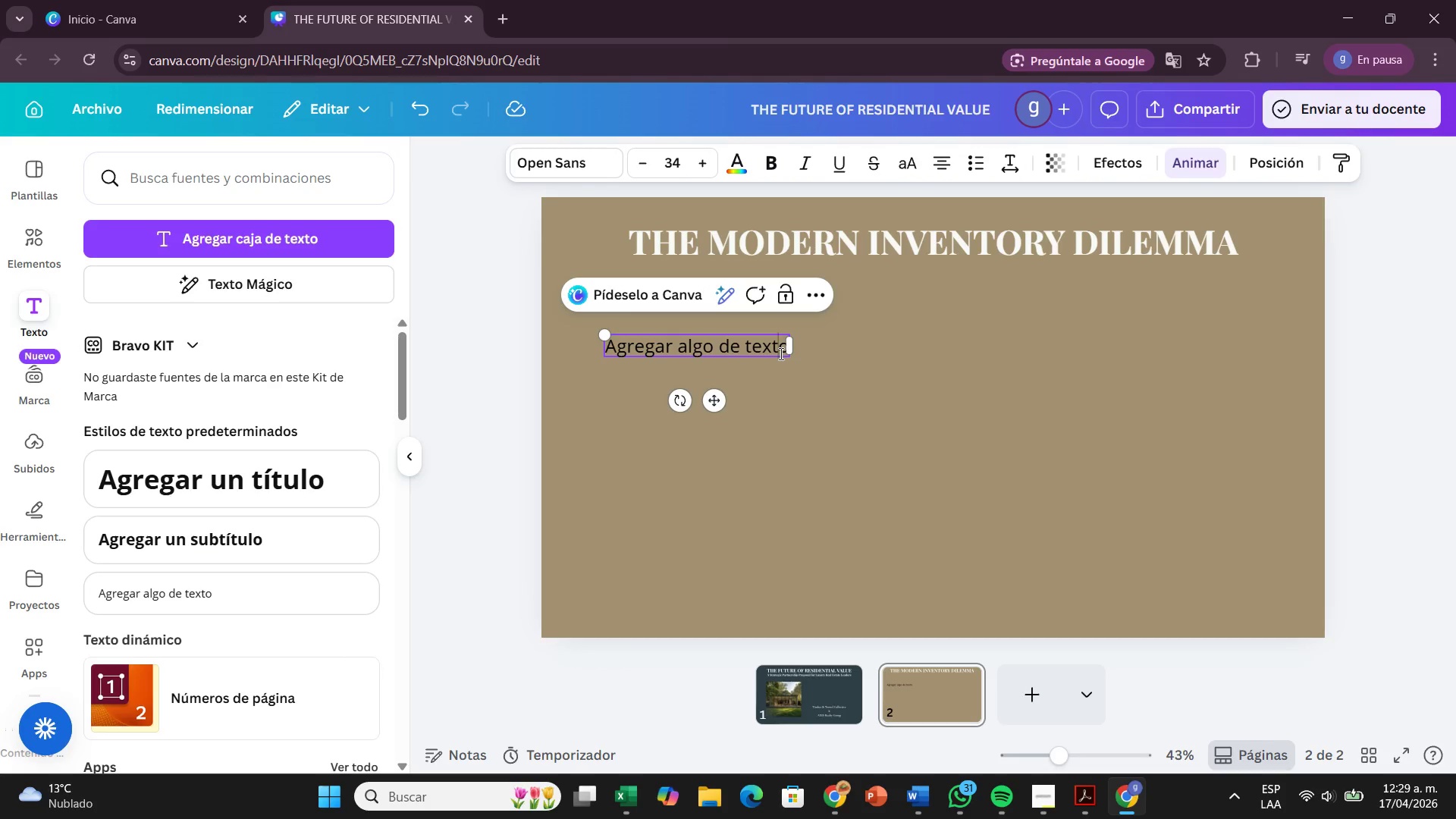 
key(ArrowRight)
 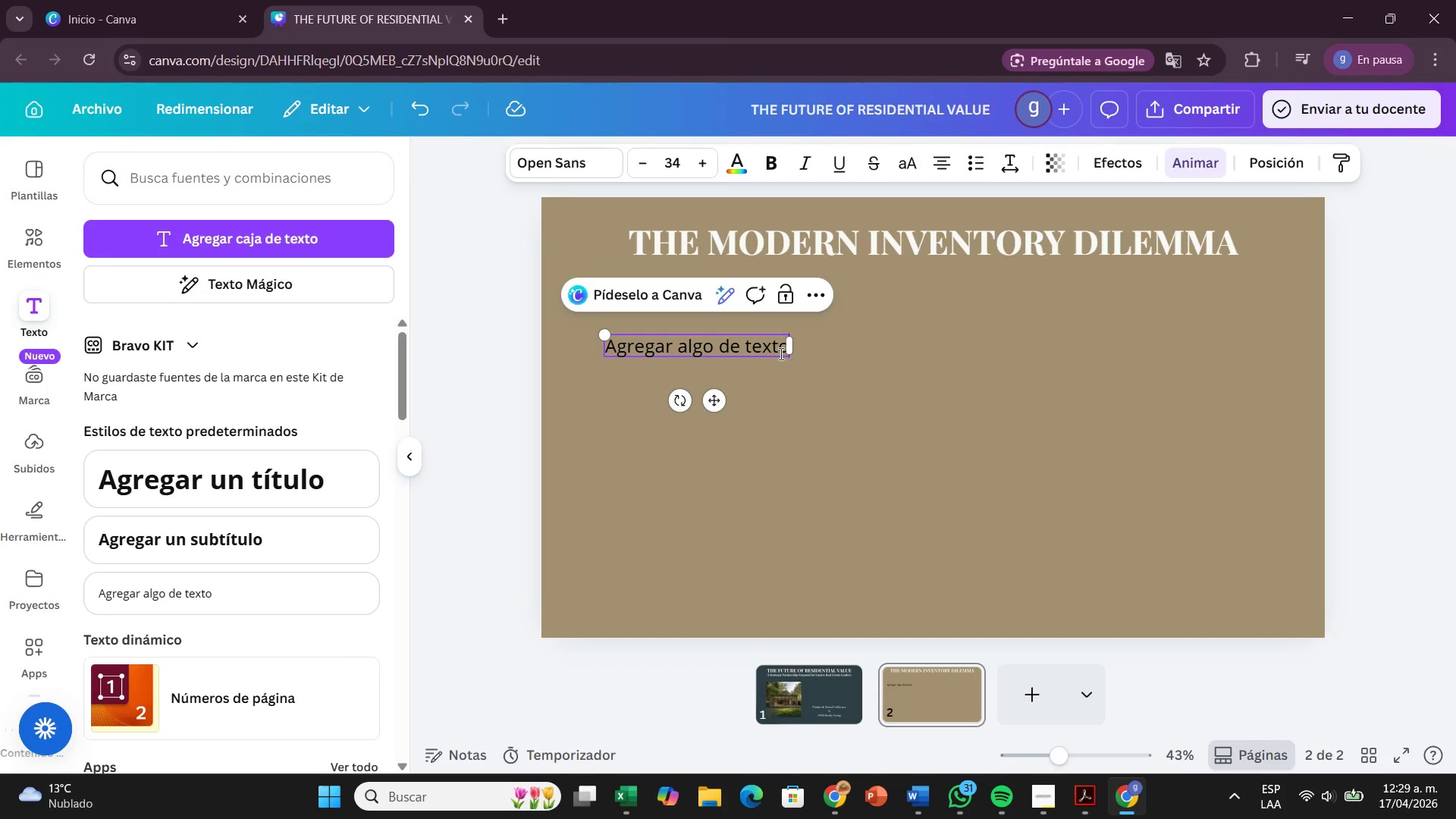 
hold_key(key=Backspace, duration=0.7)
 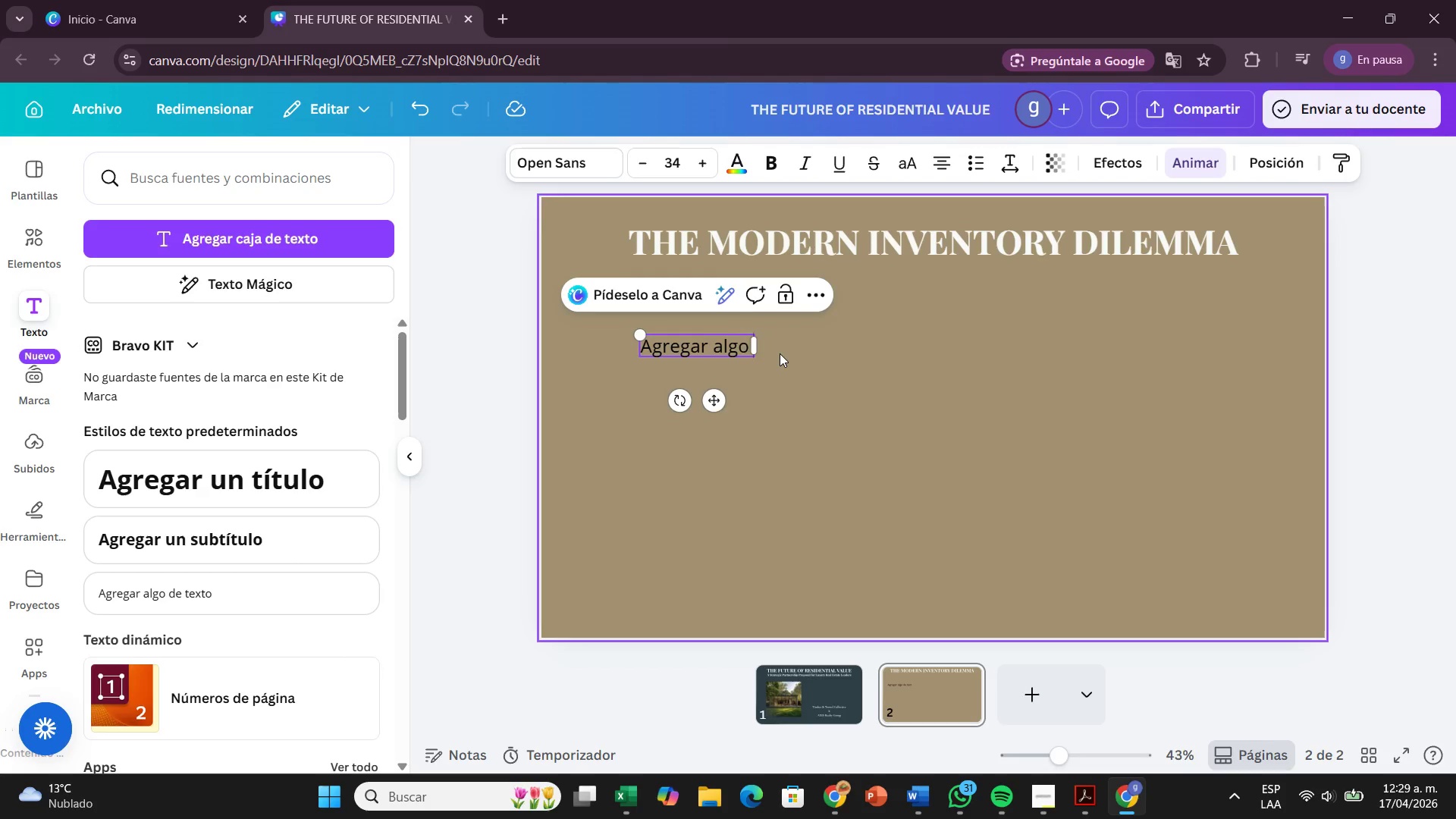 
hold_key(key=Backspace, duration=0.64)
 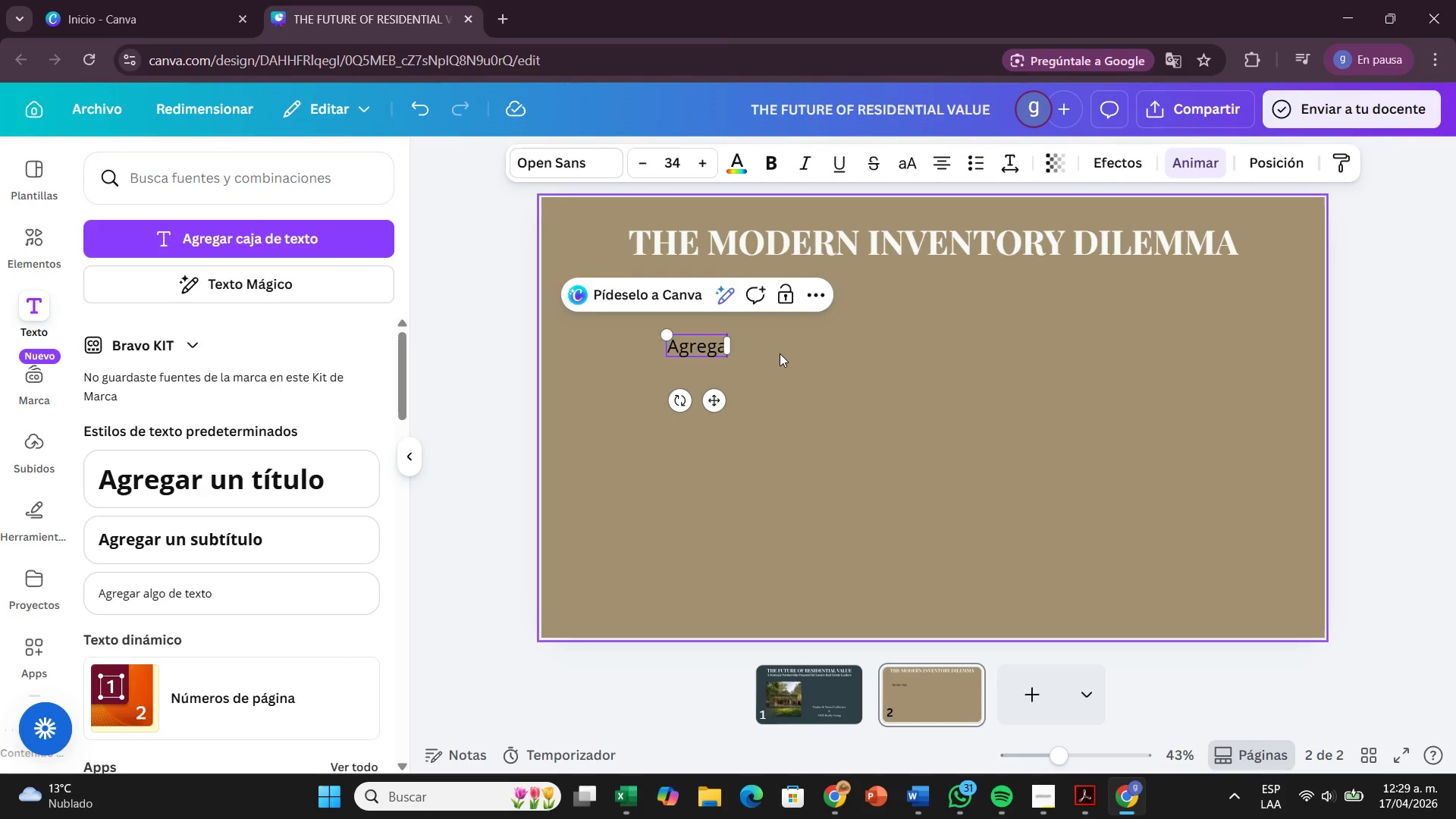 
key(Backspace)
 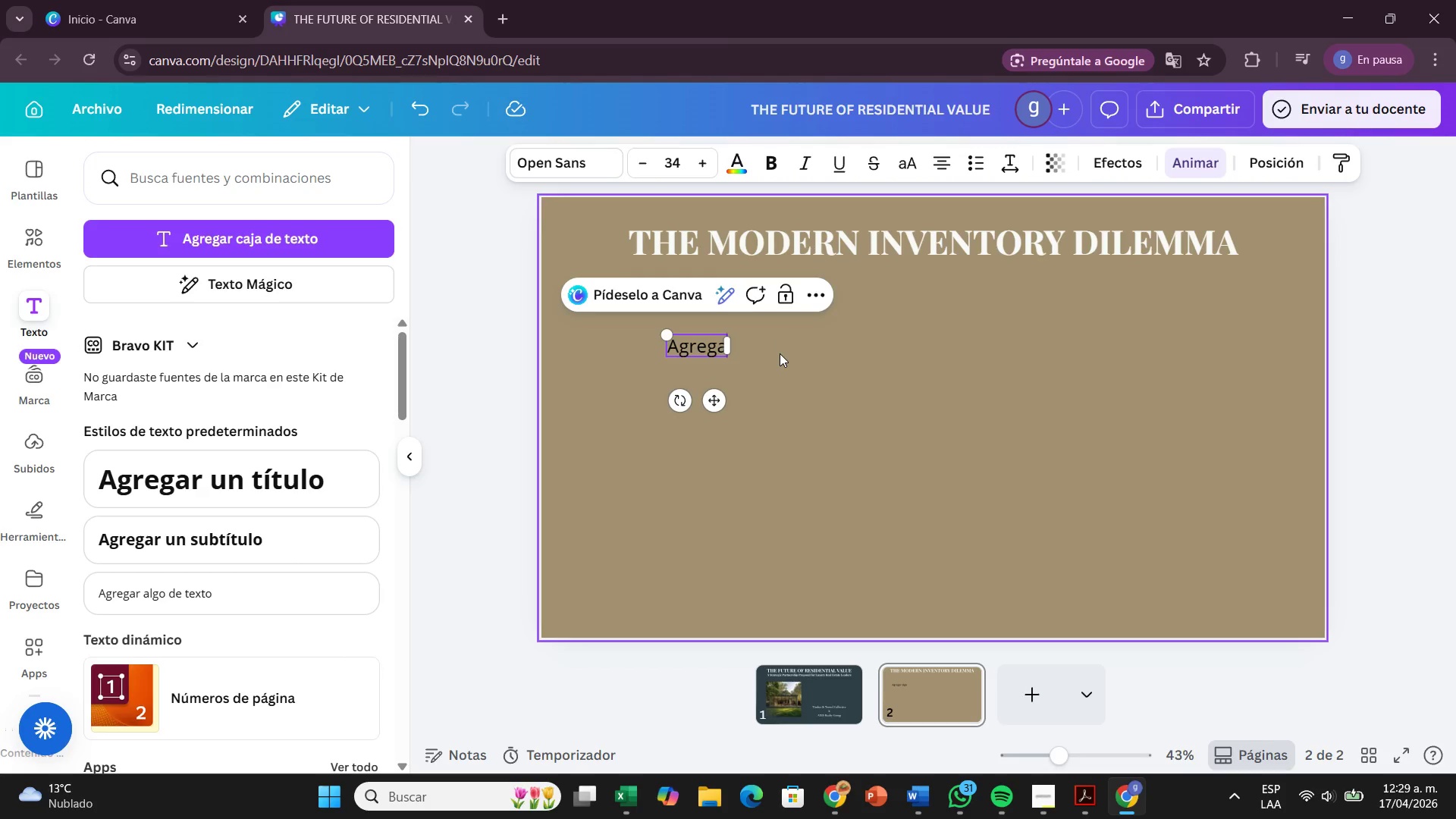 
key(Backspace)
 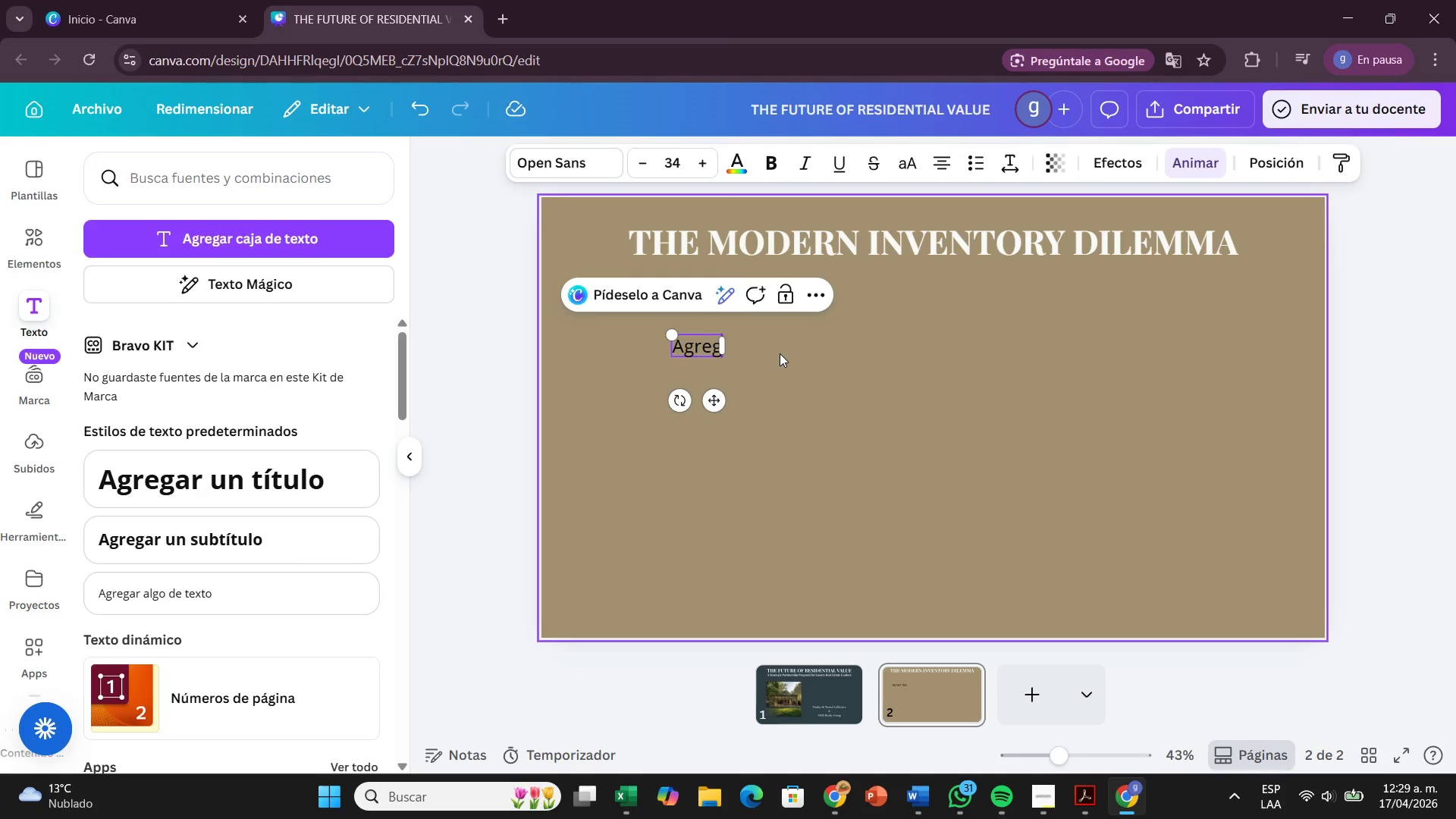 
key(Backspace)
 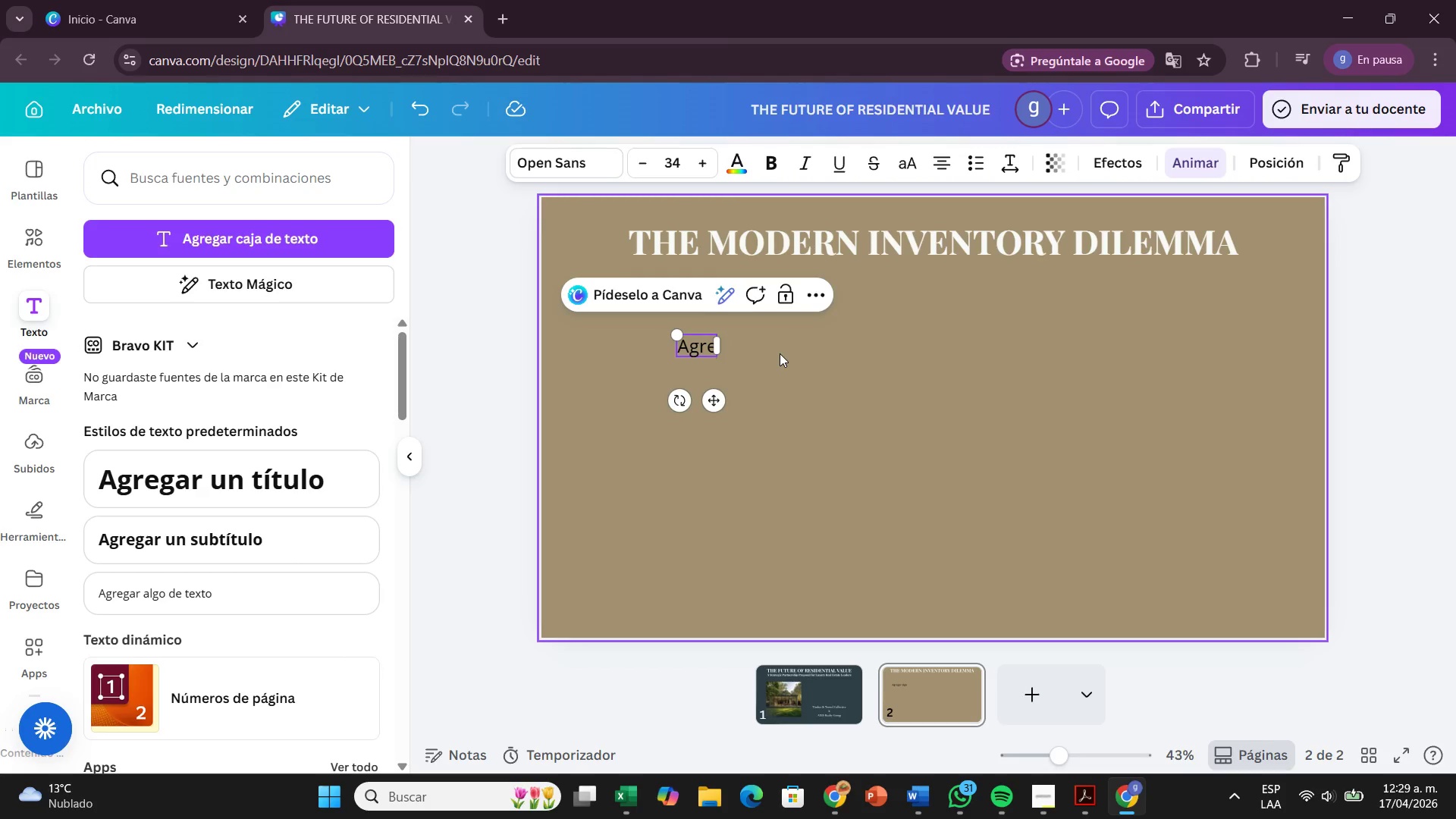 
key(Backspace)
 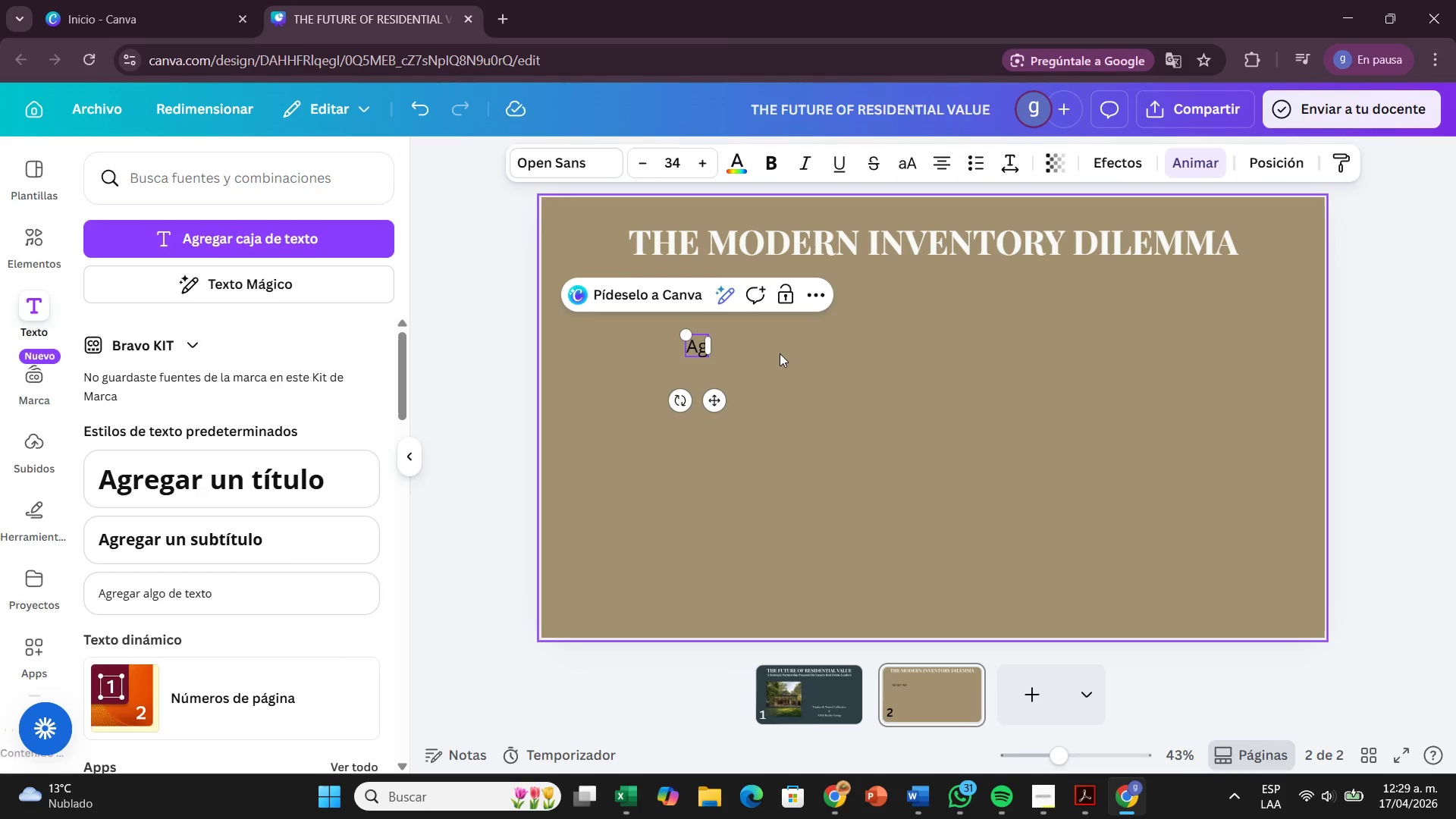 
key(Backspace)
 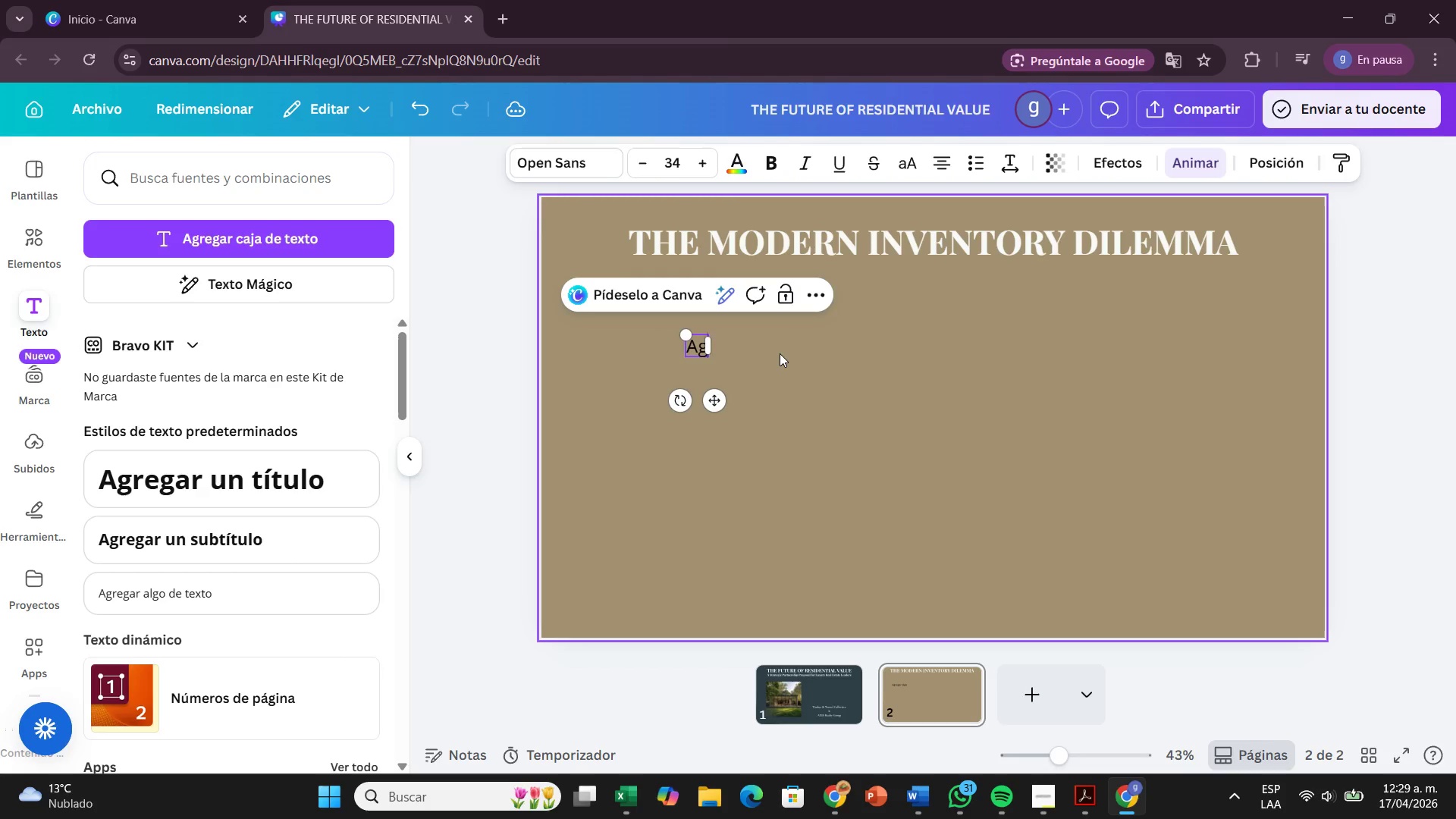 
key(Backspace)
 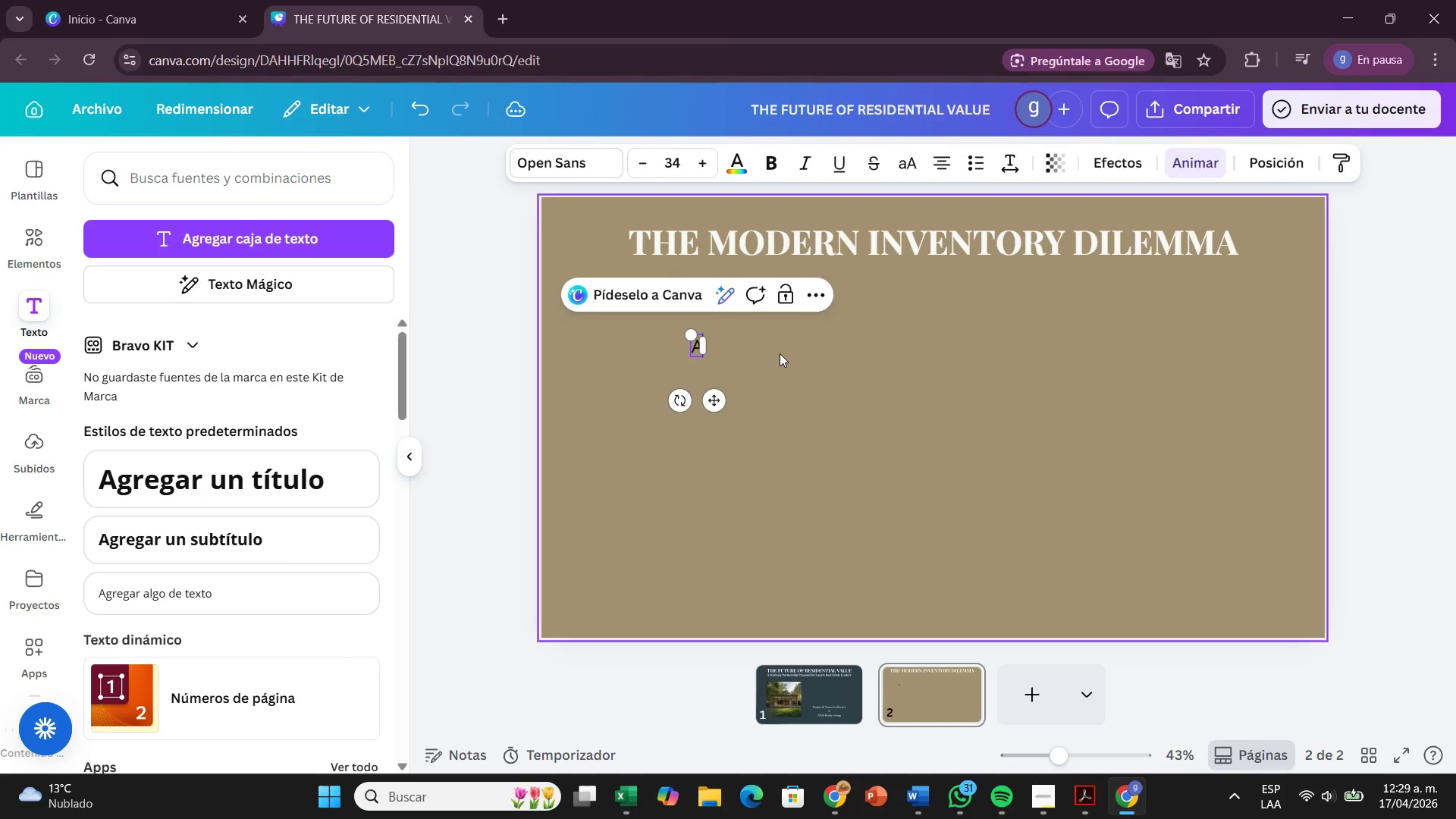 
key(Backspace)
 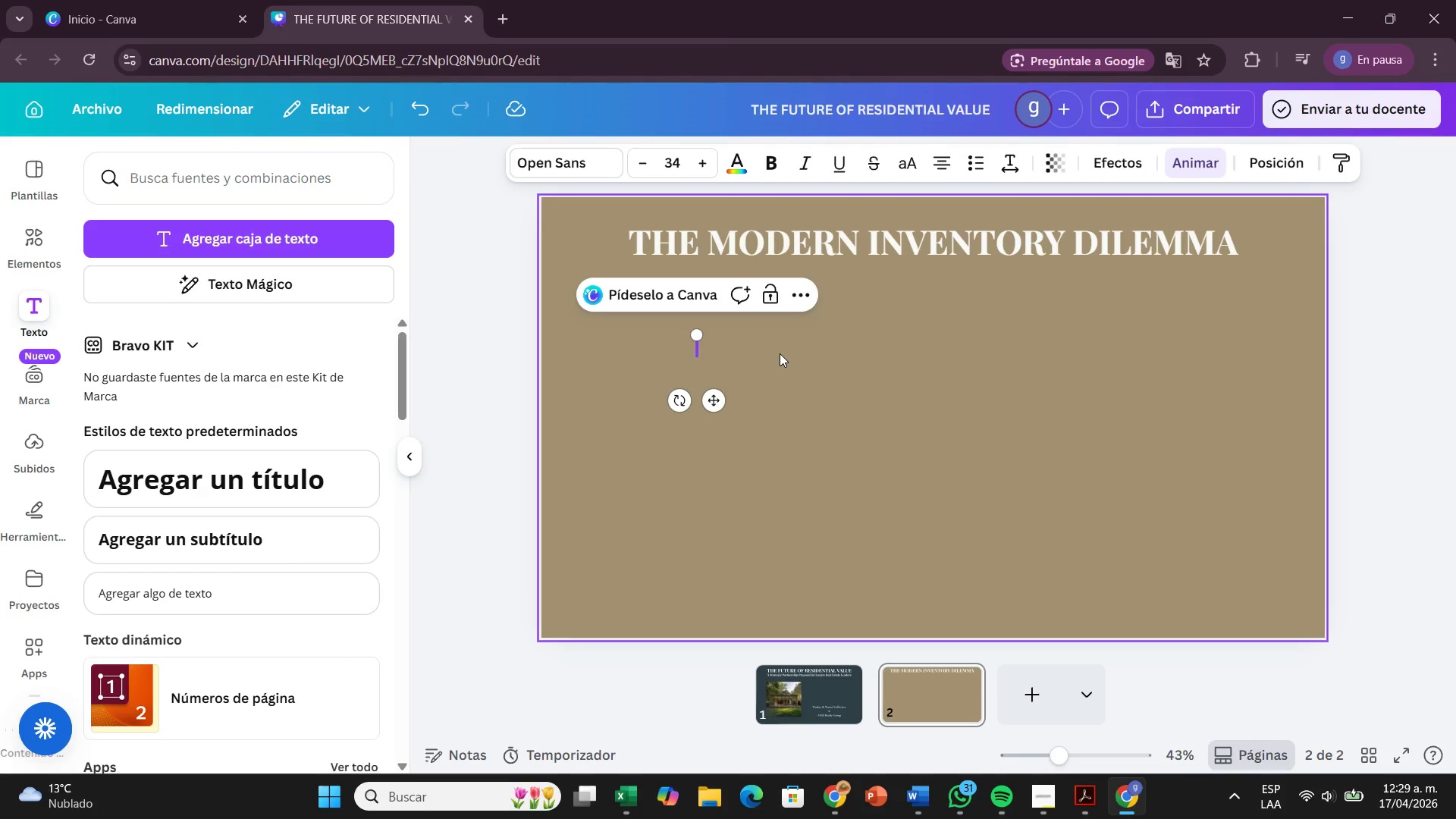 
key(CapsLock)
 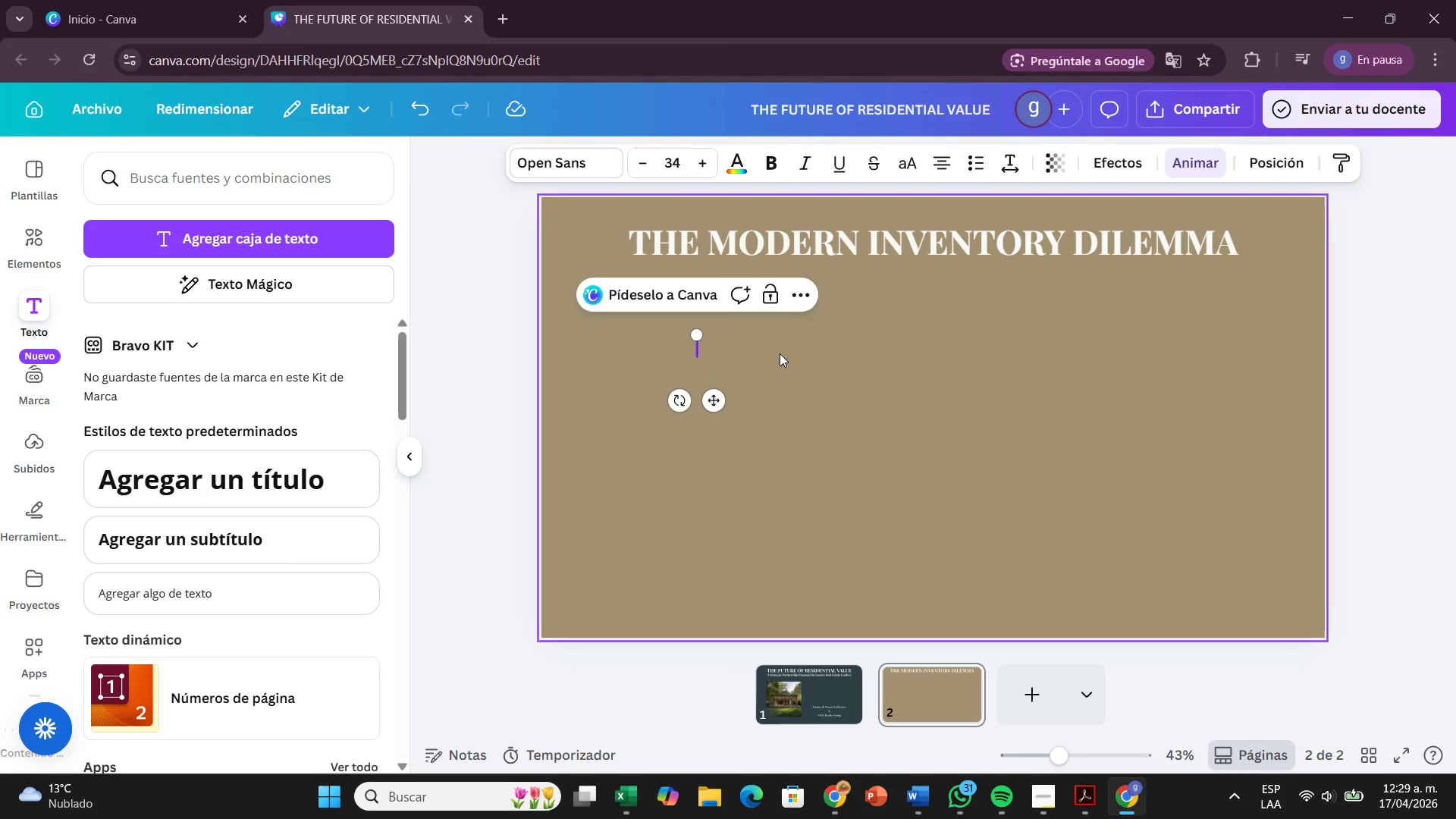 
key(T)
 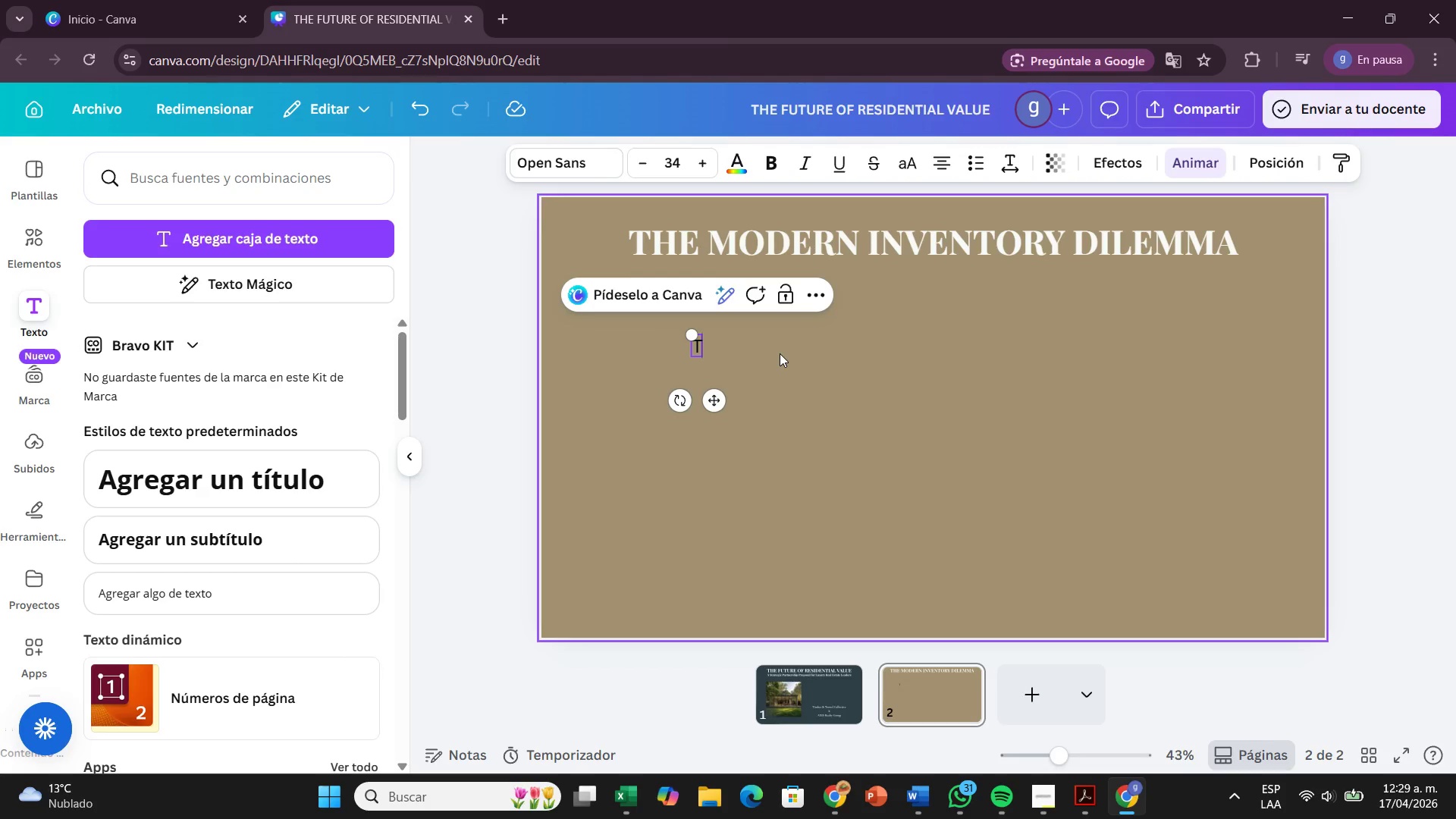 
type(he luc)
key(Backspace)
type(xury market is facing a supply )
key(Backspace)
type(-side cro)
key(Backspace)
type(isis. High intent buyers are struggling with limited inventory that lacks thw)
key(Backspace)
type(e versatility today;s)
key(Backspace)
key(Backspace)
type([s )
 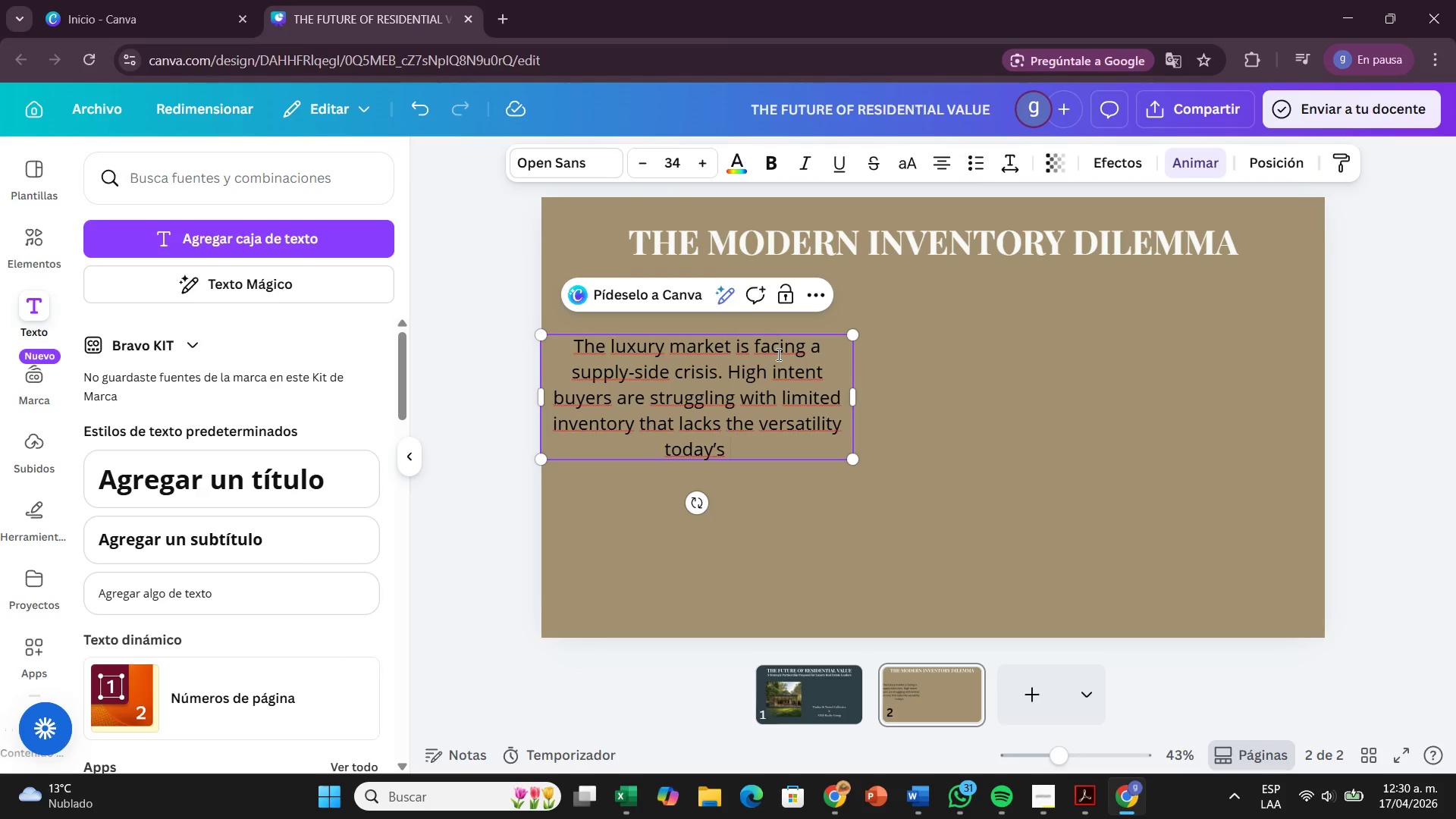 
wait(6.36)
 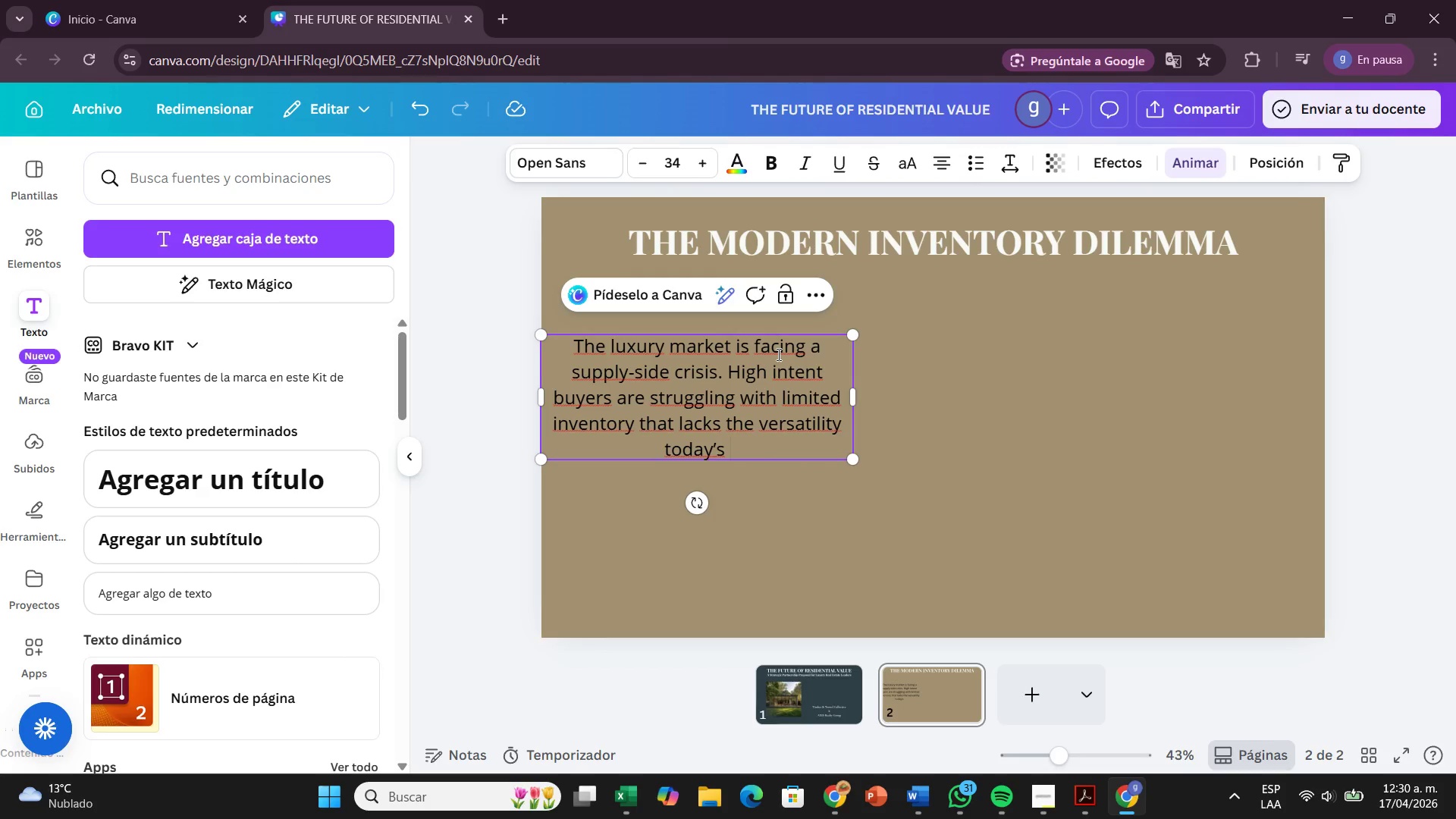 
type(lifestyle demands.)
 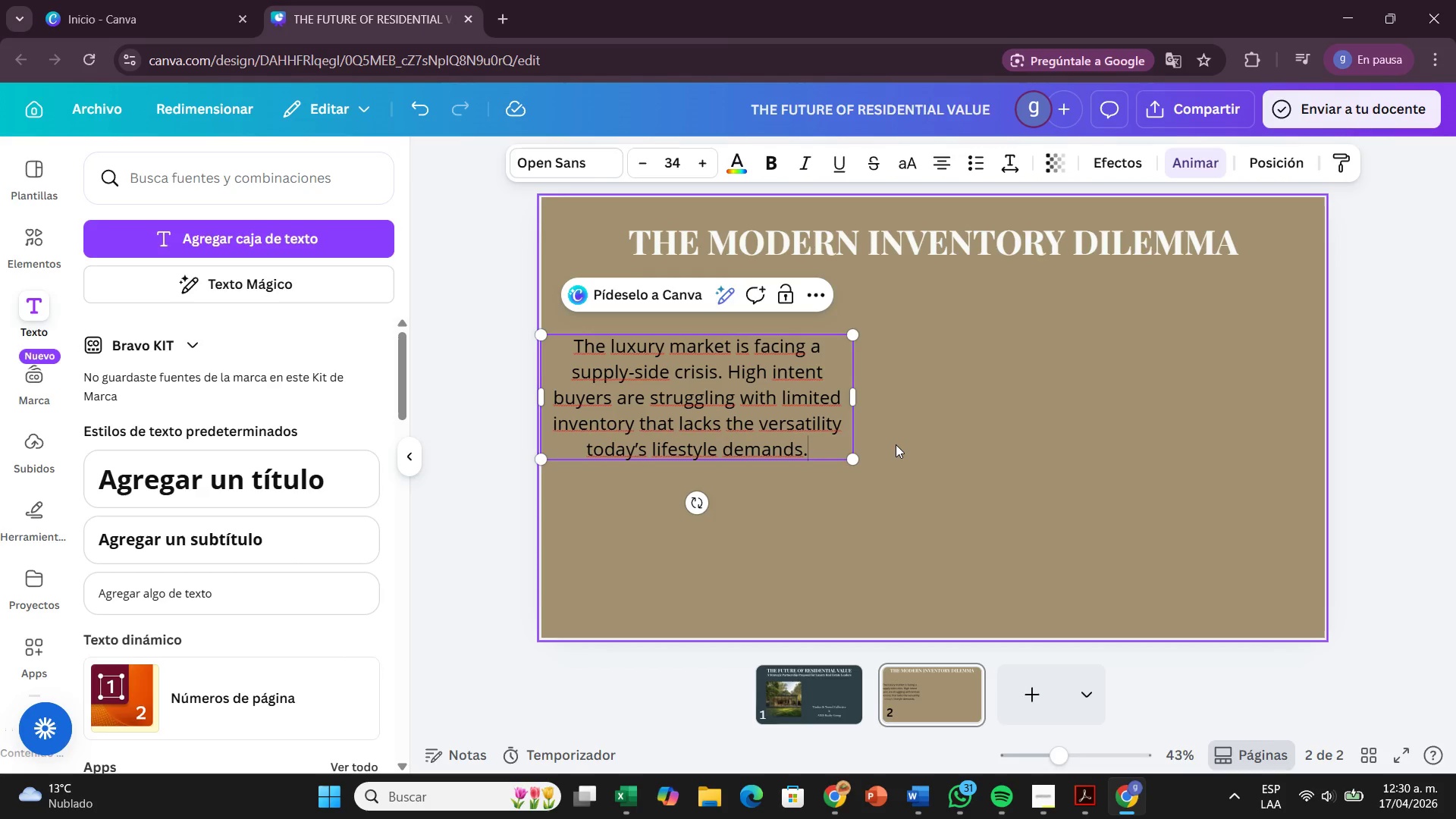 
wait(12.53)
 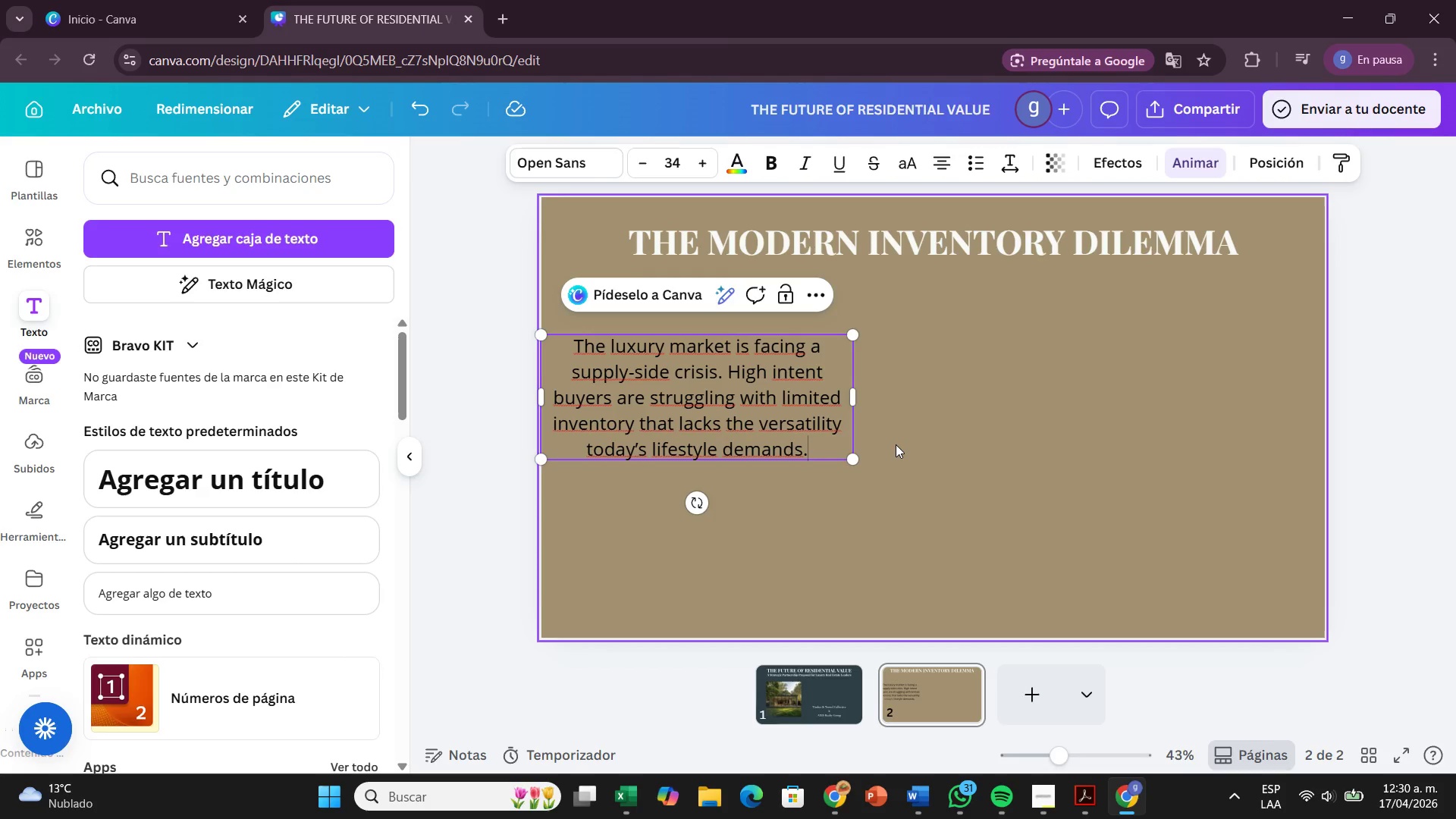 
left_click_drag(start_coordinate=[841, 460], to_coordinate=[861, 466])
 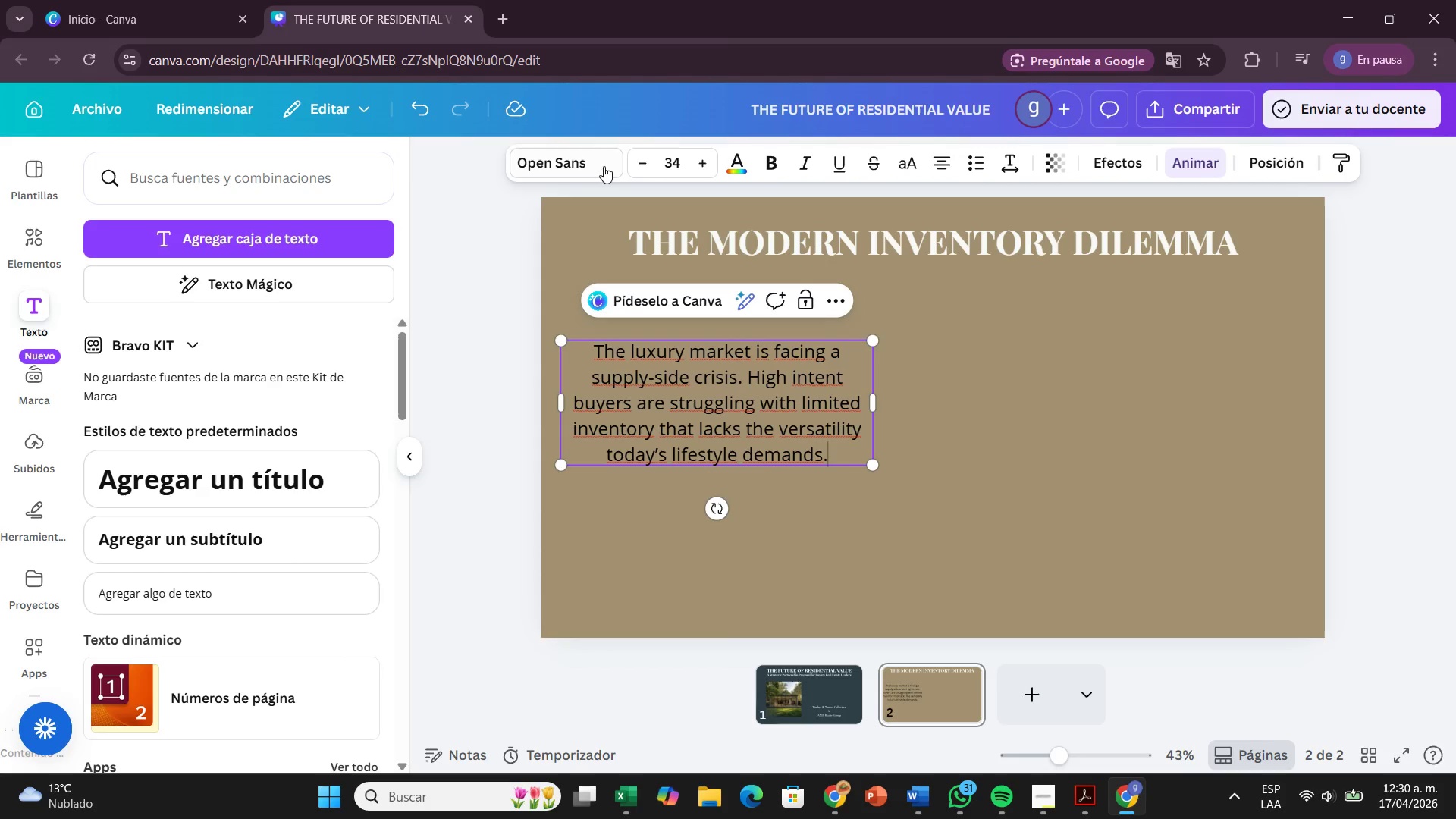 
left_click([592, 166])
 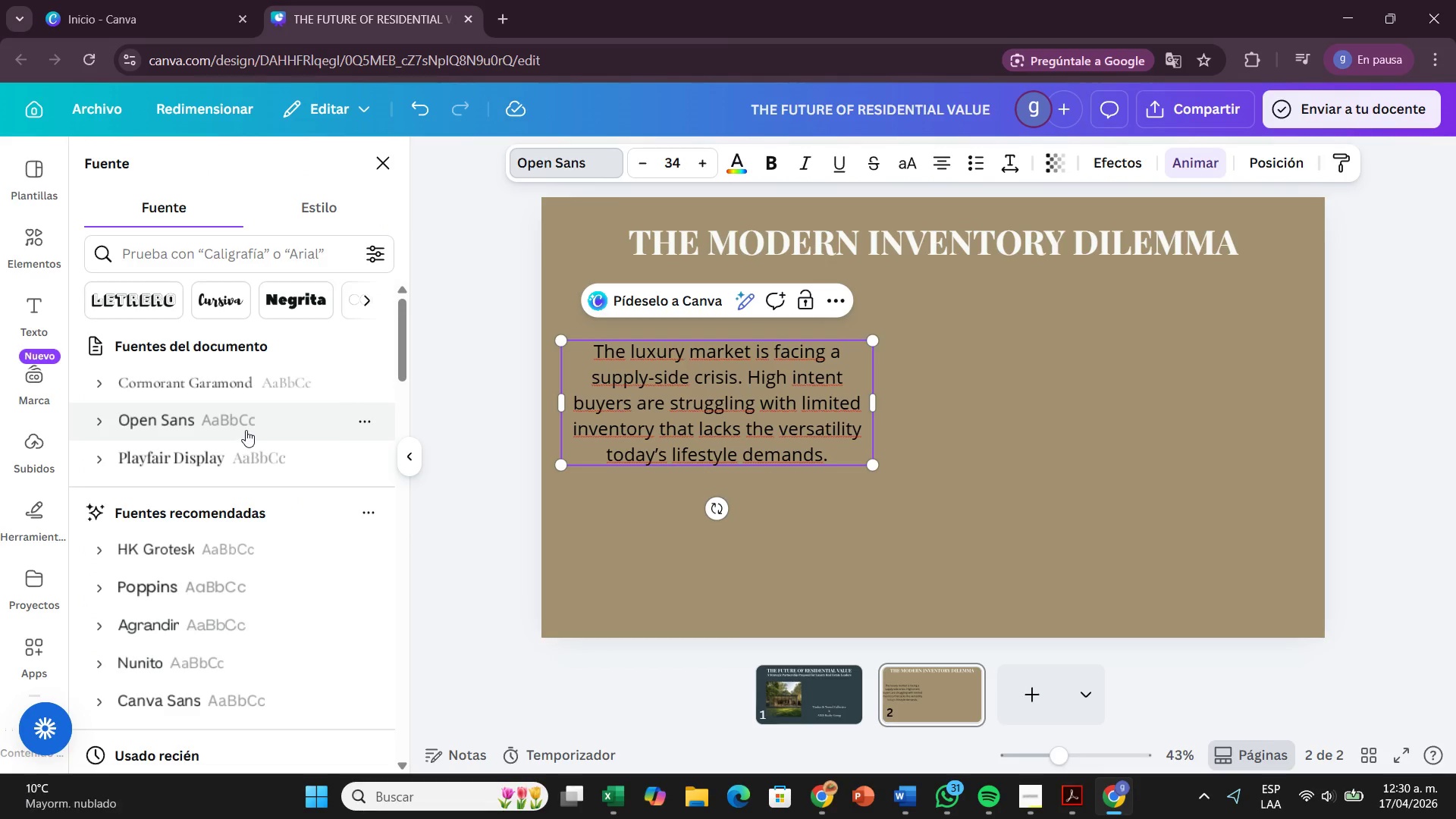 
left_click([281, 385])
 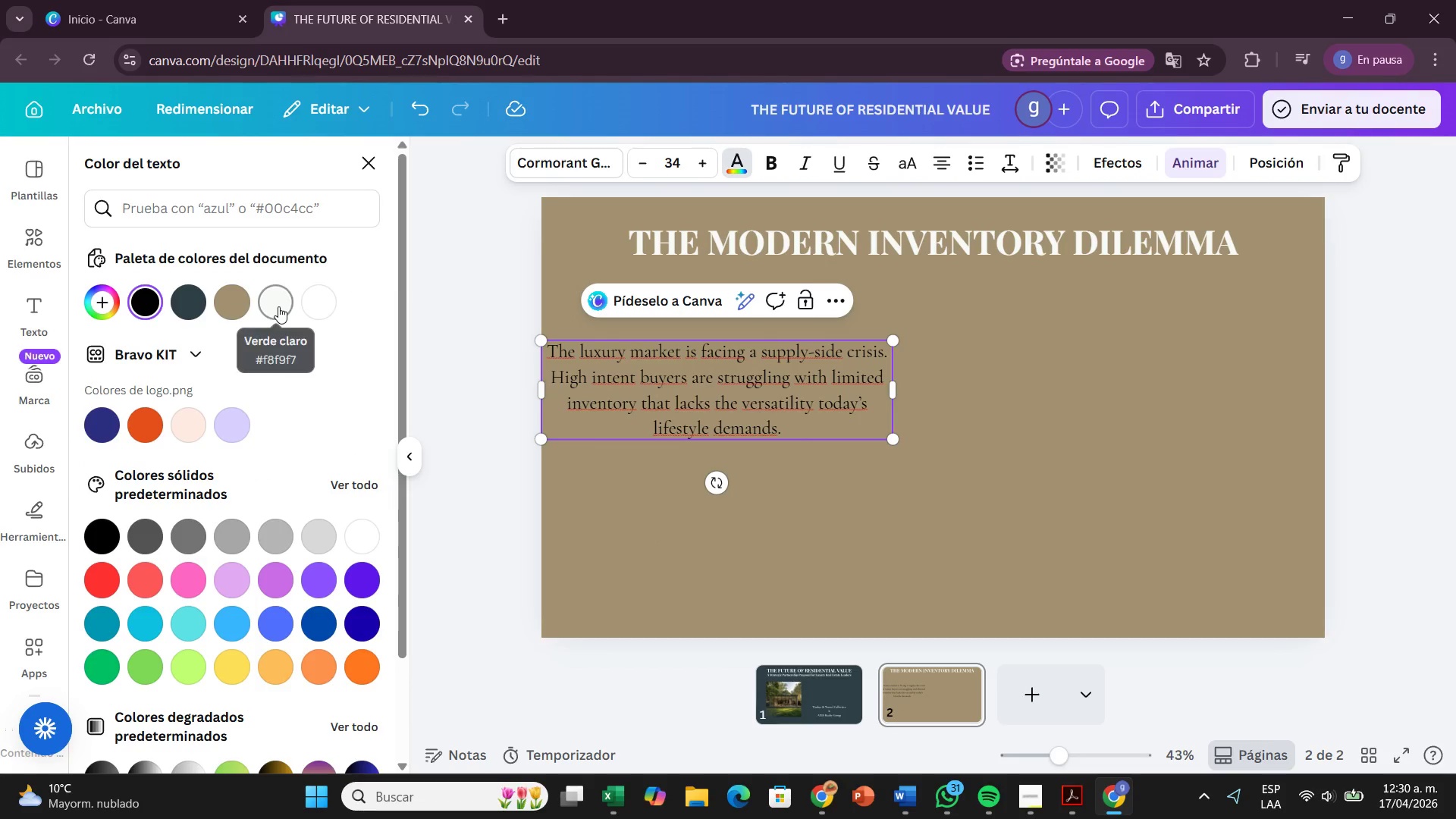 
wait(7.36)
 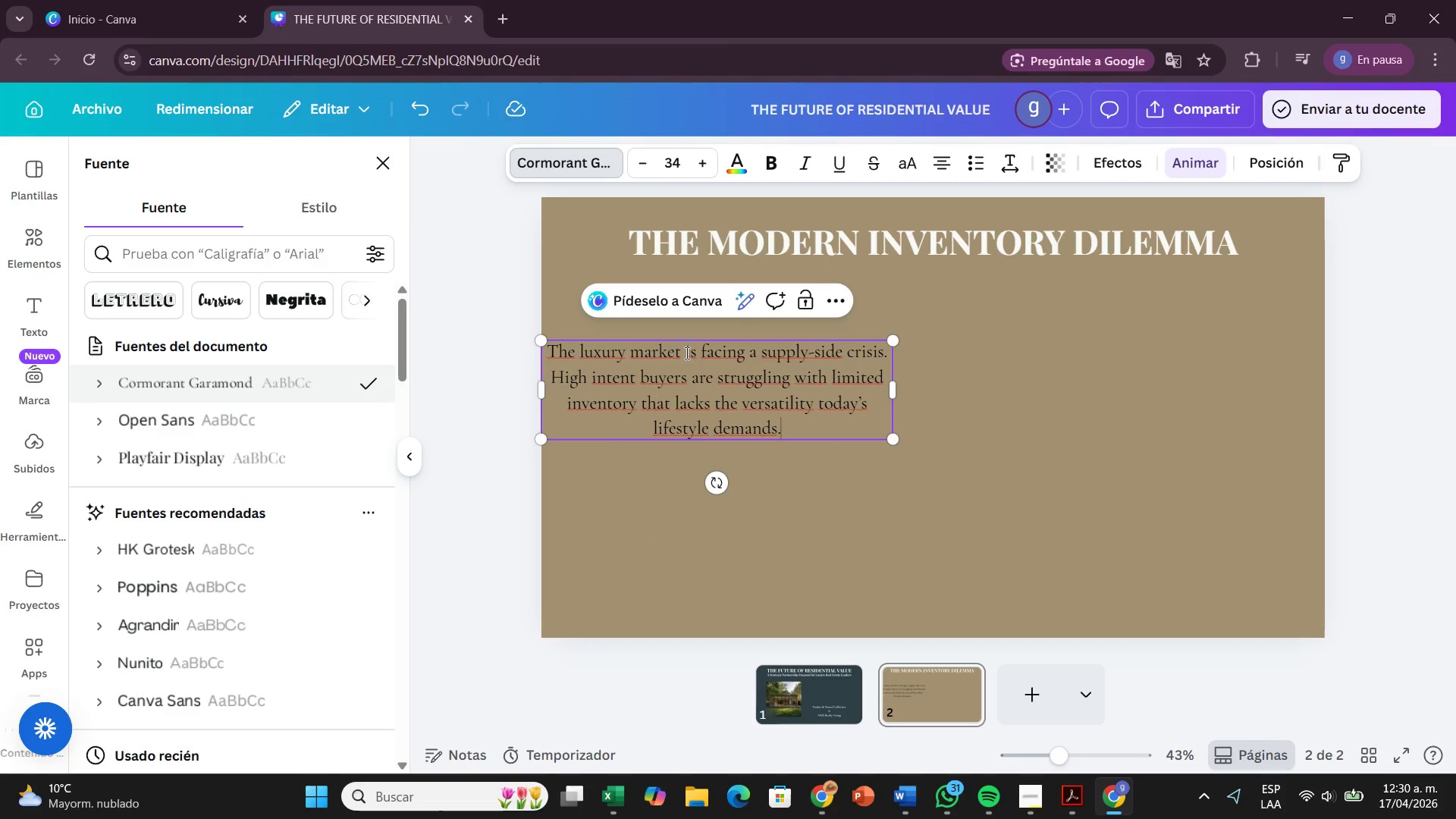 
left_click([278, 306])
 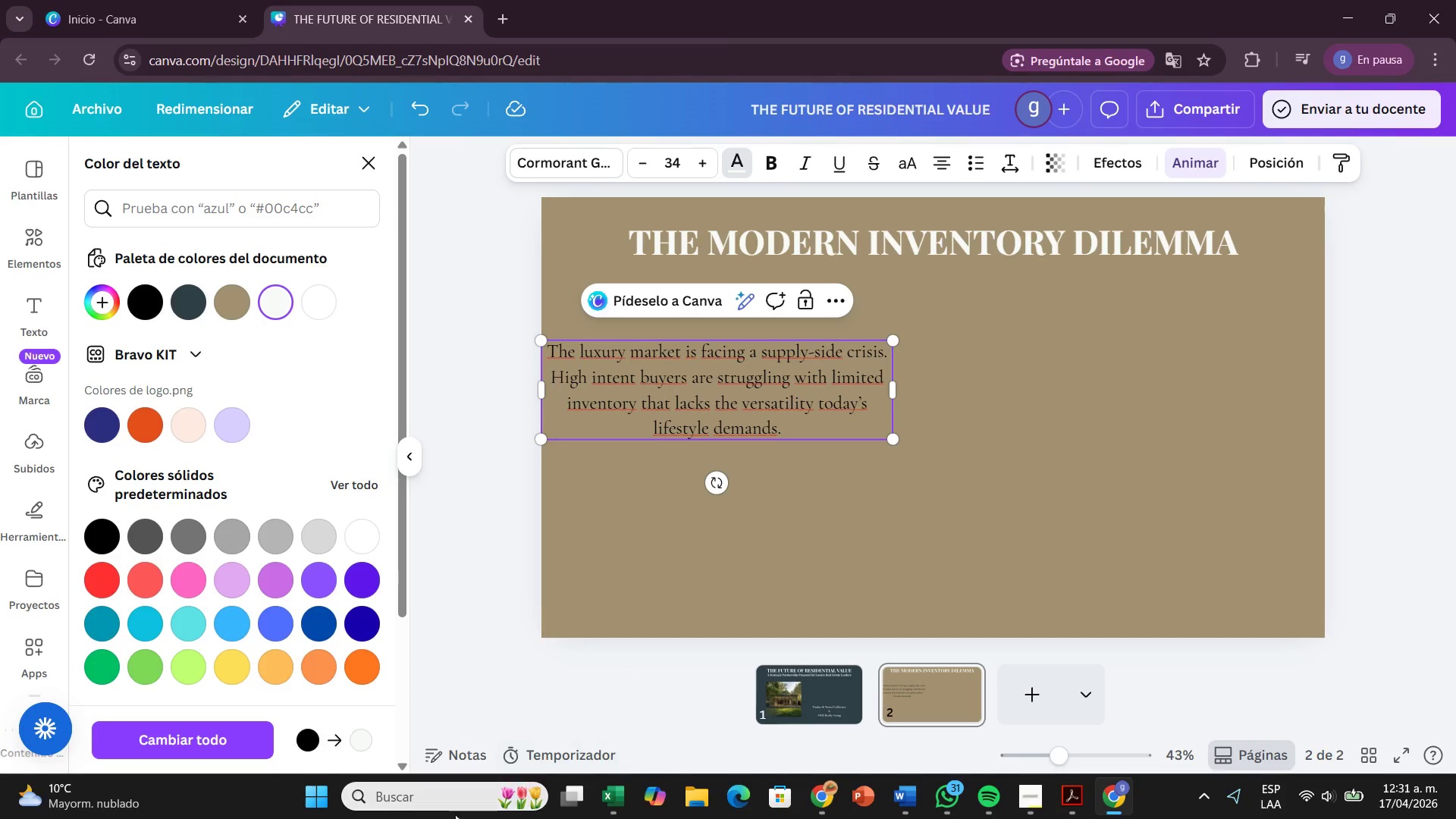 
left_click([229, 748])
 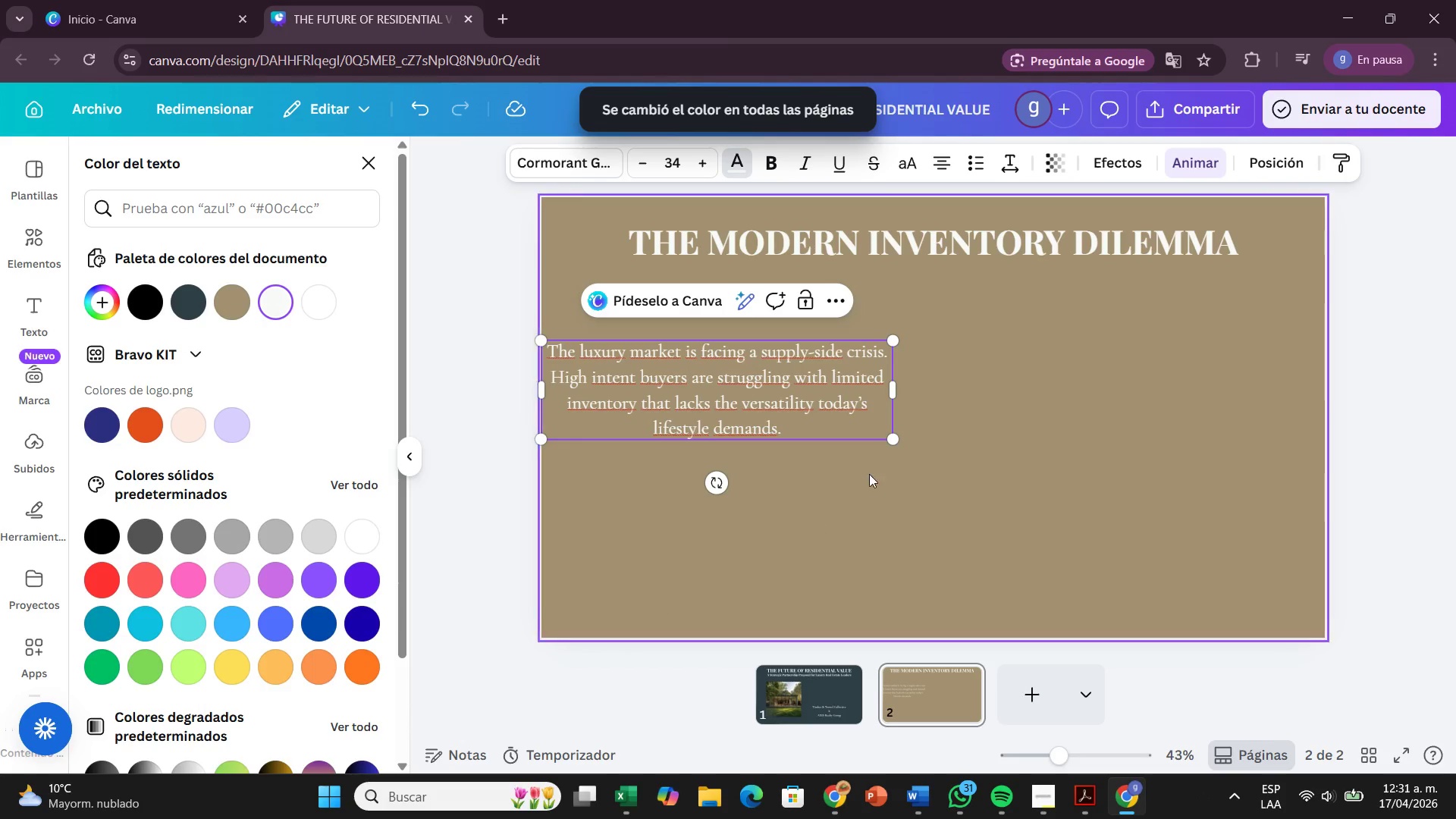 
left_click([899, 450])
 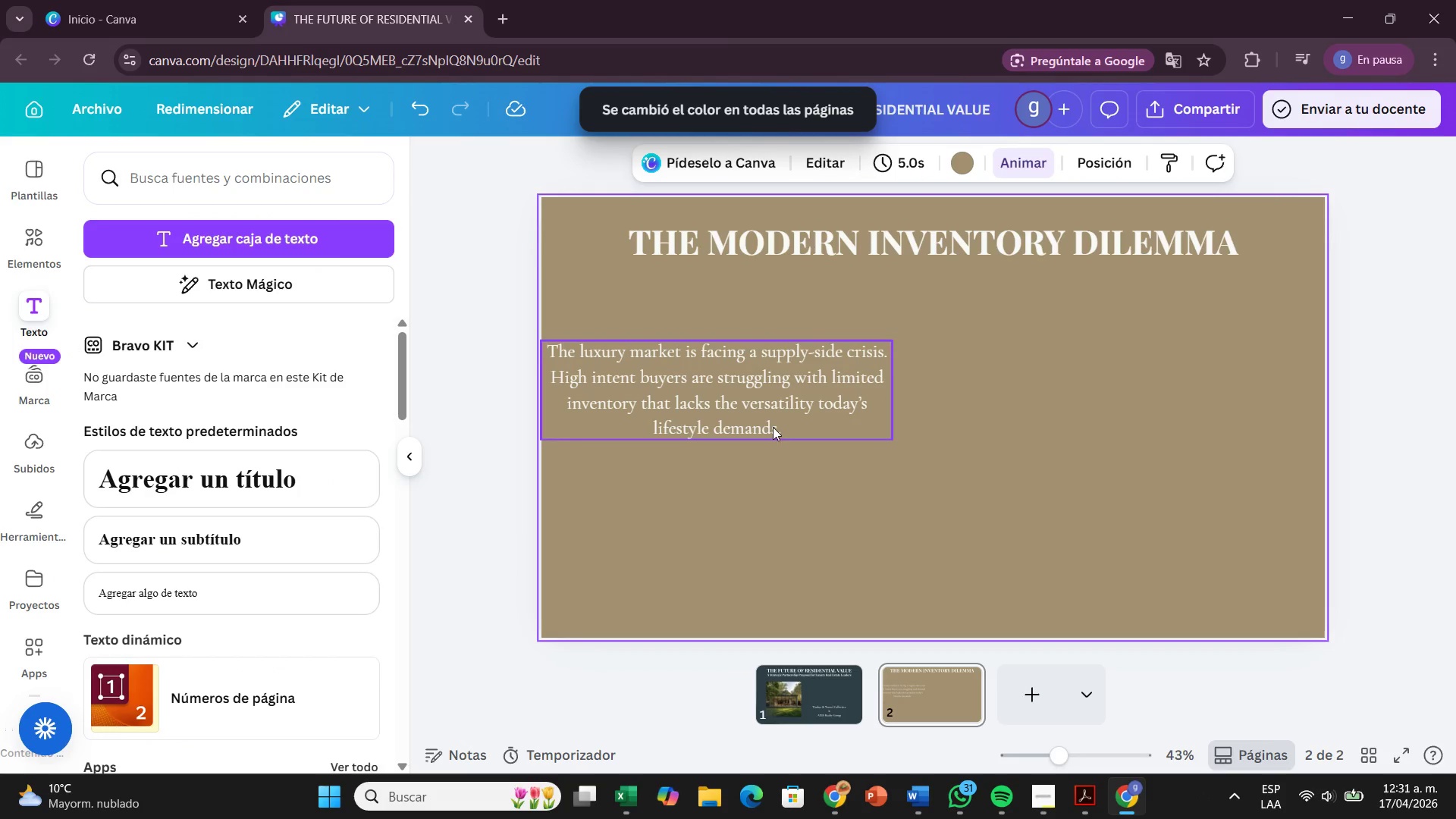 
left_click_drag(start_coordinate=[773, 425], to_coordinate=[805, 393])
 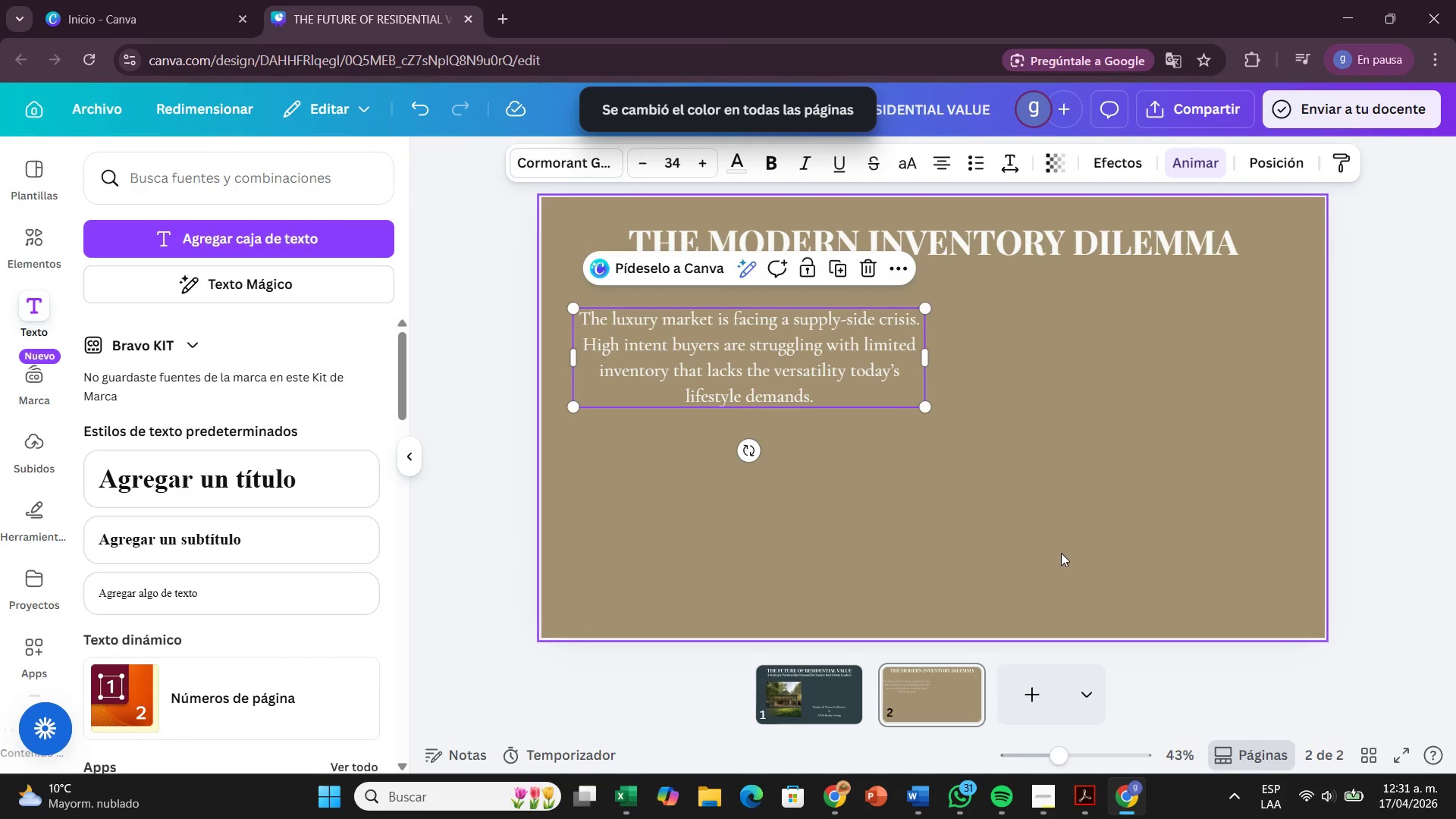 
left_click([1061, 553])
 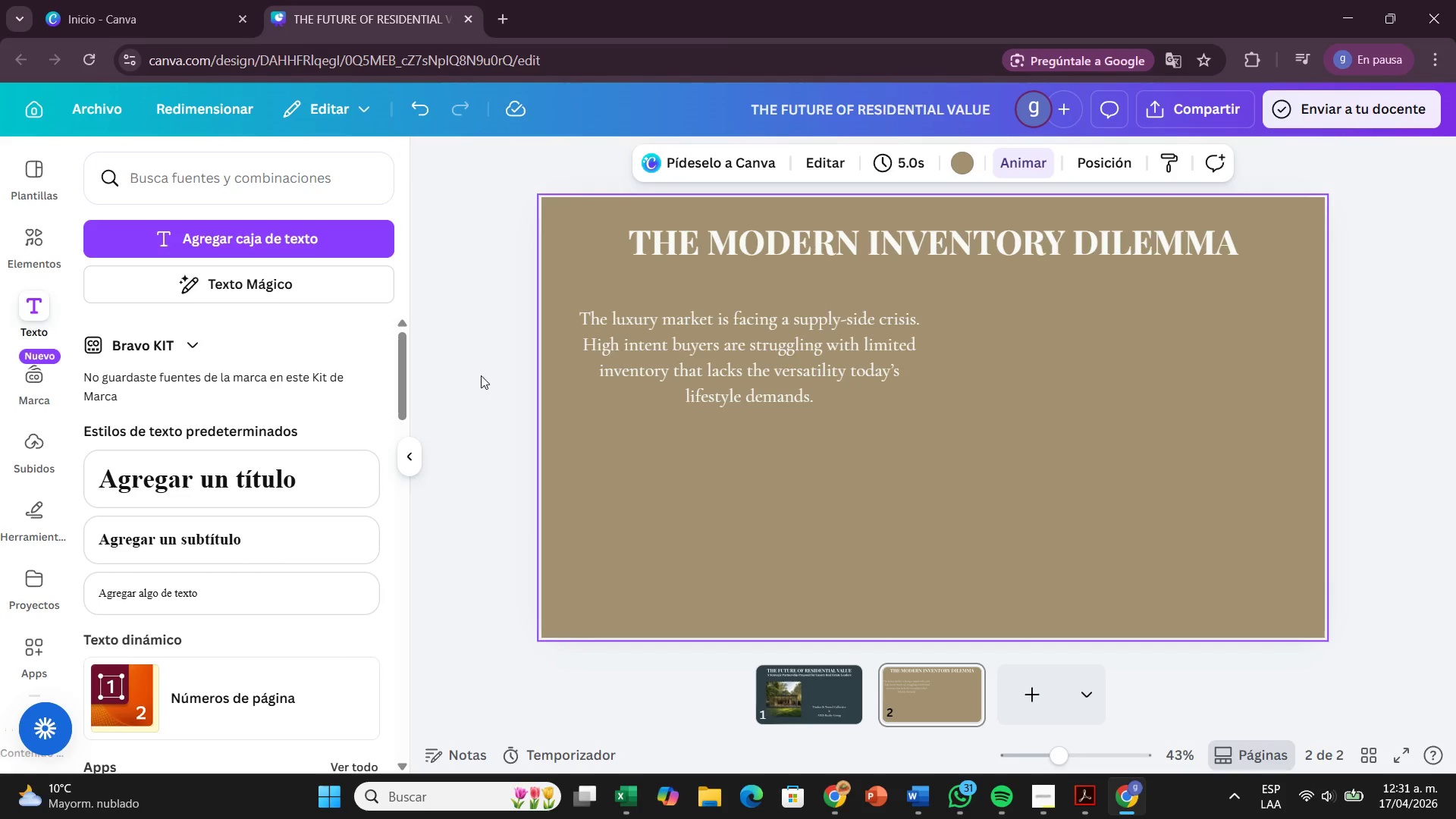 
wait(6.06)
 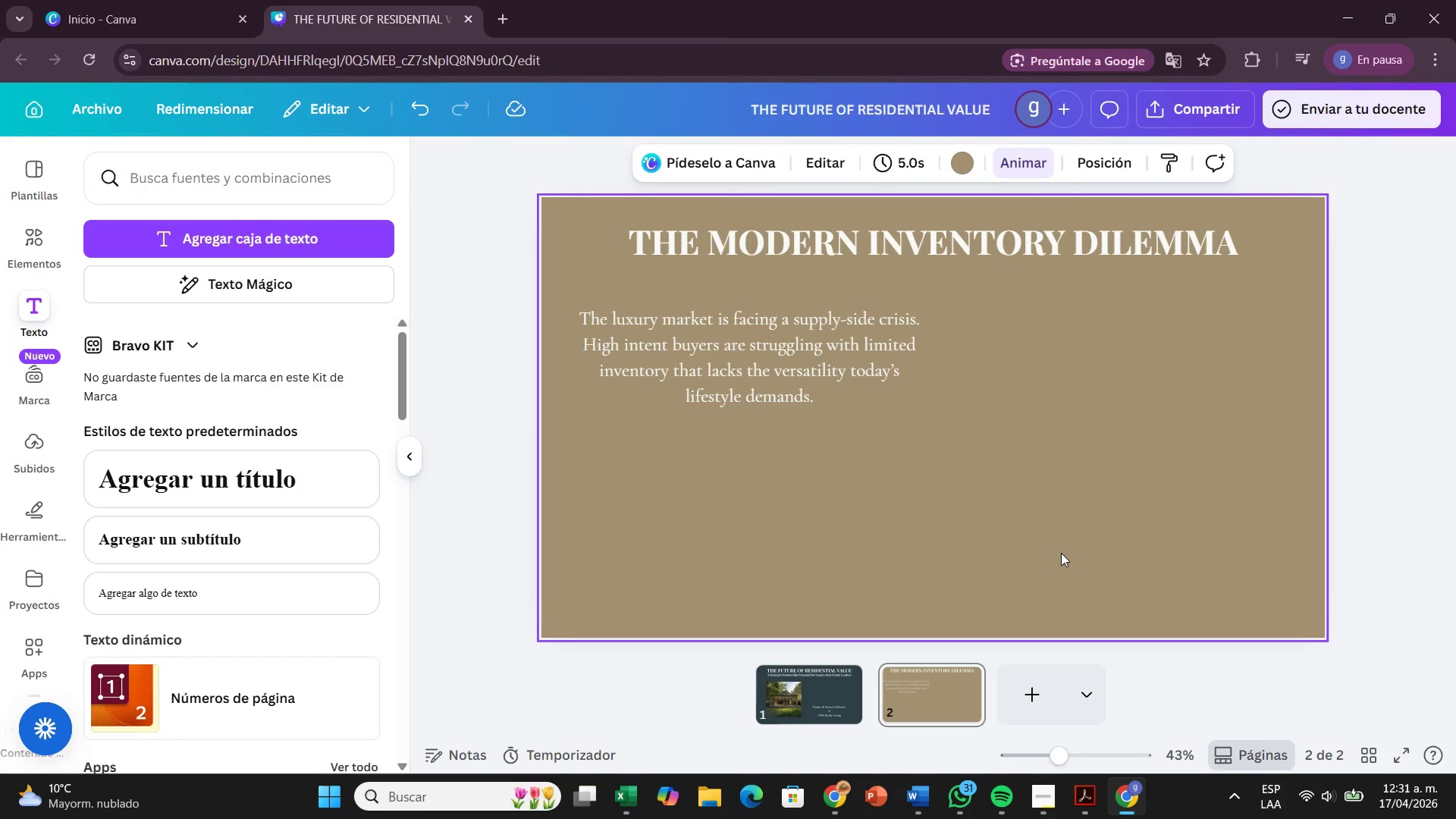 
left_click([190, 585])
 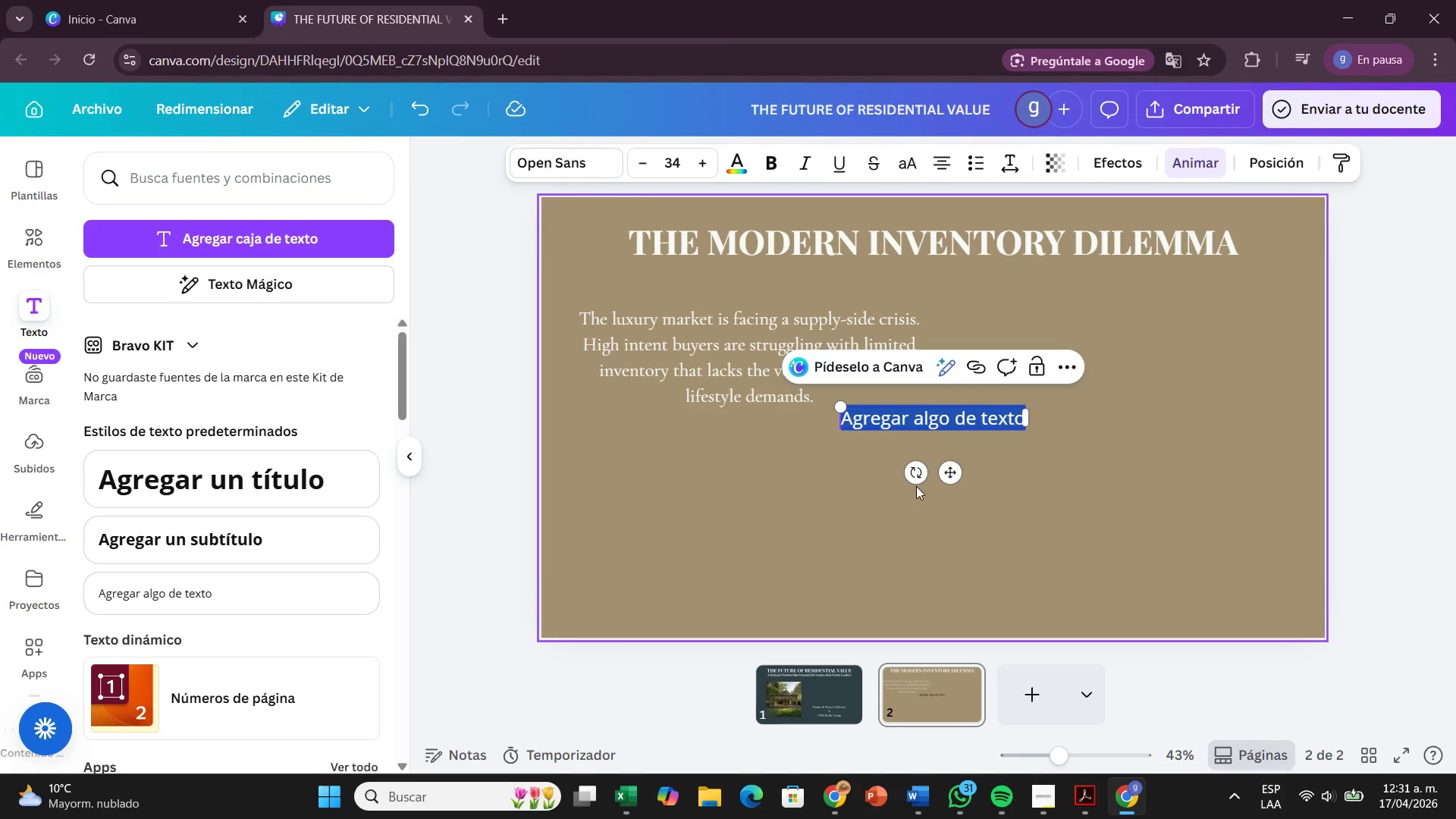 
left_click_drag(start_coordinate=[944, 475], to_coordinate=[1022, 532])
 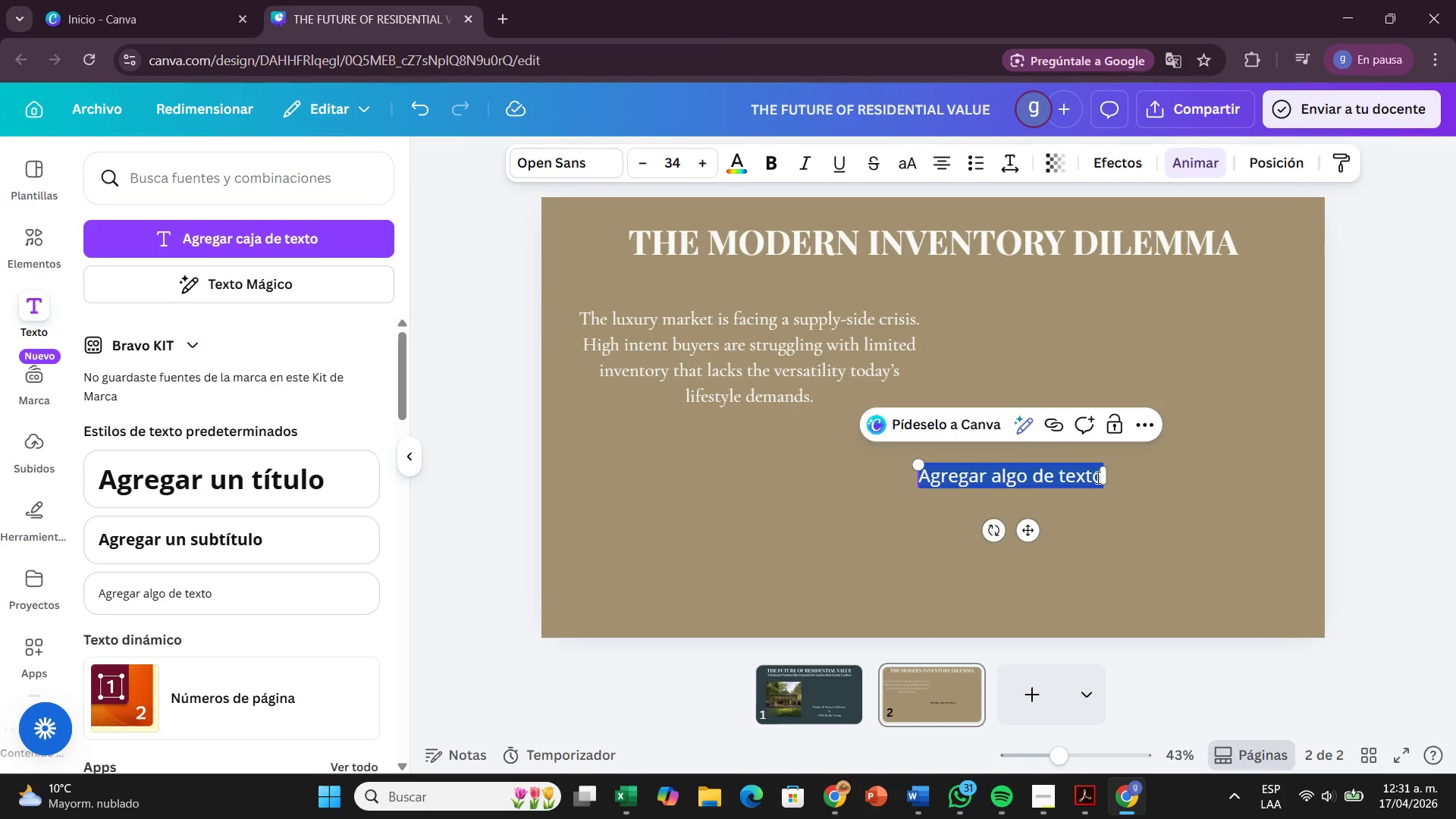 
key(ArrowRight)
 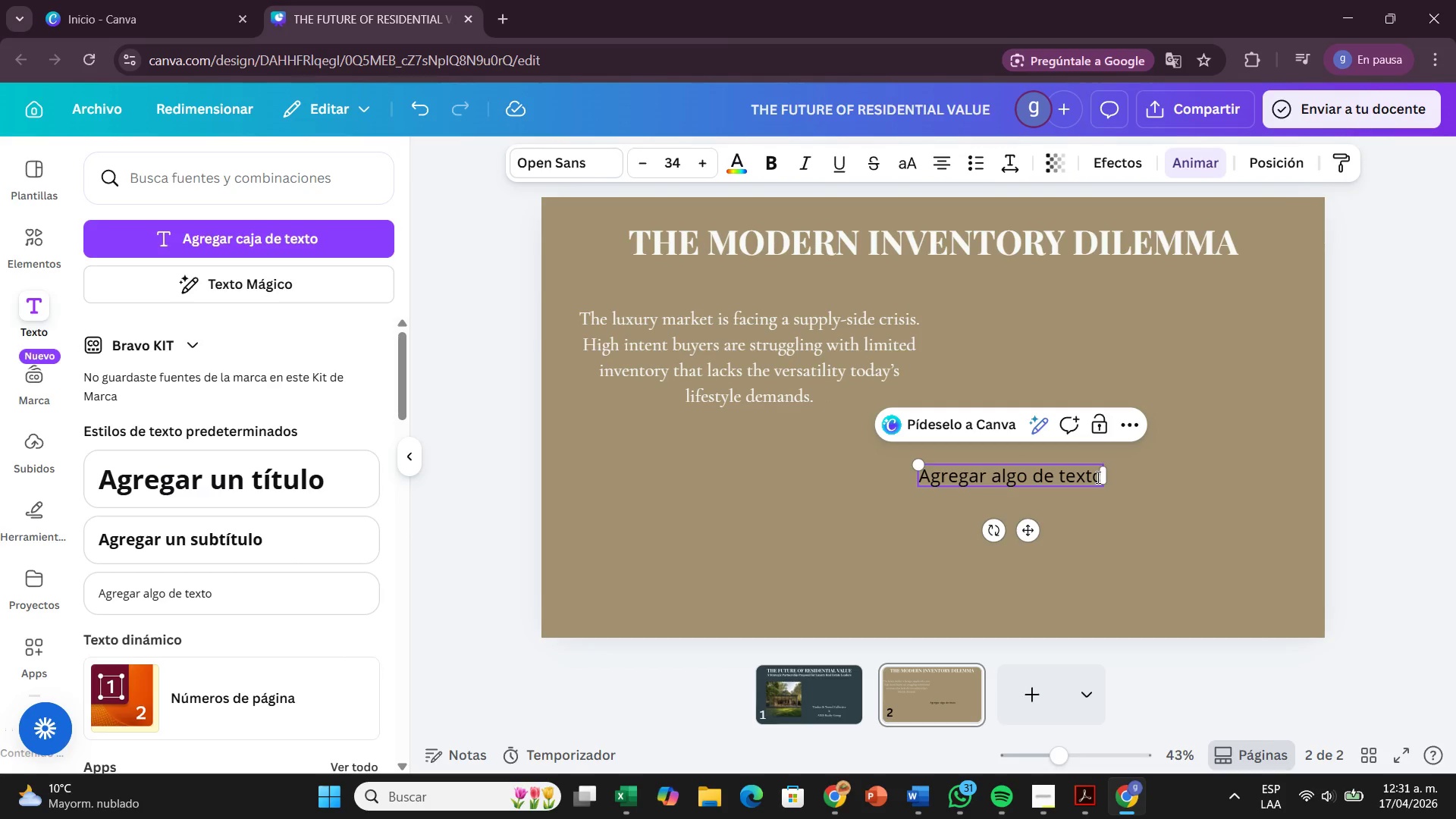 
hold_key(key=Backspace, duration=0.75)
 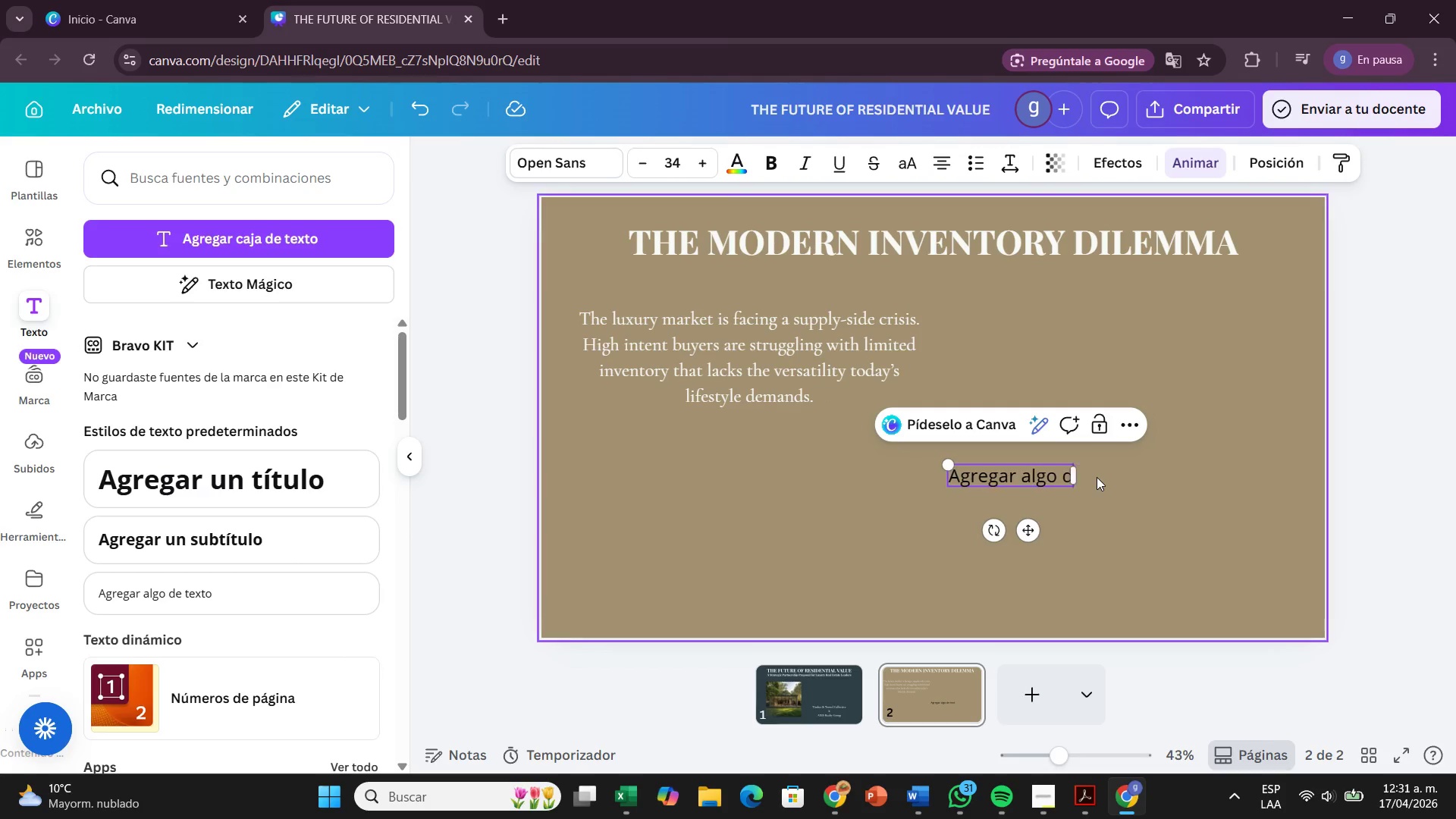 
key(Backspace)
key(Backspace)
key(Backspace)
key(Backspace)
key(Backspace)
key(Backspace)
key(Backspace)
key(Backspace)
key(Backspace)
key(Backspace)
key(Backspace)
type(The problem)
 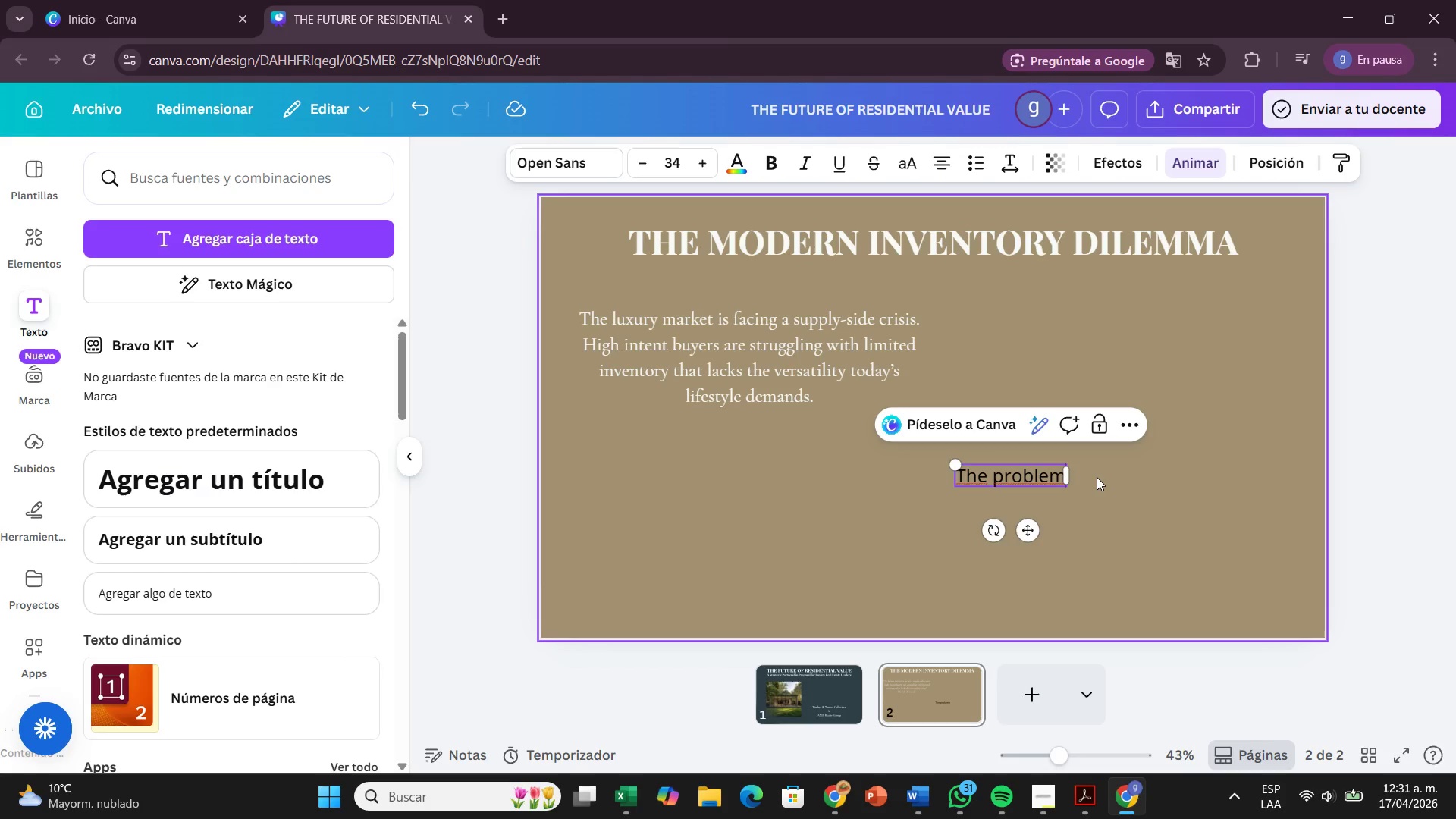 
hold_key(key=ShiftRight, duration=0.72)
 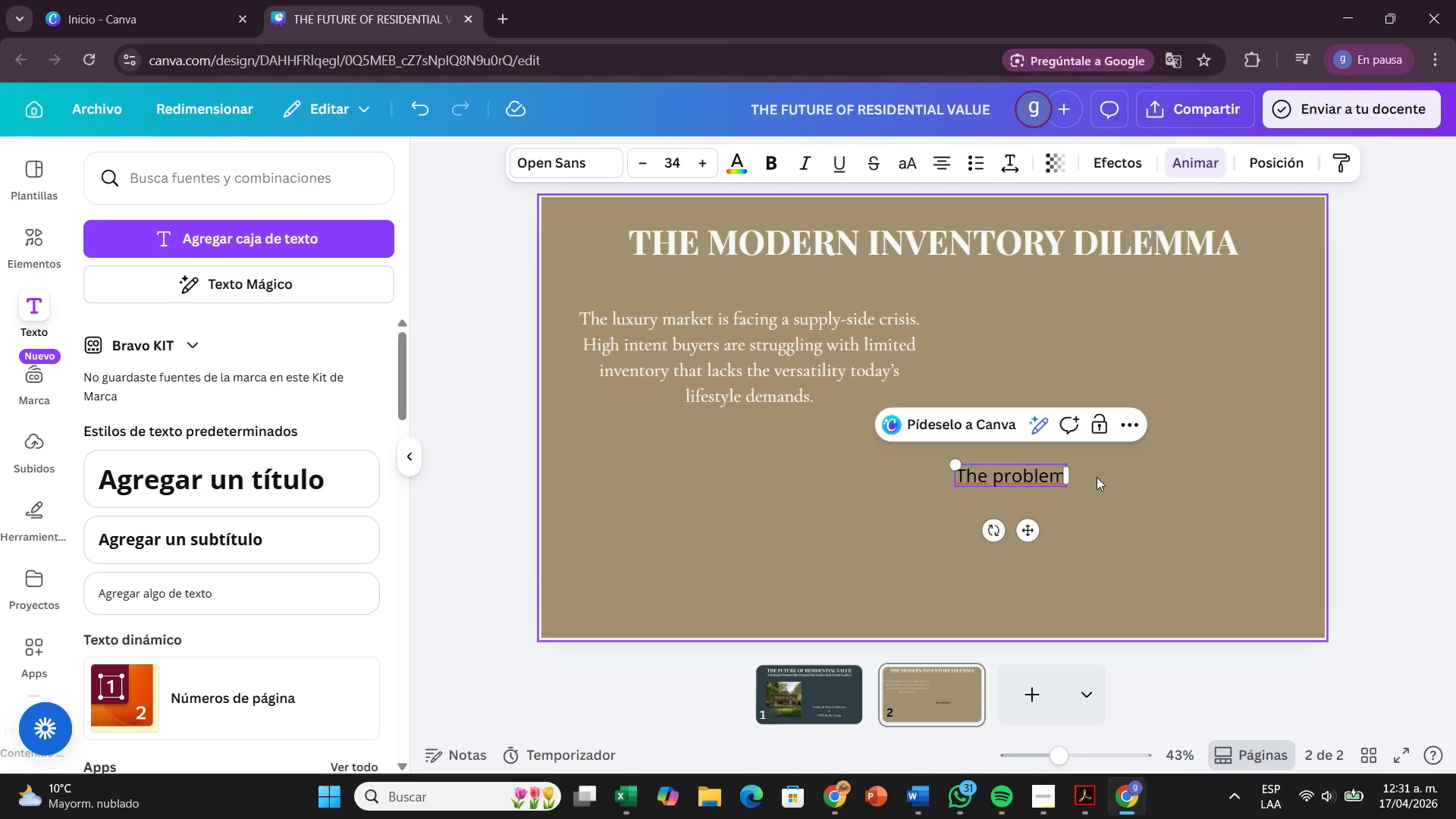 
key(Enter)
 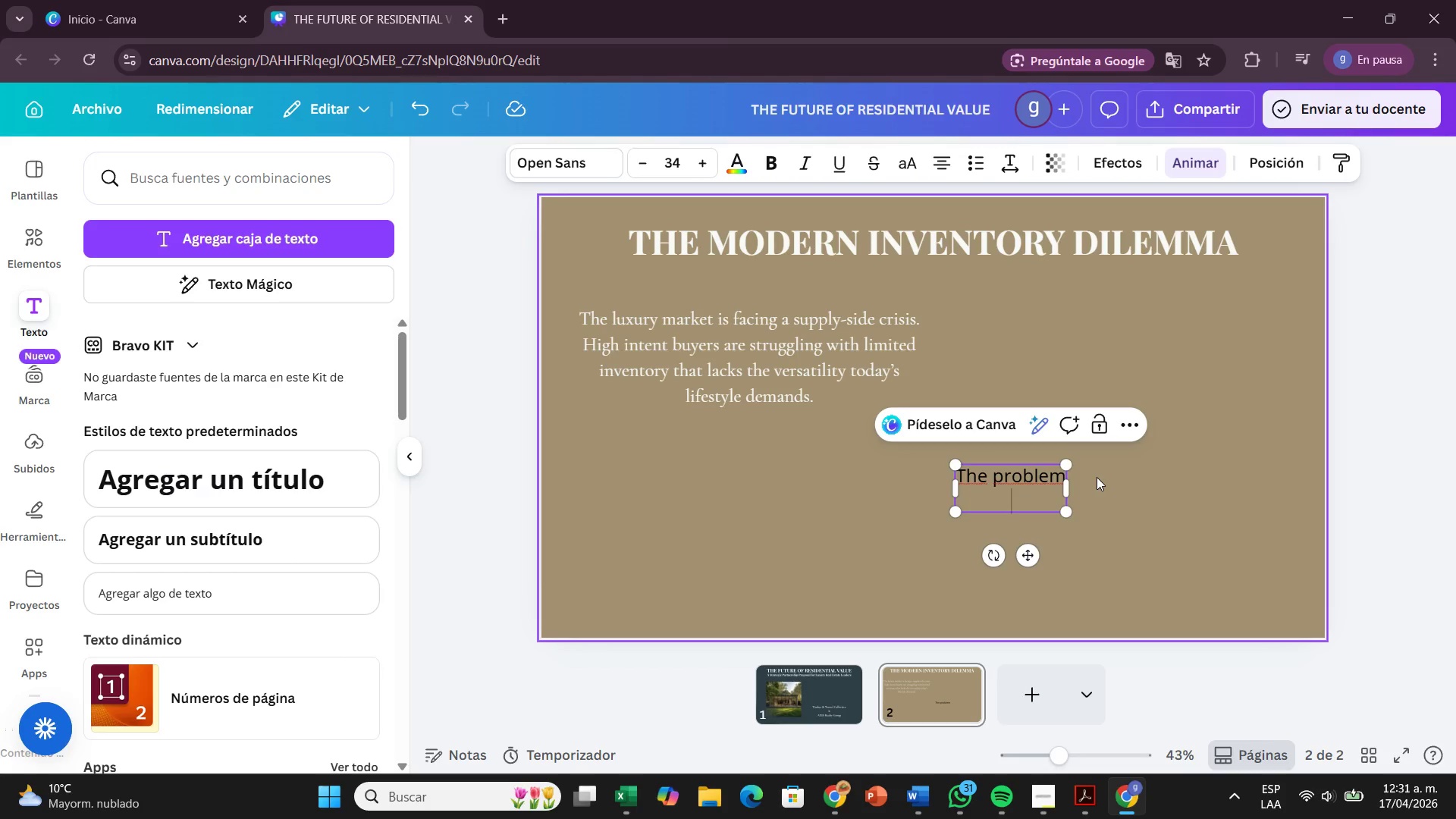 
type(Stagnant listings high interest rates, and standard)
 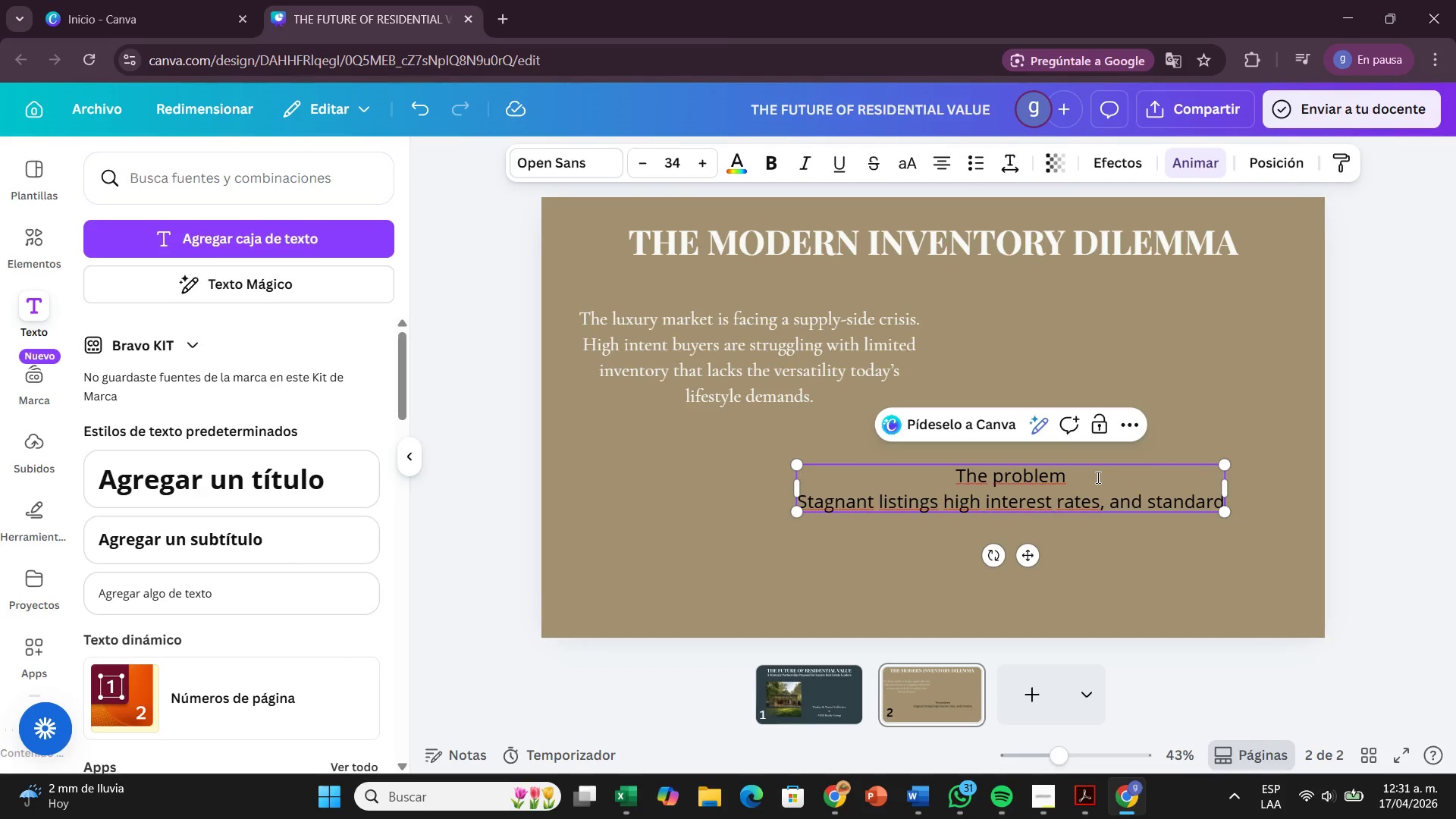 
hold_key(key=Backspace, duration=0.61)
 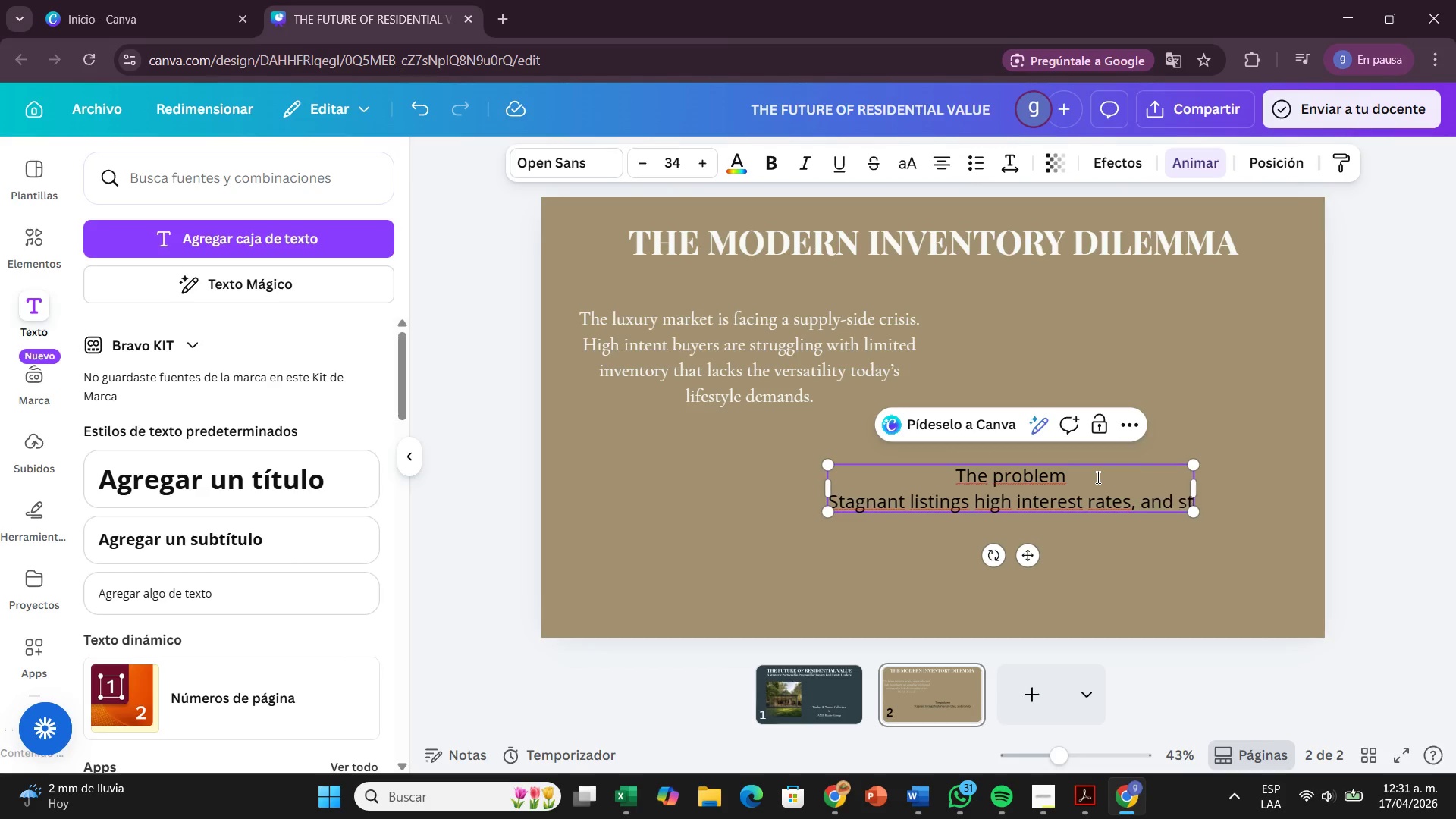 
key(Backspace)
key(Backspace)
key(Backspace)
type(@standard@ floor plans that no longer just)
 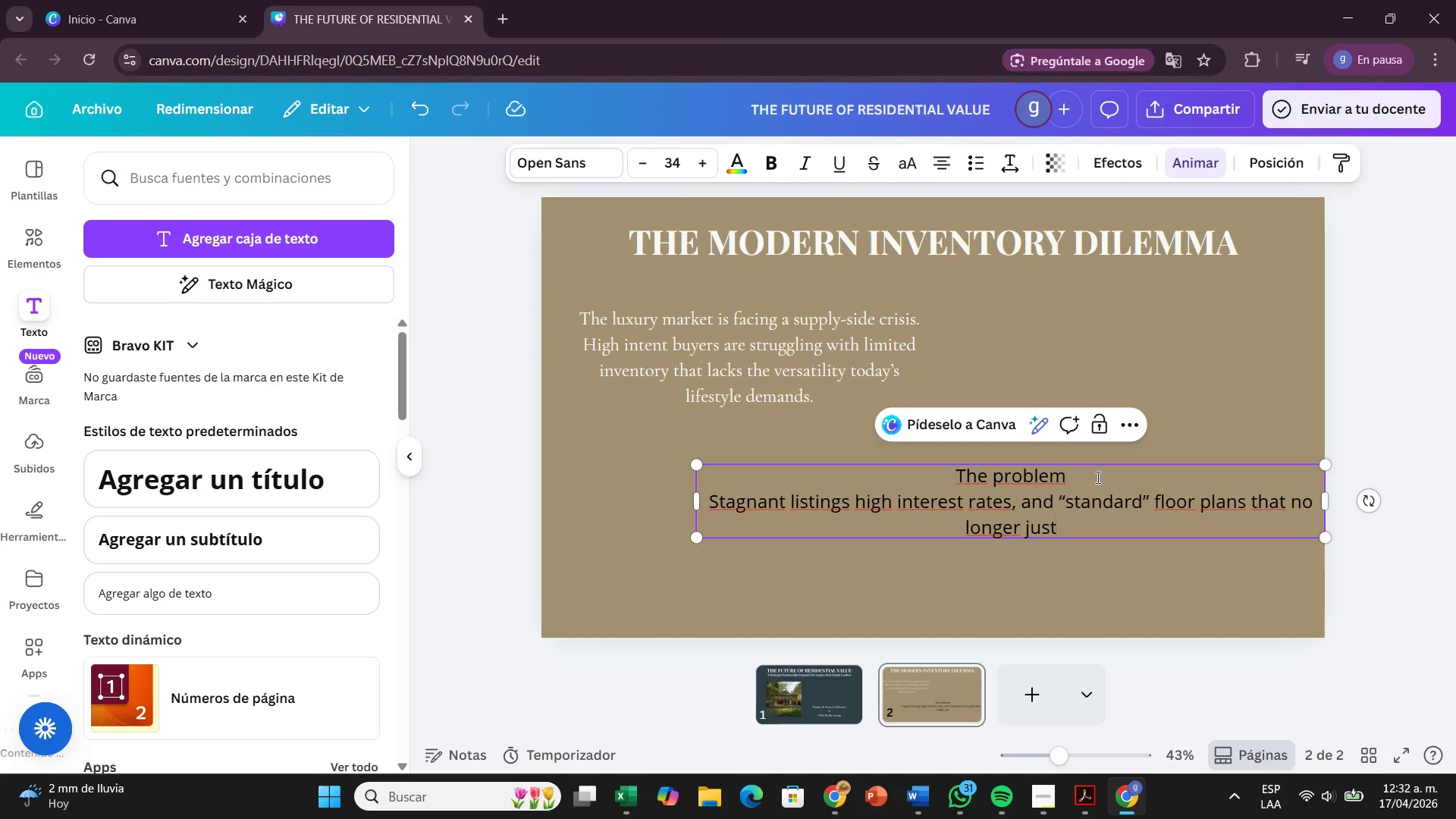 
type(ify premium price tags.)
 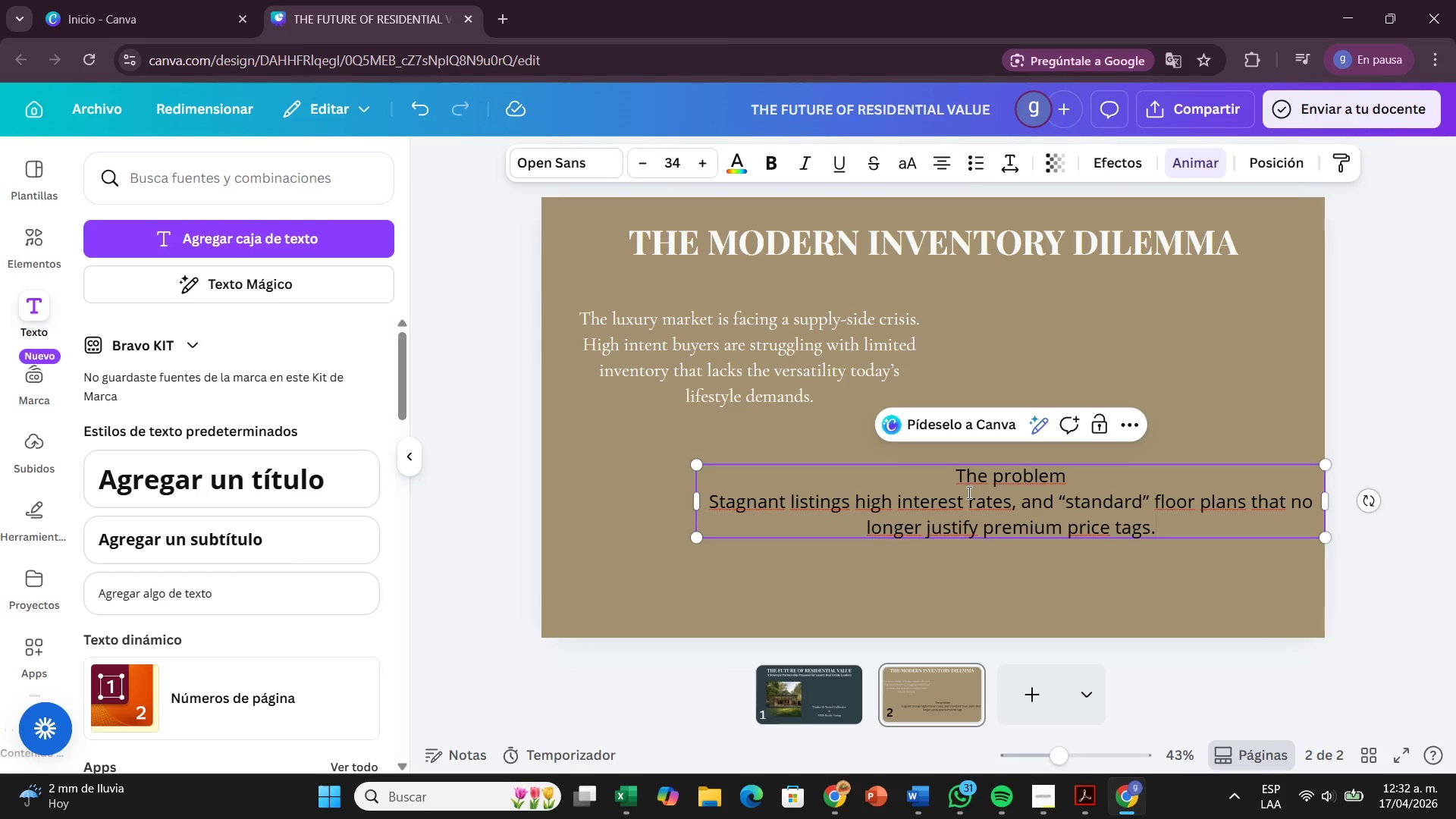 
left_click_drag(start_coordinate=[956, 489], to_coordinate=[1139, 527])
 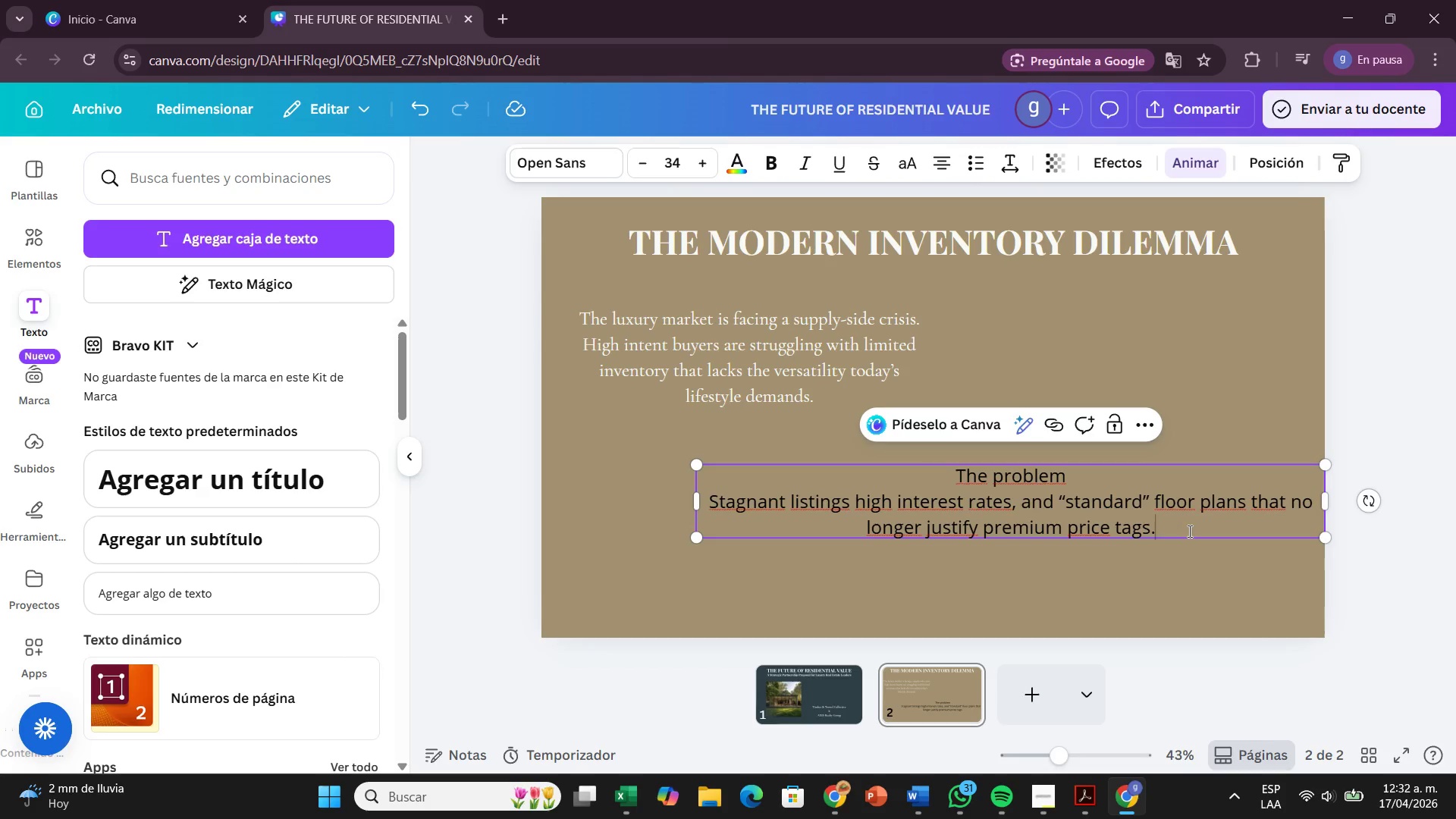 
left_click_drag(start_coordinate=[1188, 531], to_coordinate=[959, 479])
 